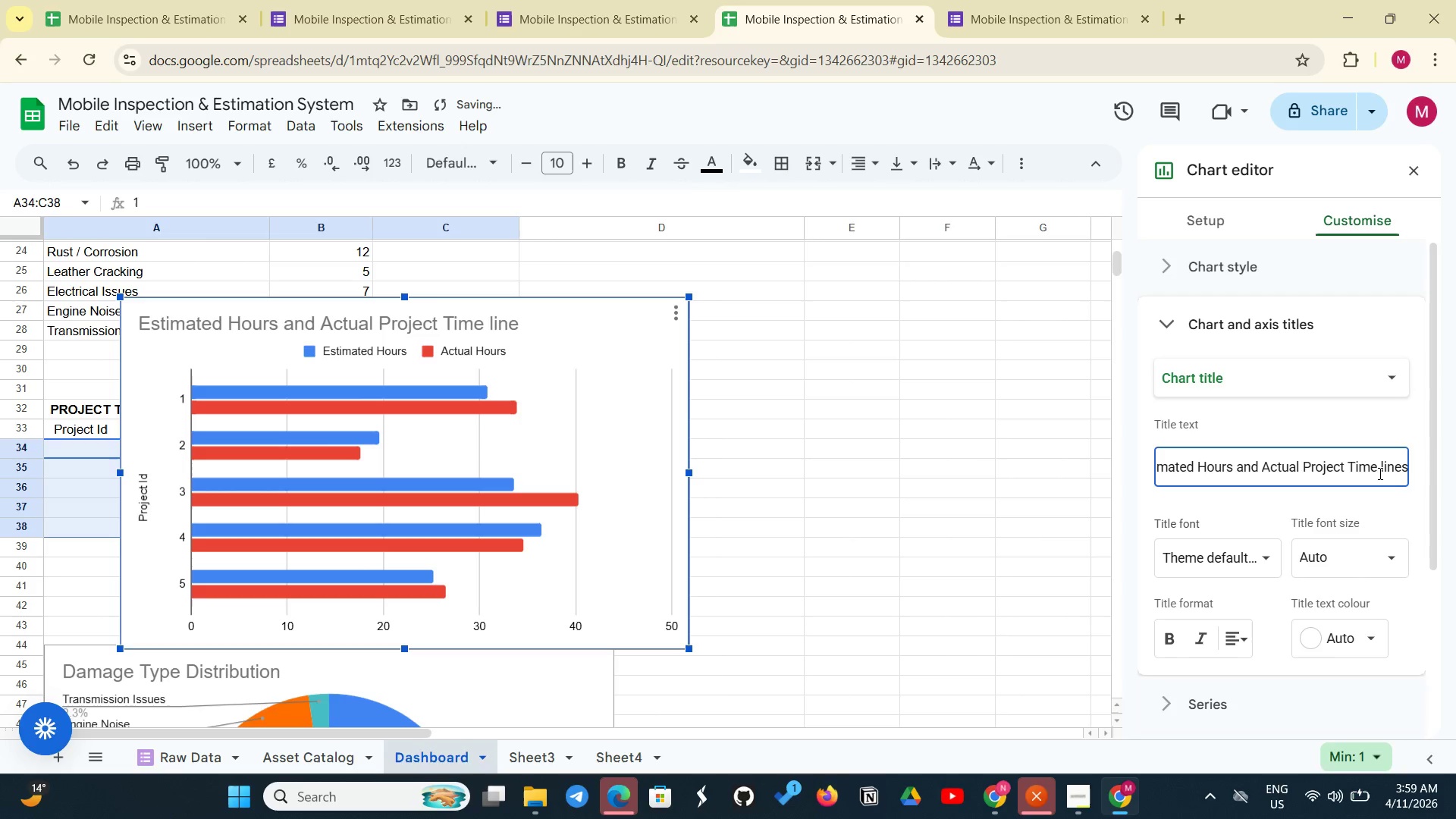 
scroll: coordinate [1351, 623], scroll_direction: down, amount: 6.0
 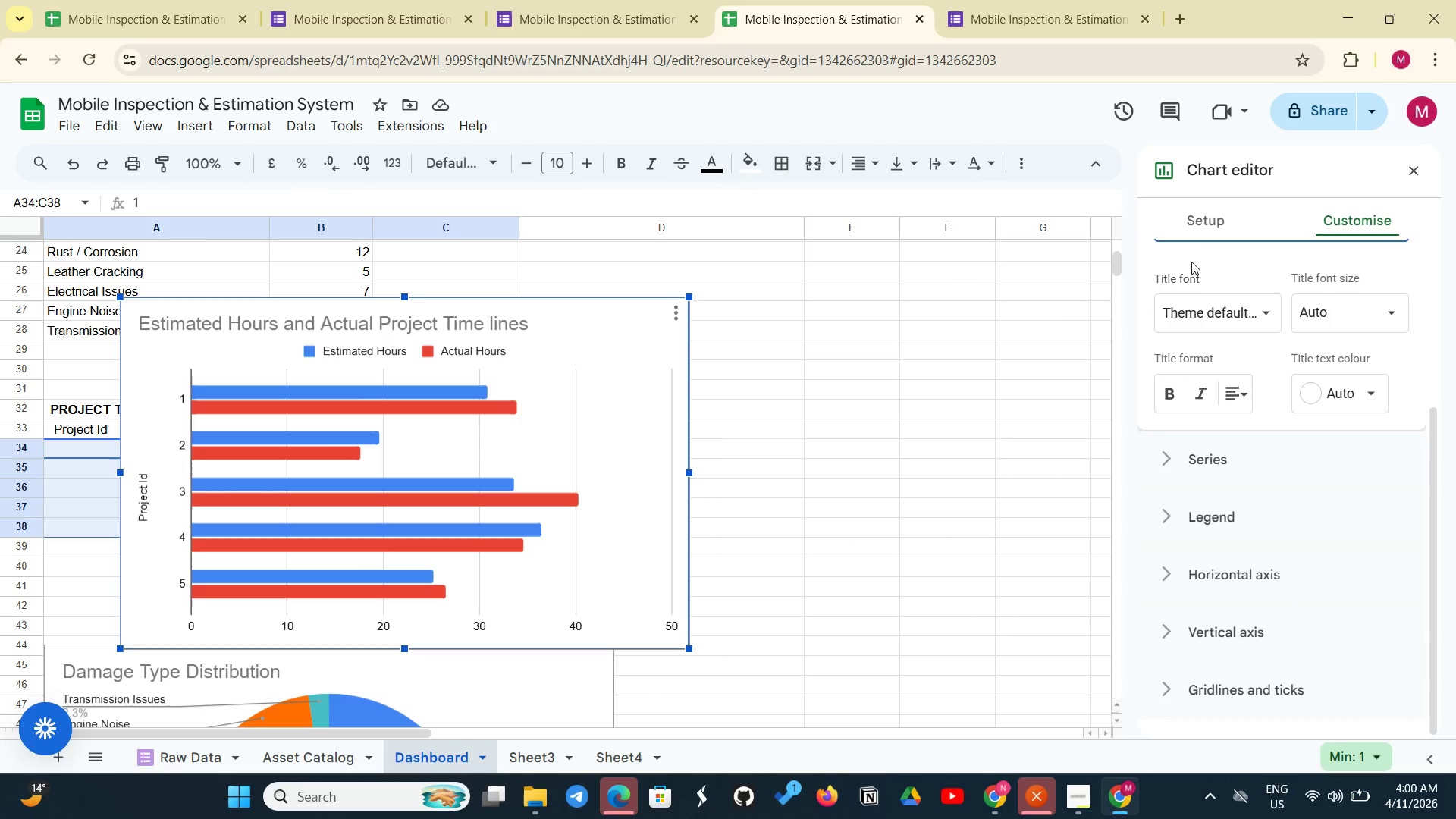 
left_click([1210, 226])
 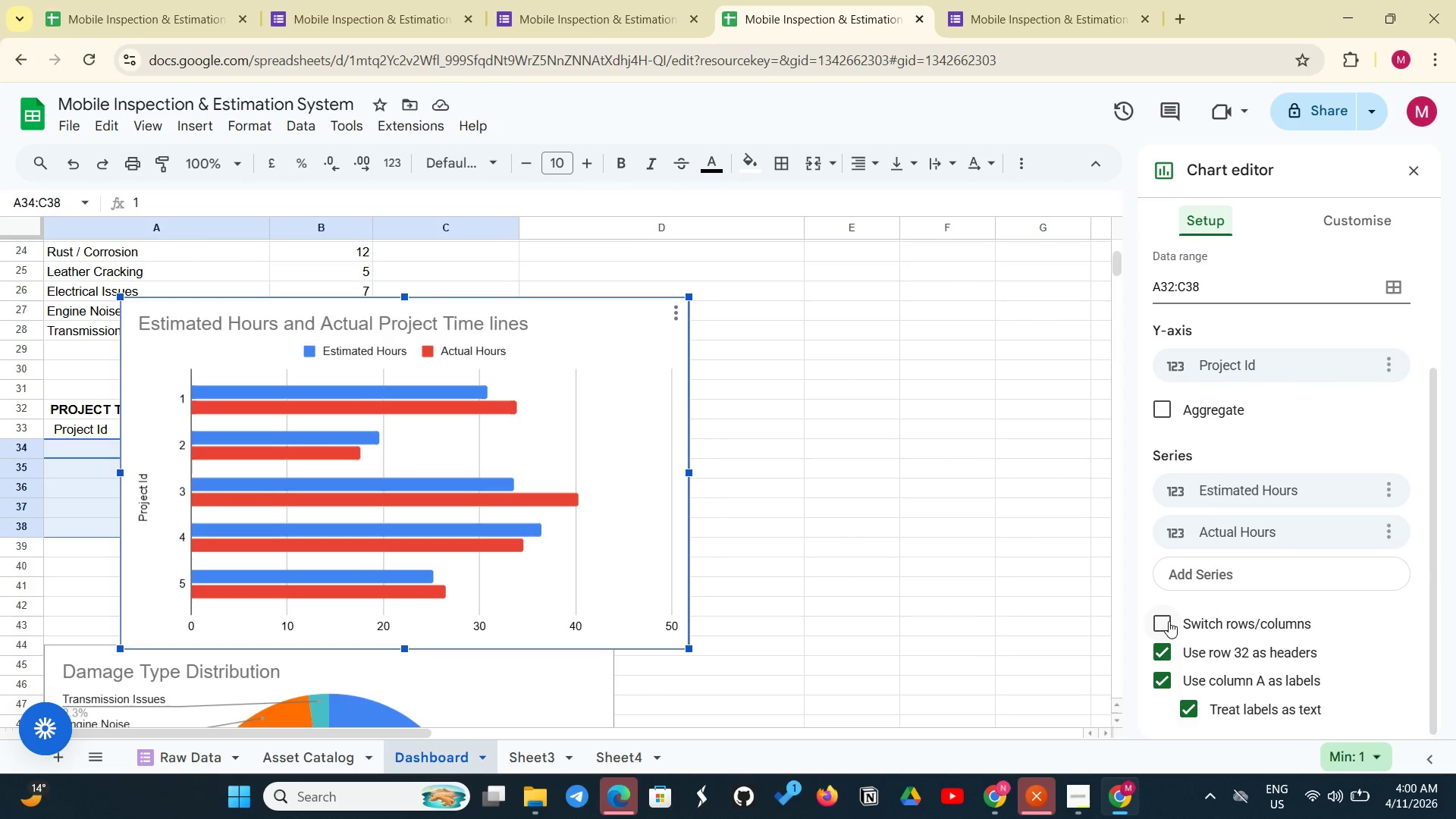 
left_click([1168, 621])
 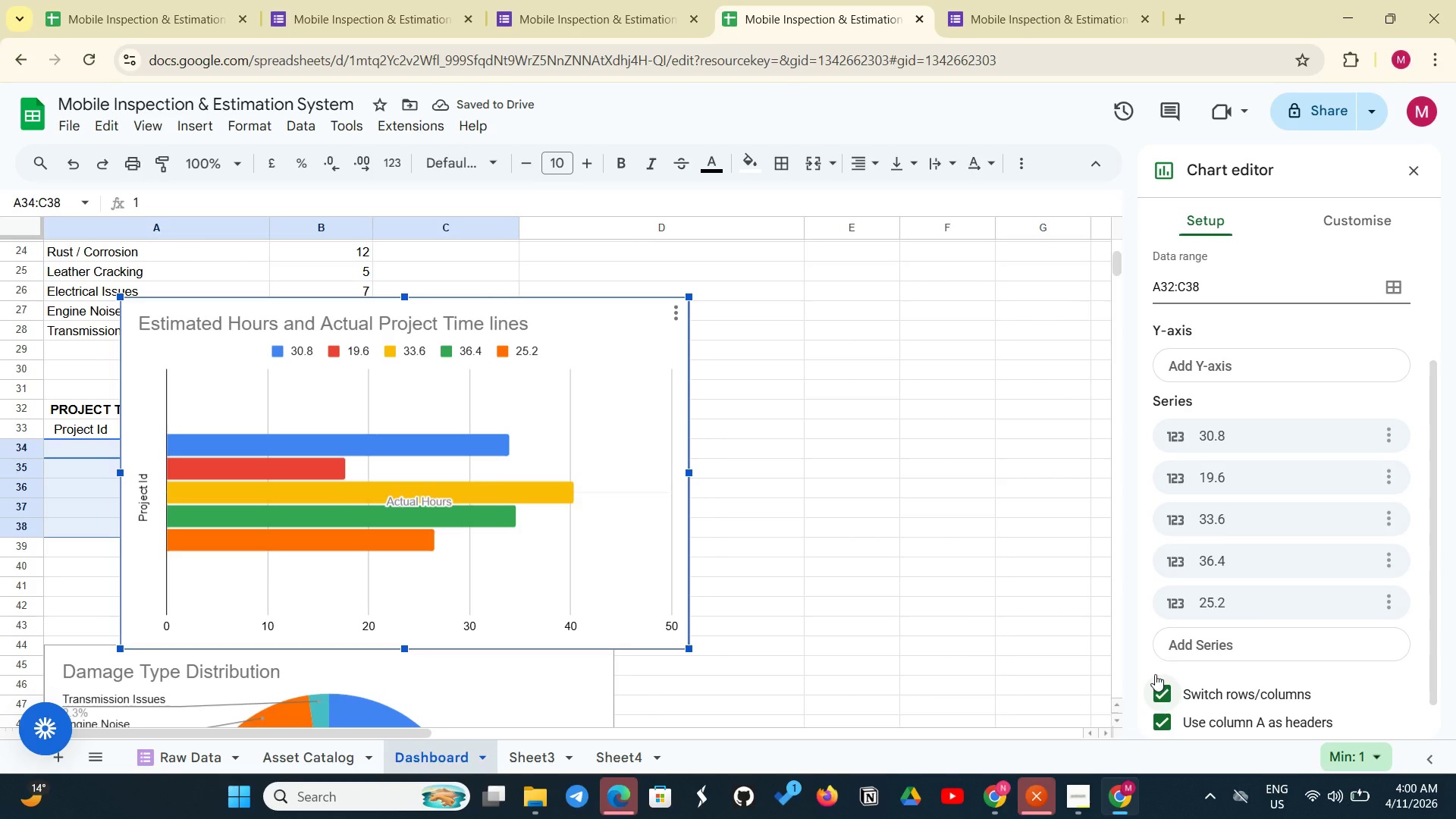 
wait(6.47)
 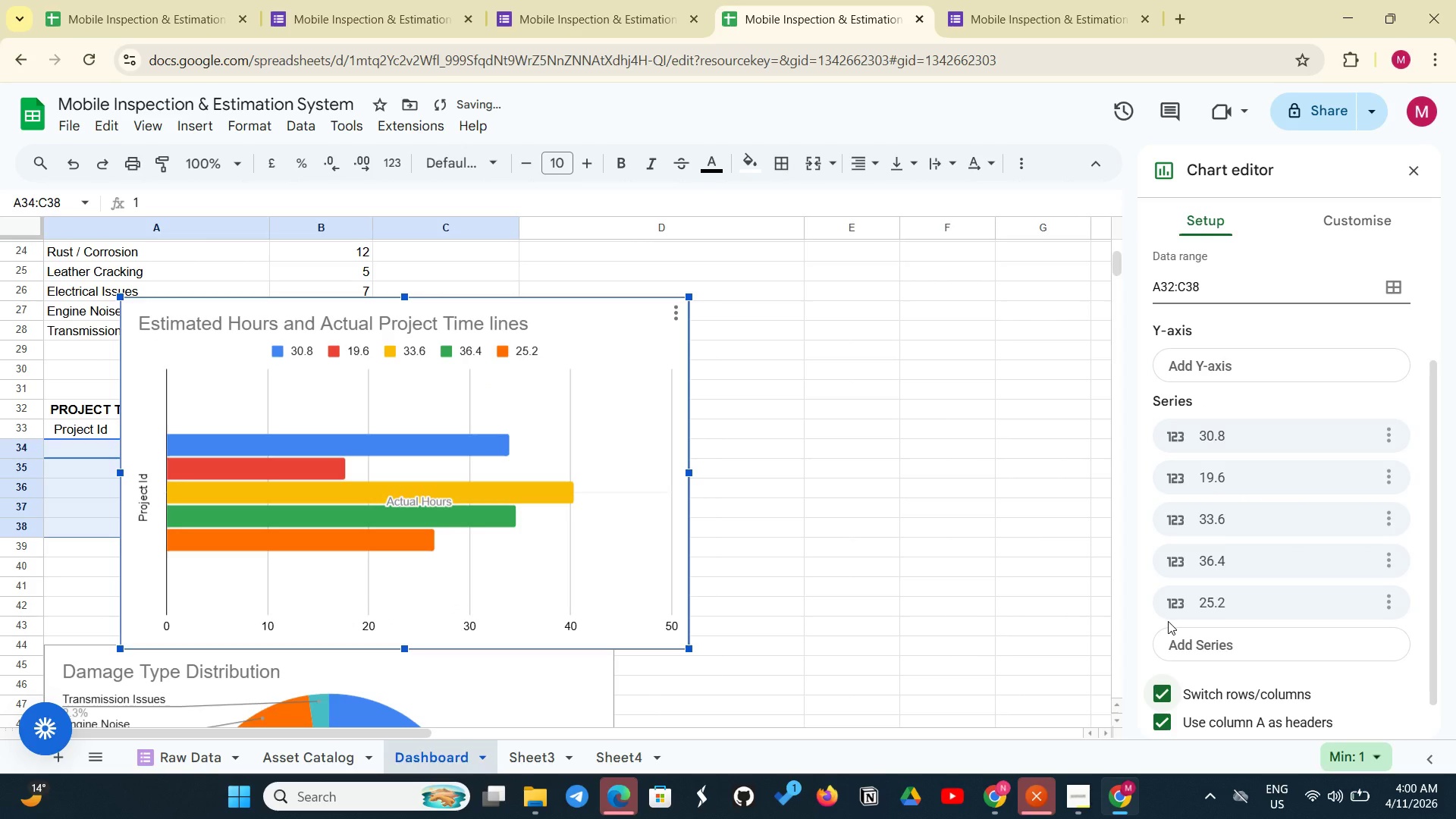 
left_click([1166, 719])
 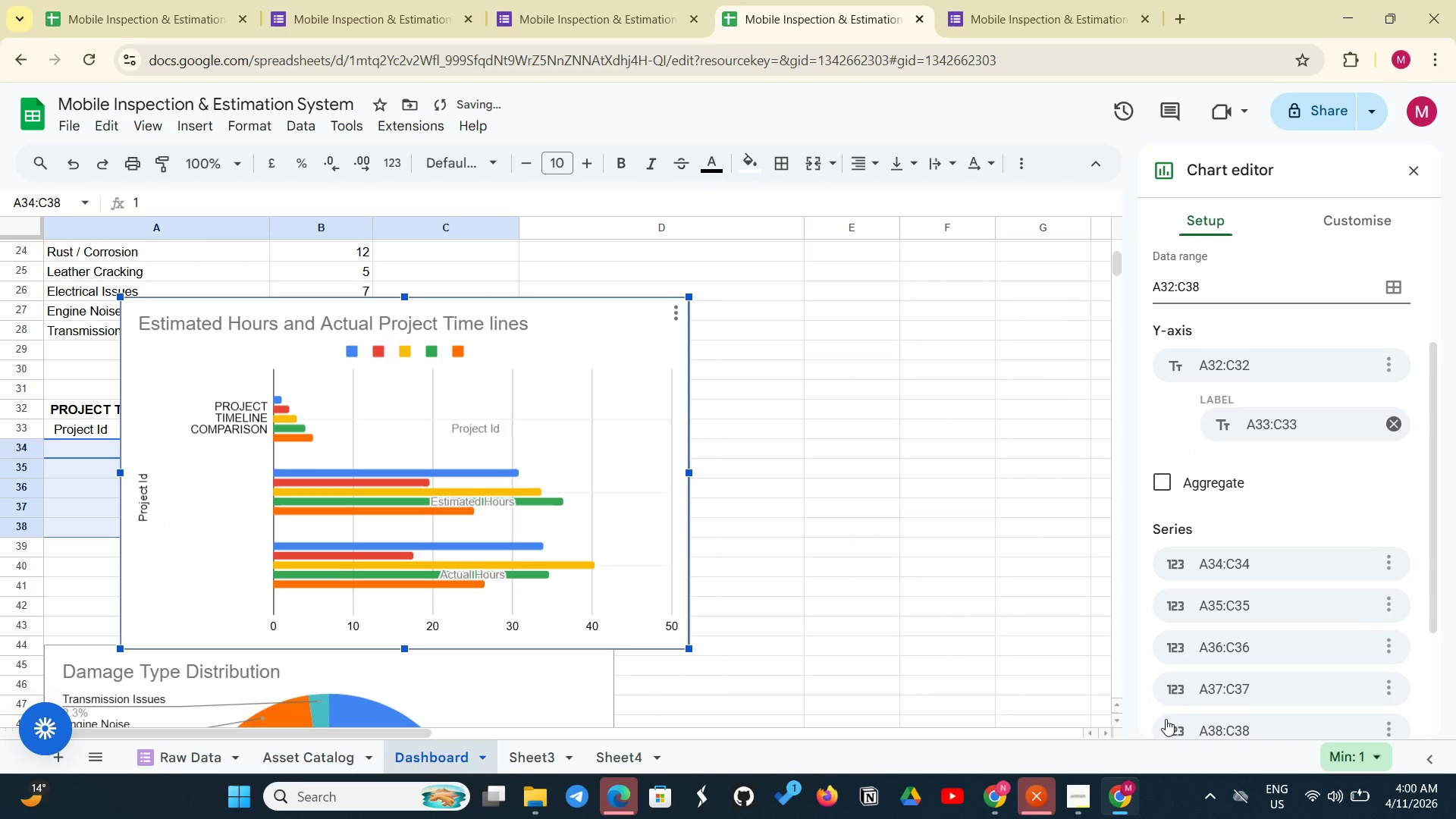 
scroll: coordinate [1149, 681], scroll_direction: down, amount: 2.0
 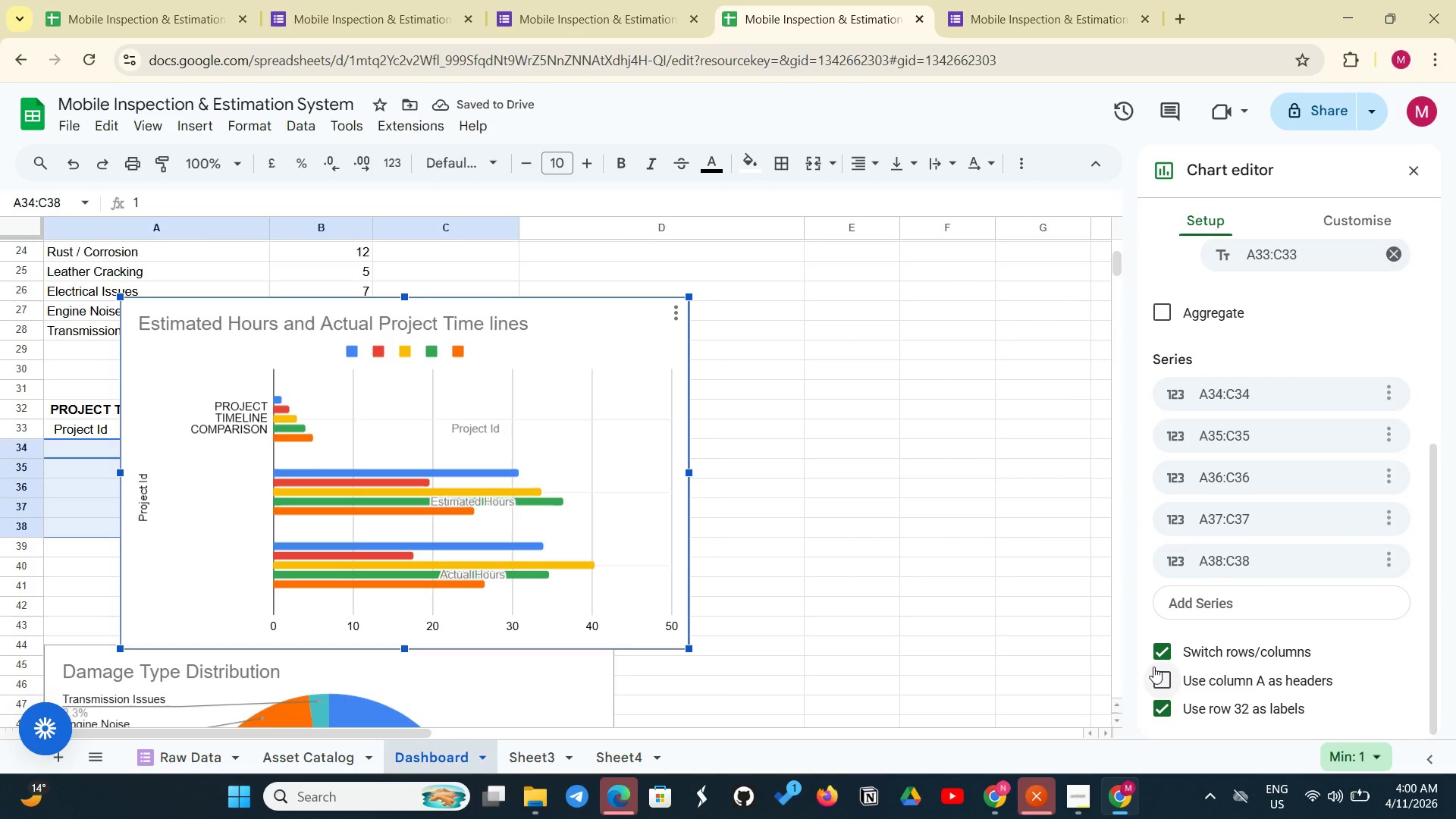 
left_click([1153, 667])
 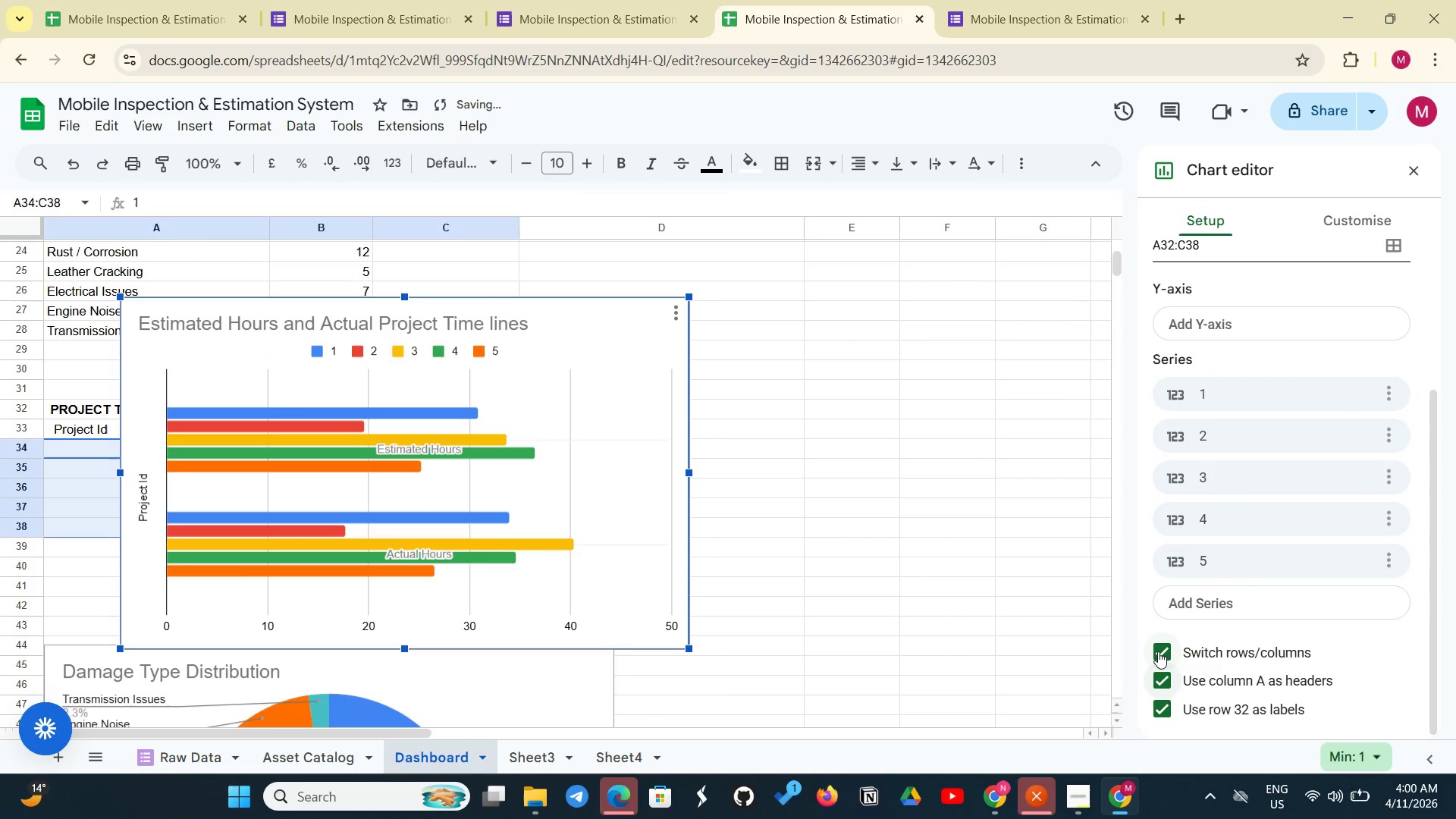 
left_click([1158, 649])
 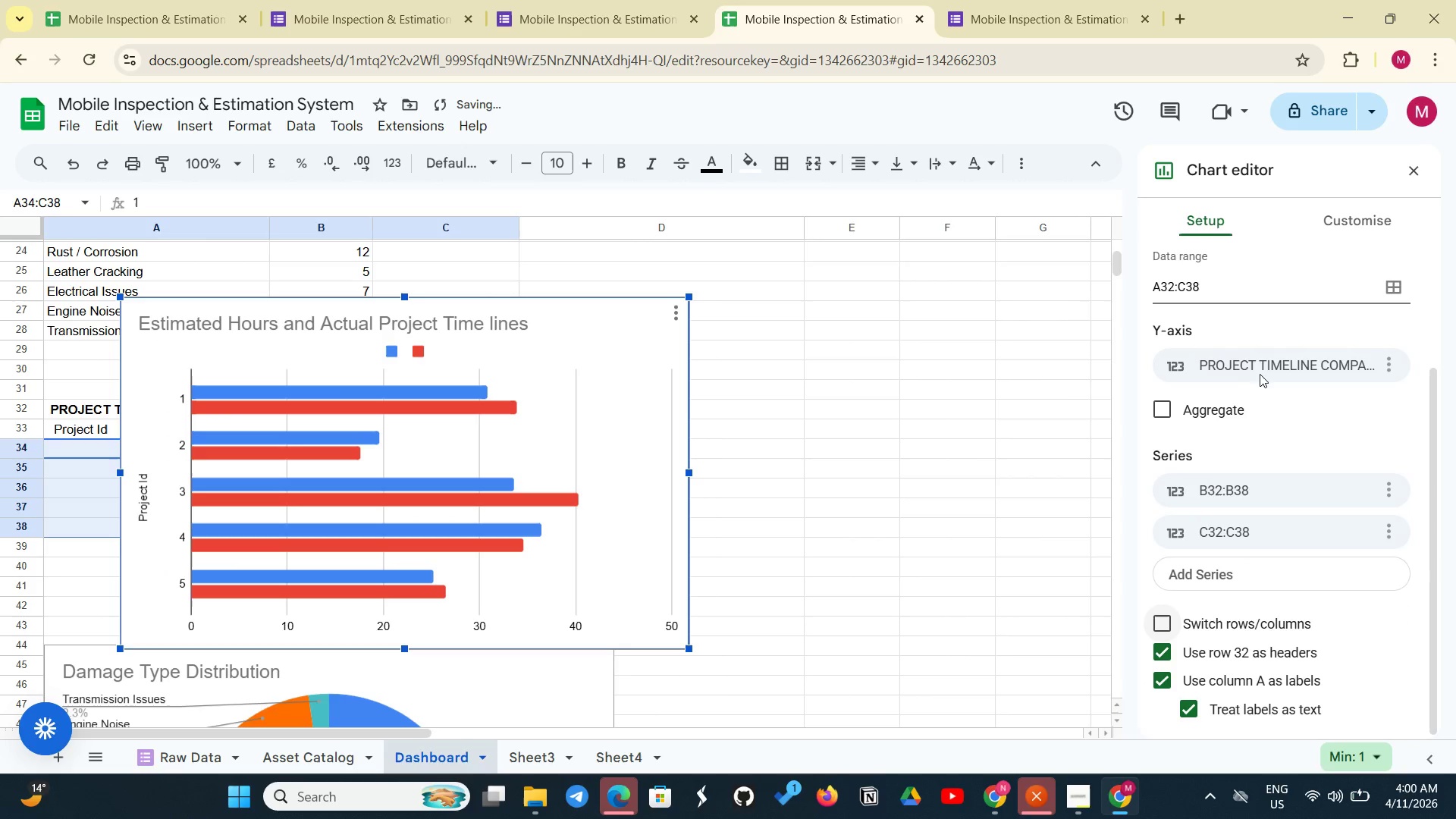 
left_click([1268, 362])
 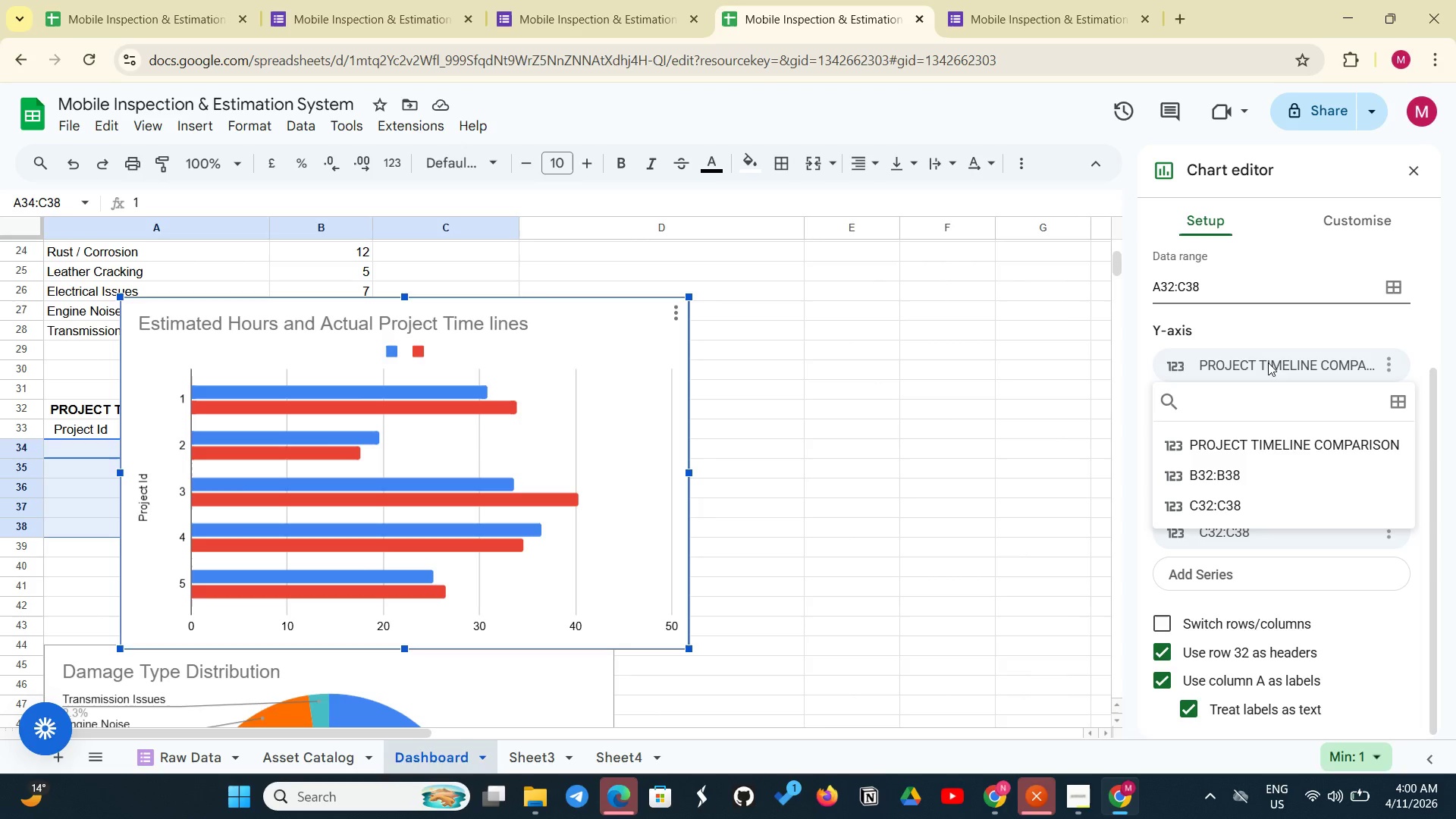 
wait(6.79)
 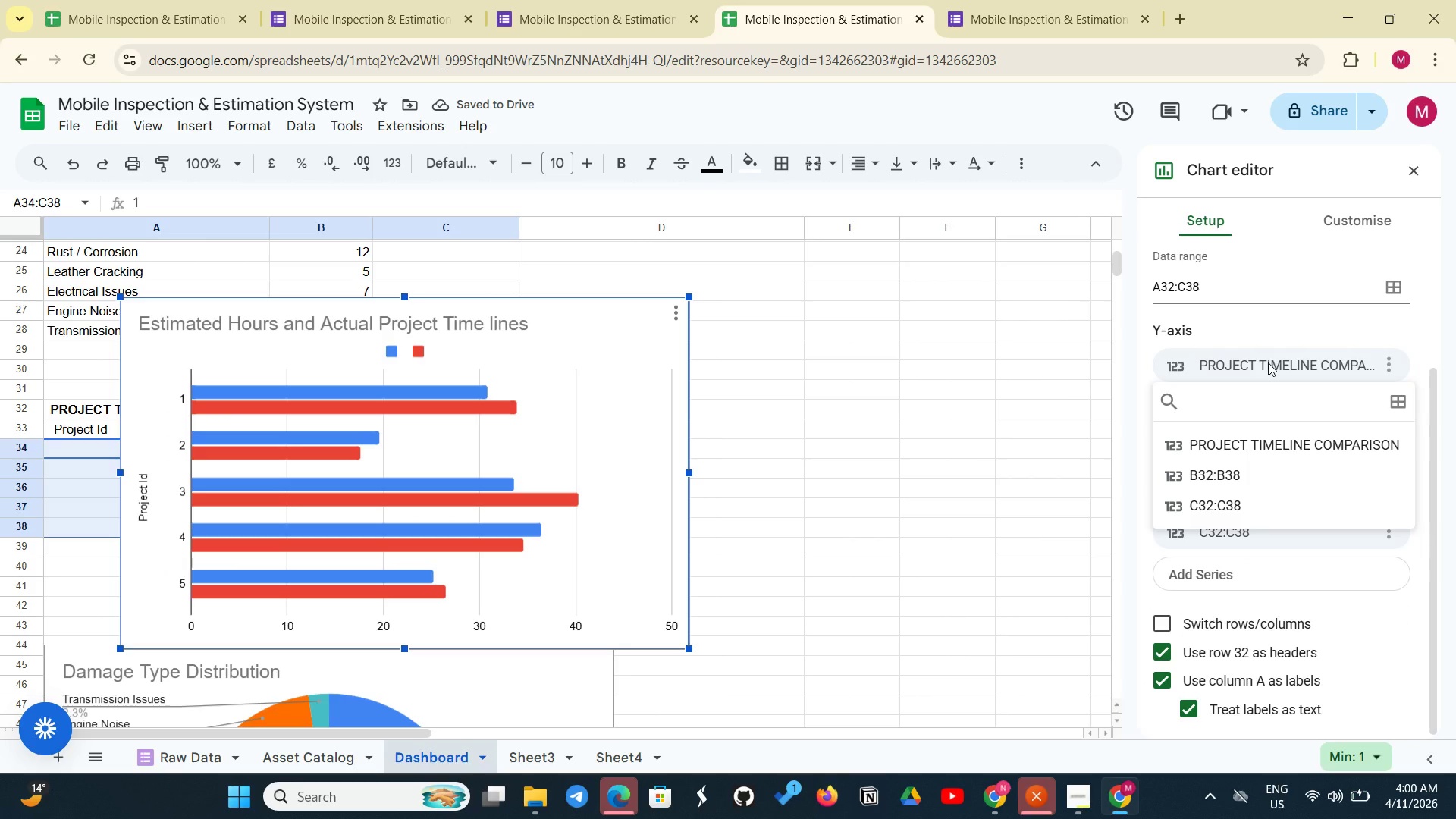 
mouse_move([1371, 598])
 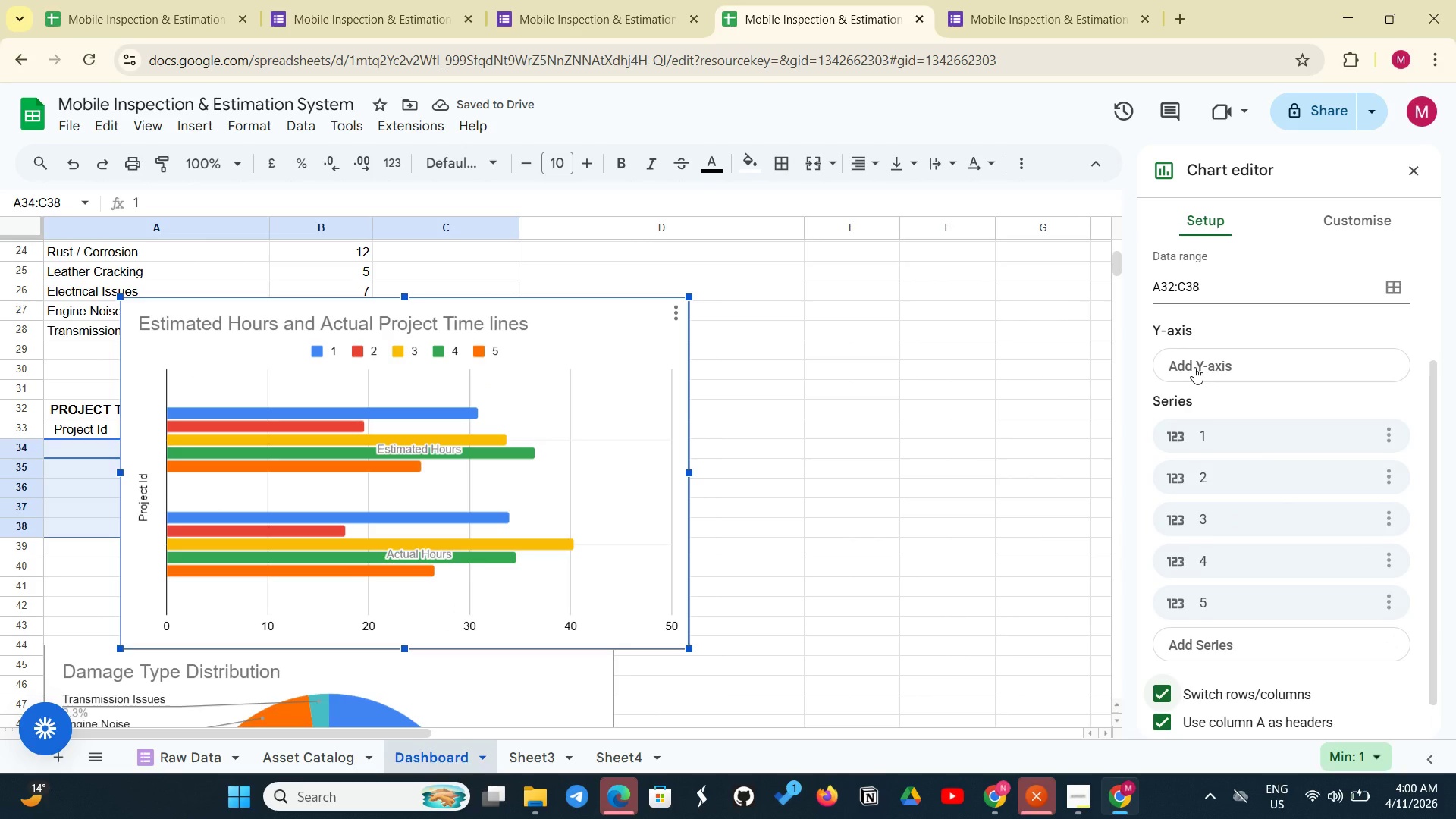 
scroll: coordinate [1228, 453], scroll_direction: down, amount: 3.0
 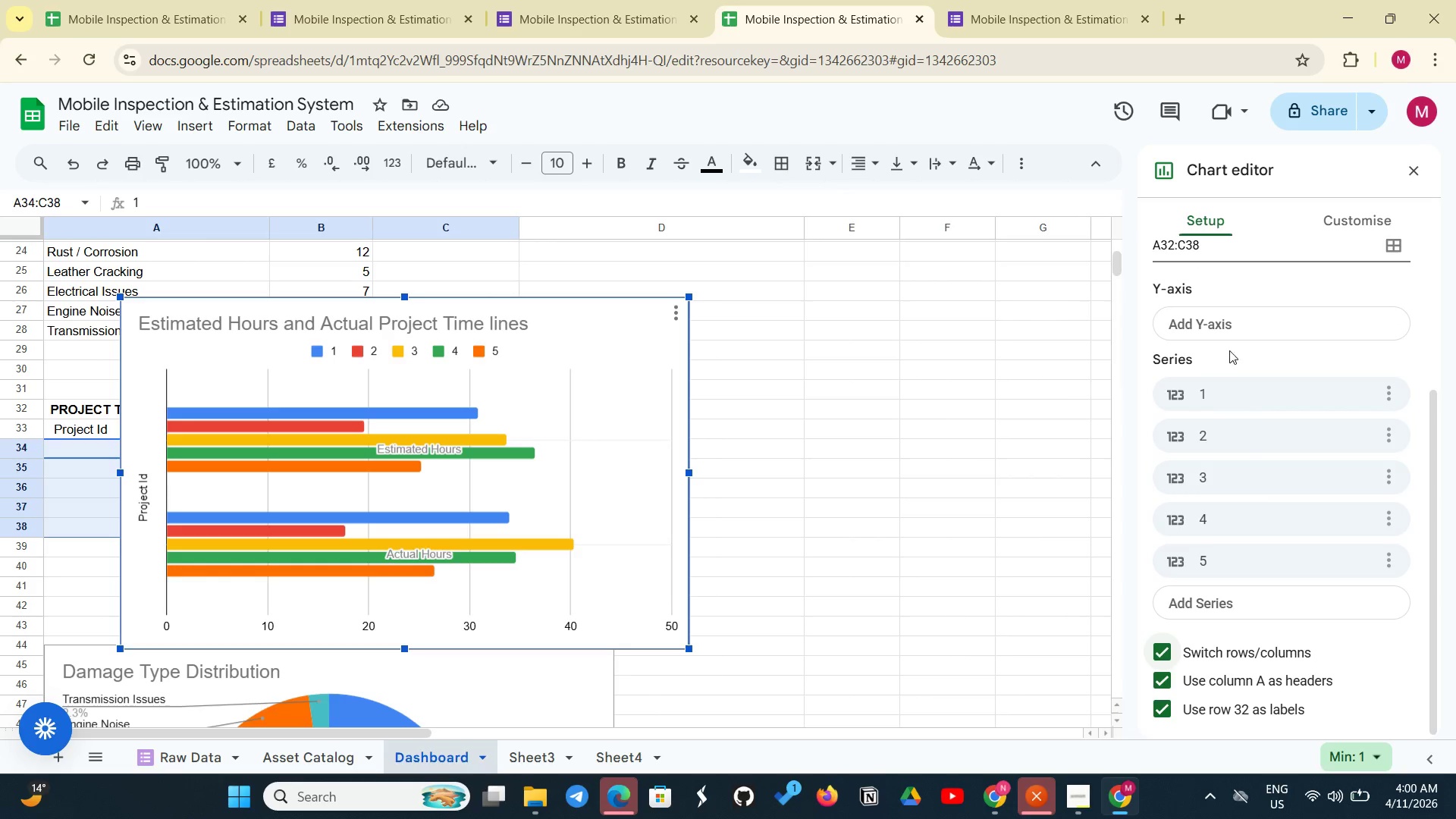 
scroll: coordinate [1238, 344], scroll_direction: up, amount: 4.0
 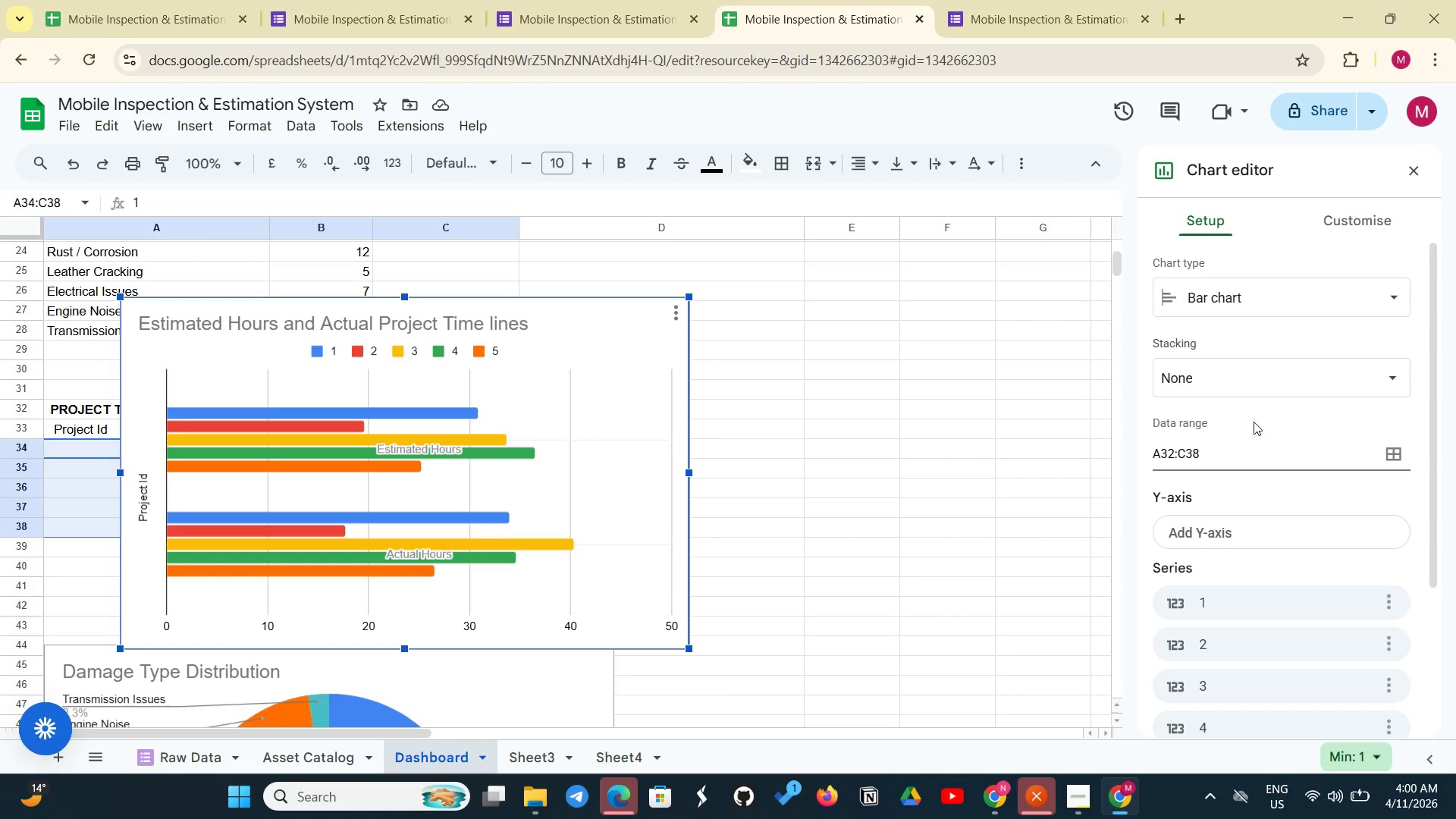 
left_click([1254, 422])
 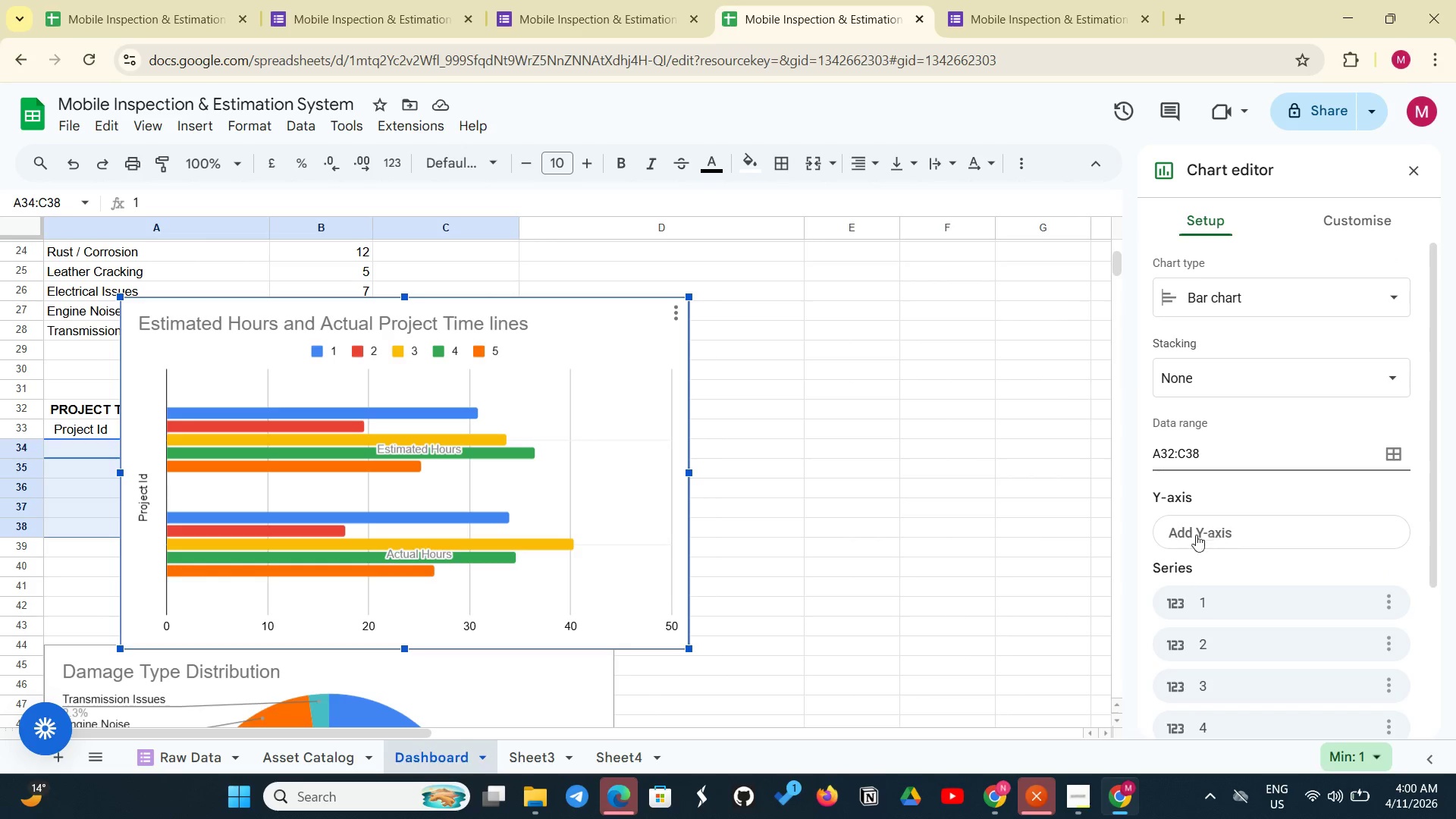 
left_click([1172, 534])
 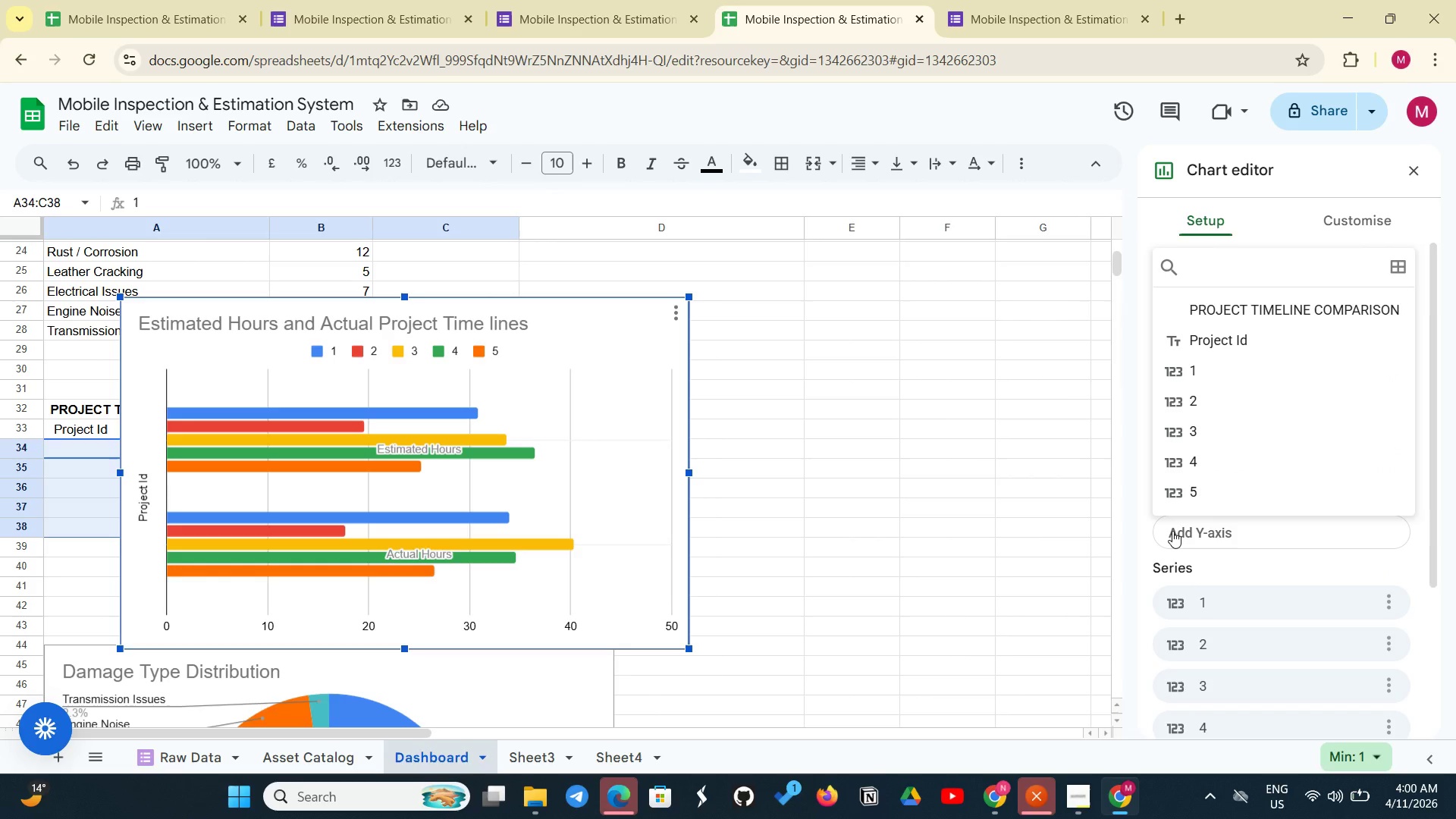 
wait(8.64)
 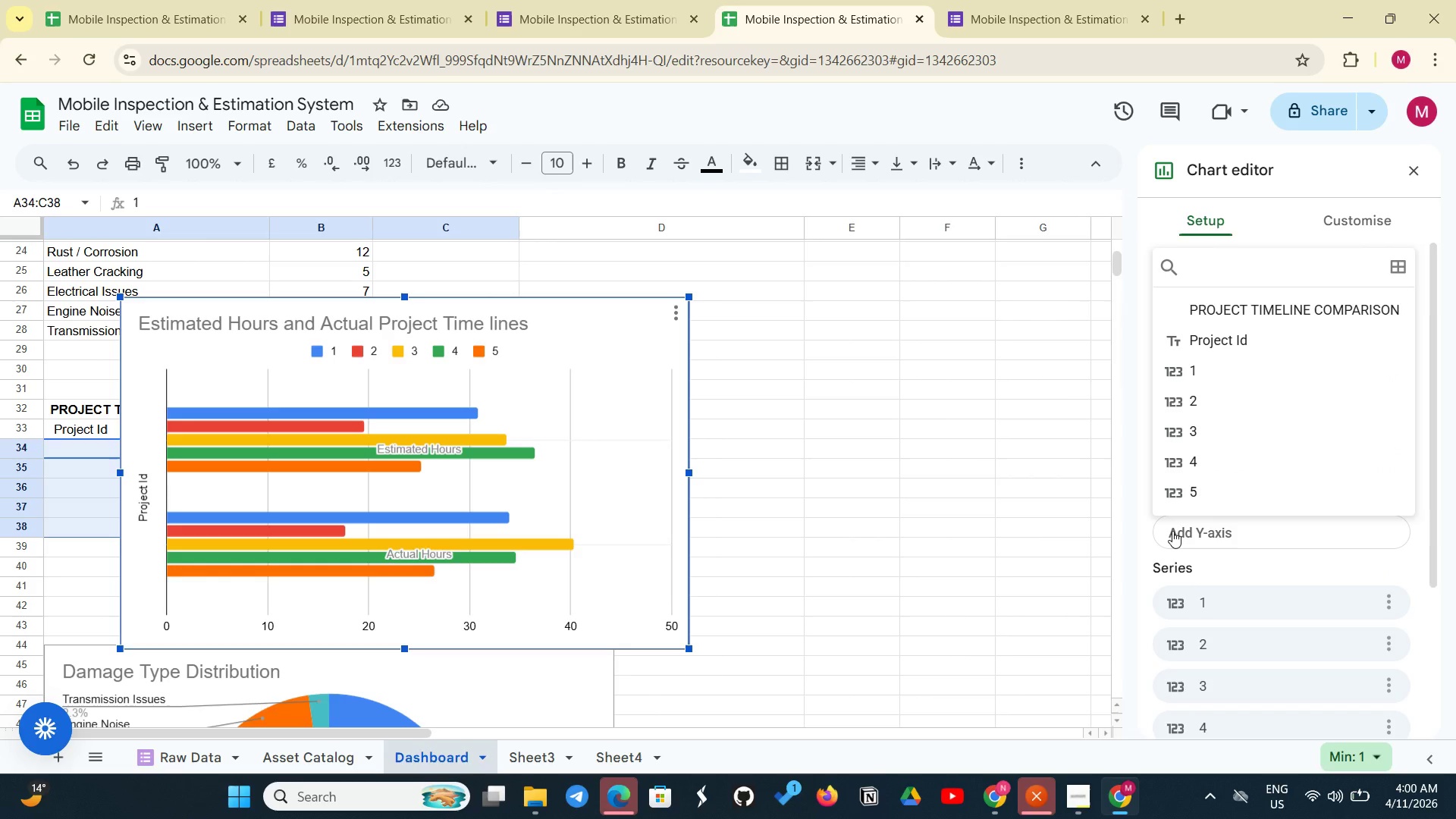 
left_click([1203, 340])
 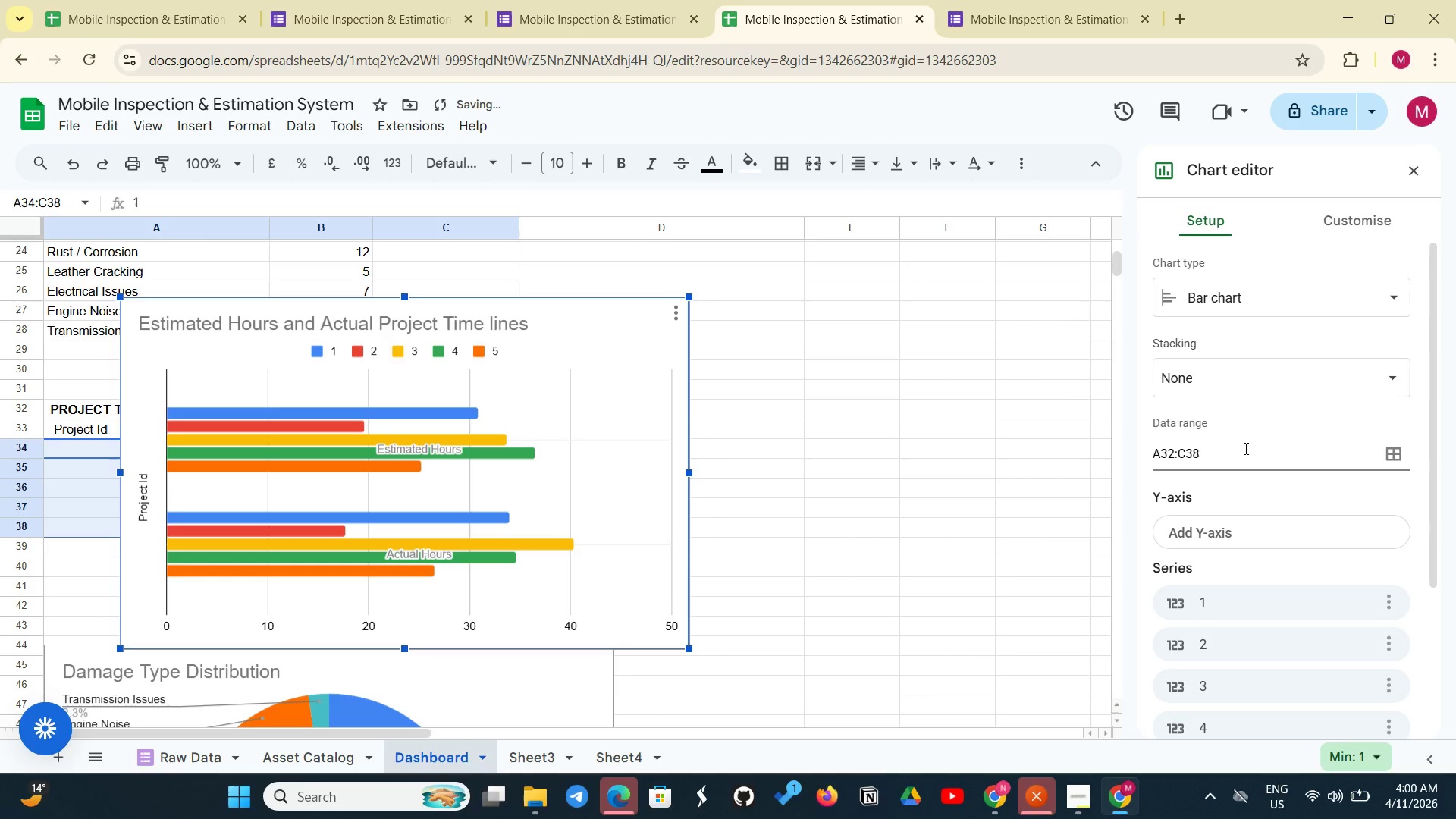 
scroll: coordinate [1244, 448], scroll_direction: down, amount: 3.0
 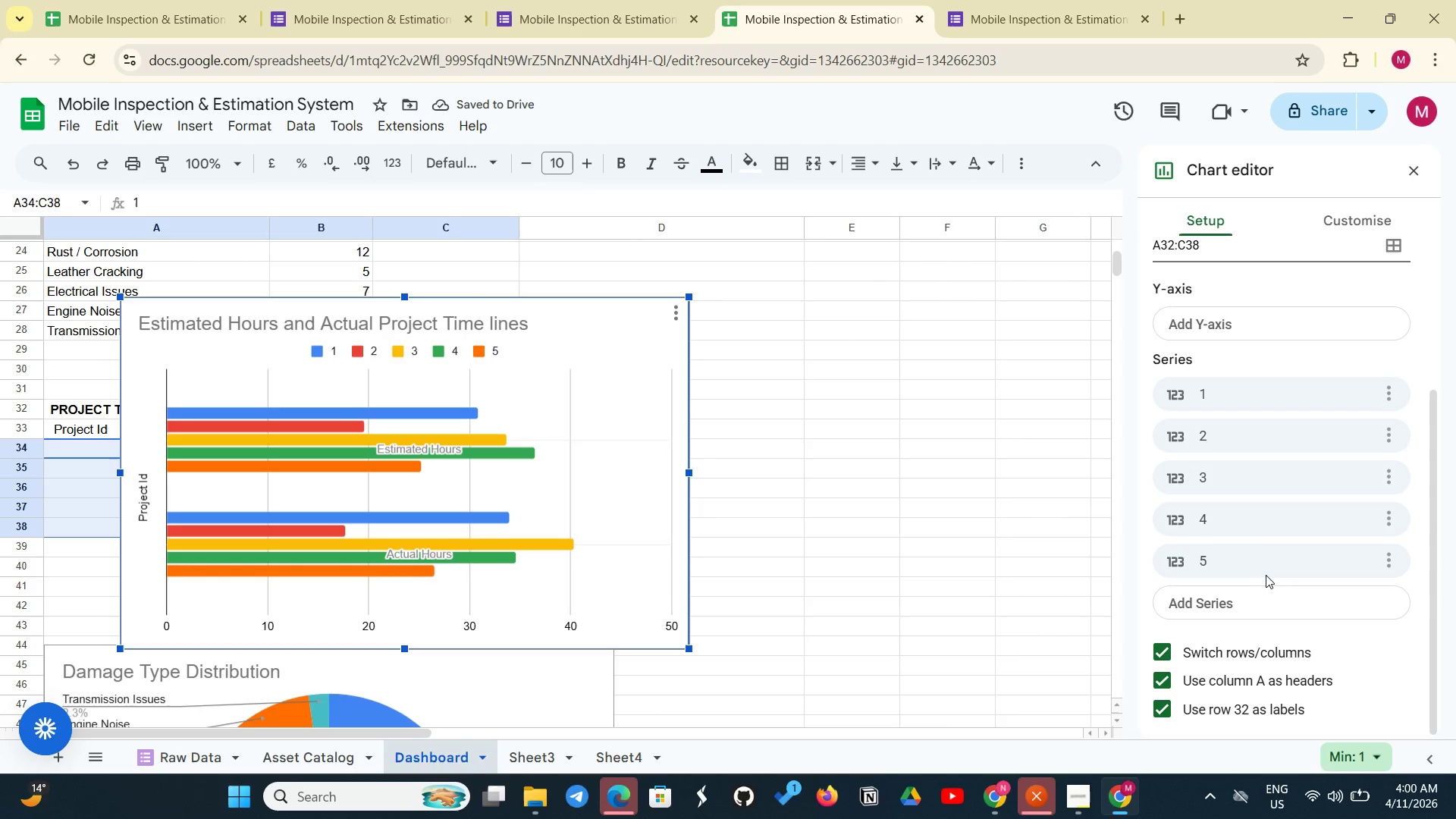 
left_click([1257, 588])
 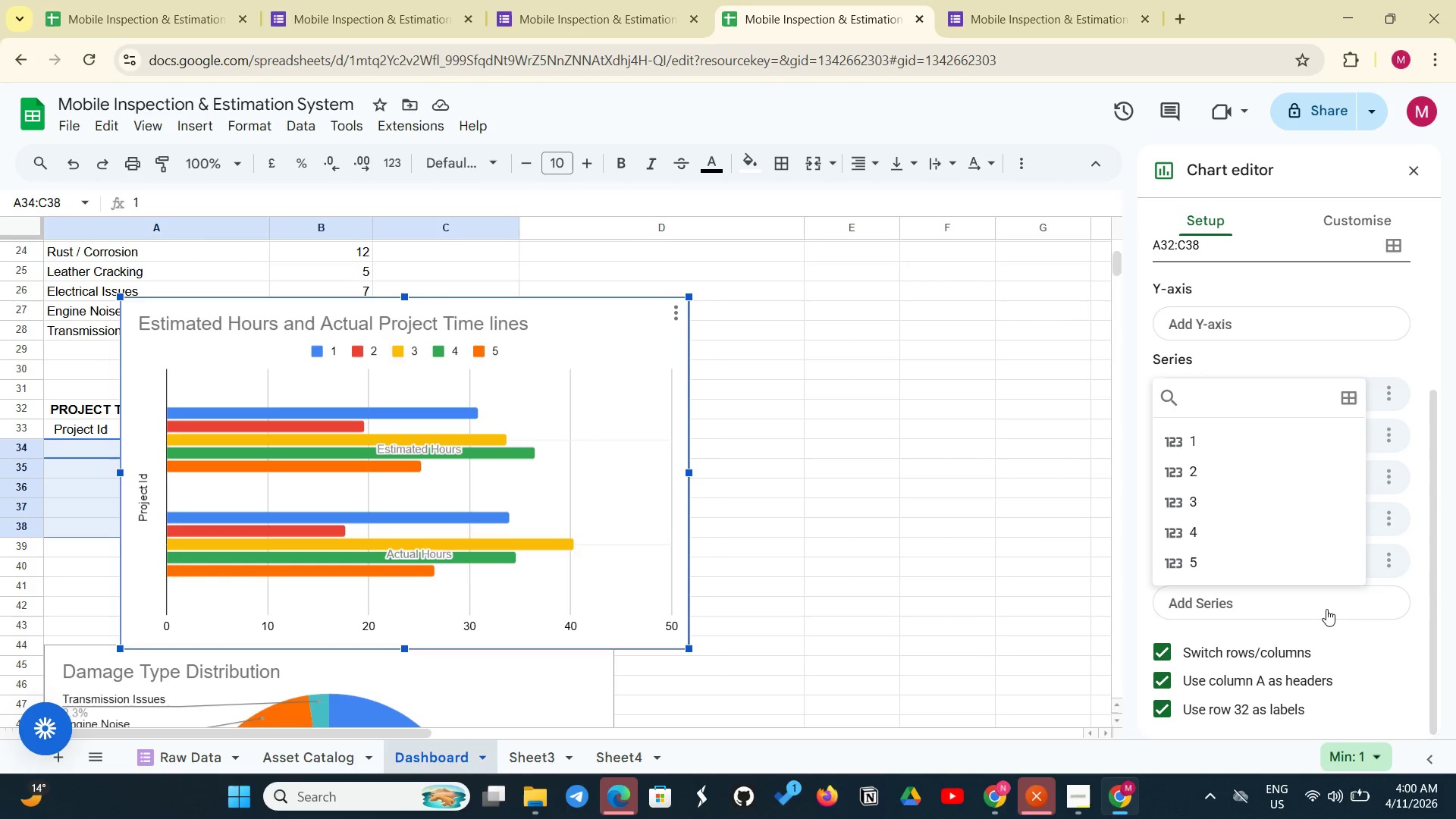 
left_click([1344, 639])
 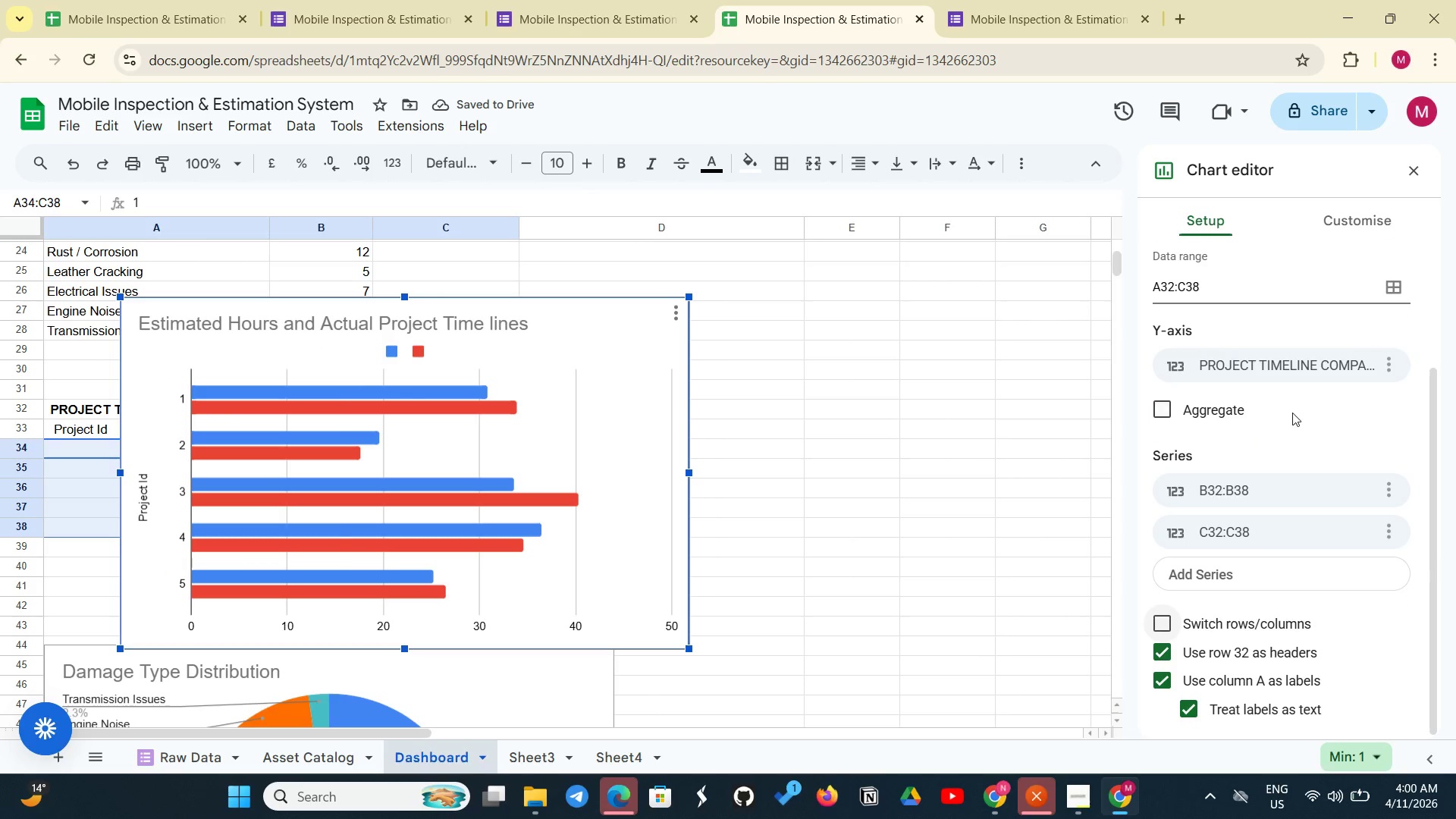 
scroll: coordinate [1292, 413], scroll_direction: down, amount: 1.0
 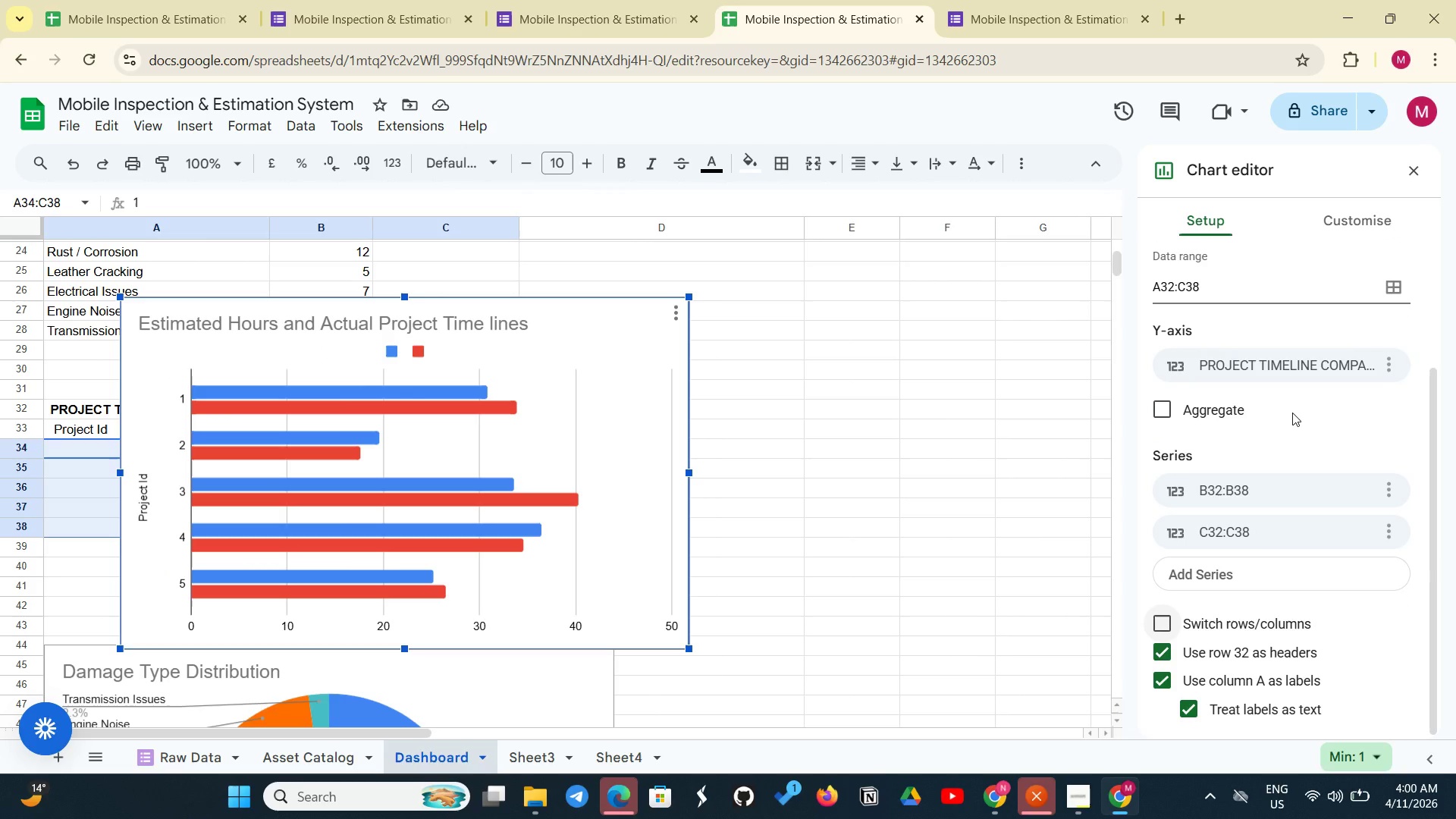 
wait(7.48)
 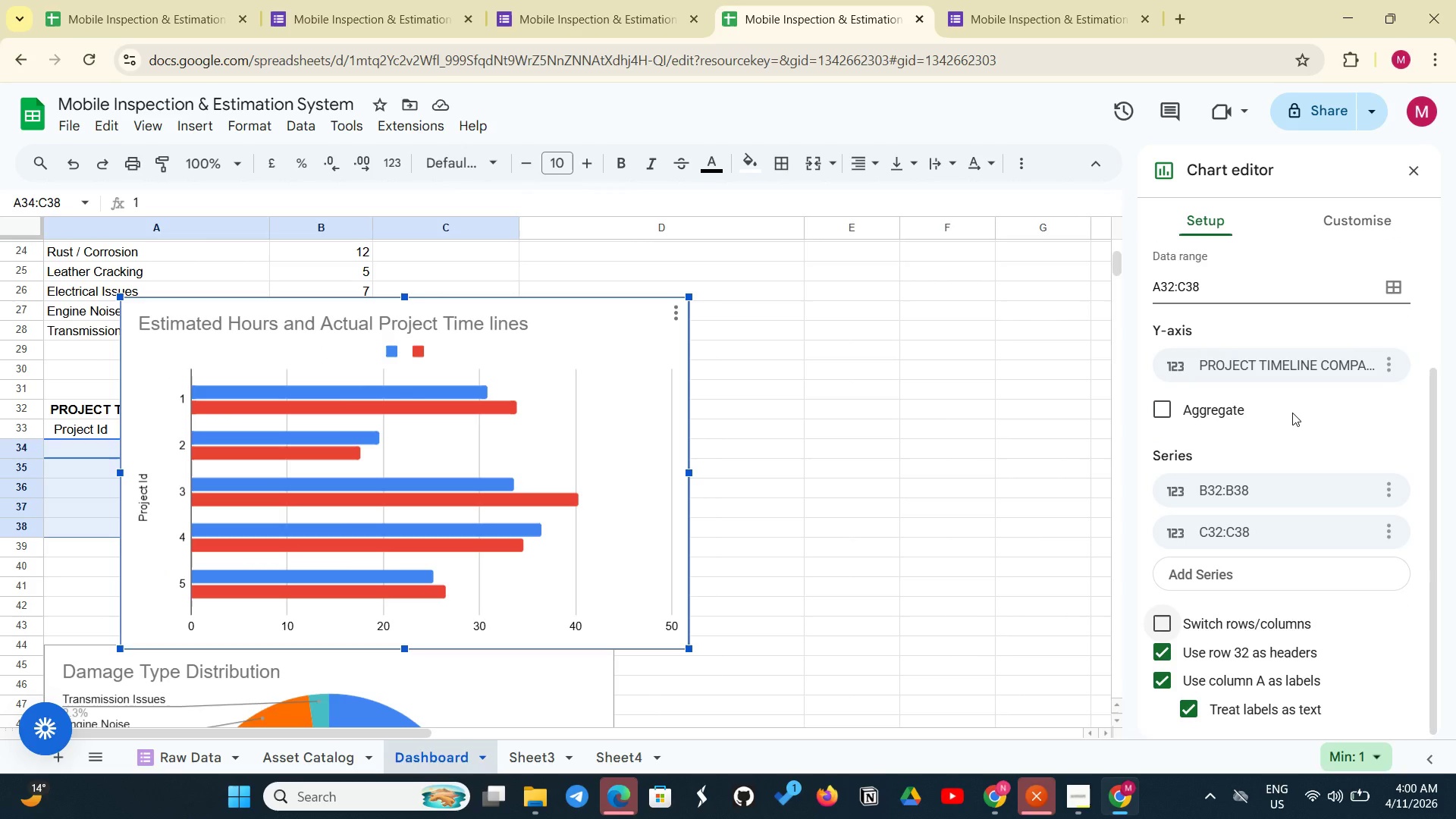 
scroll: coordinate [1235, 571], scroll_direction: down, amount: 2.0
 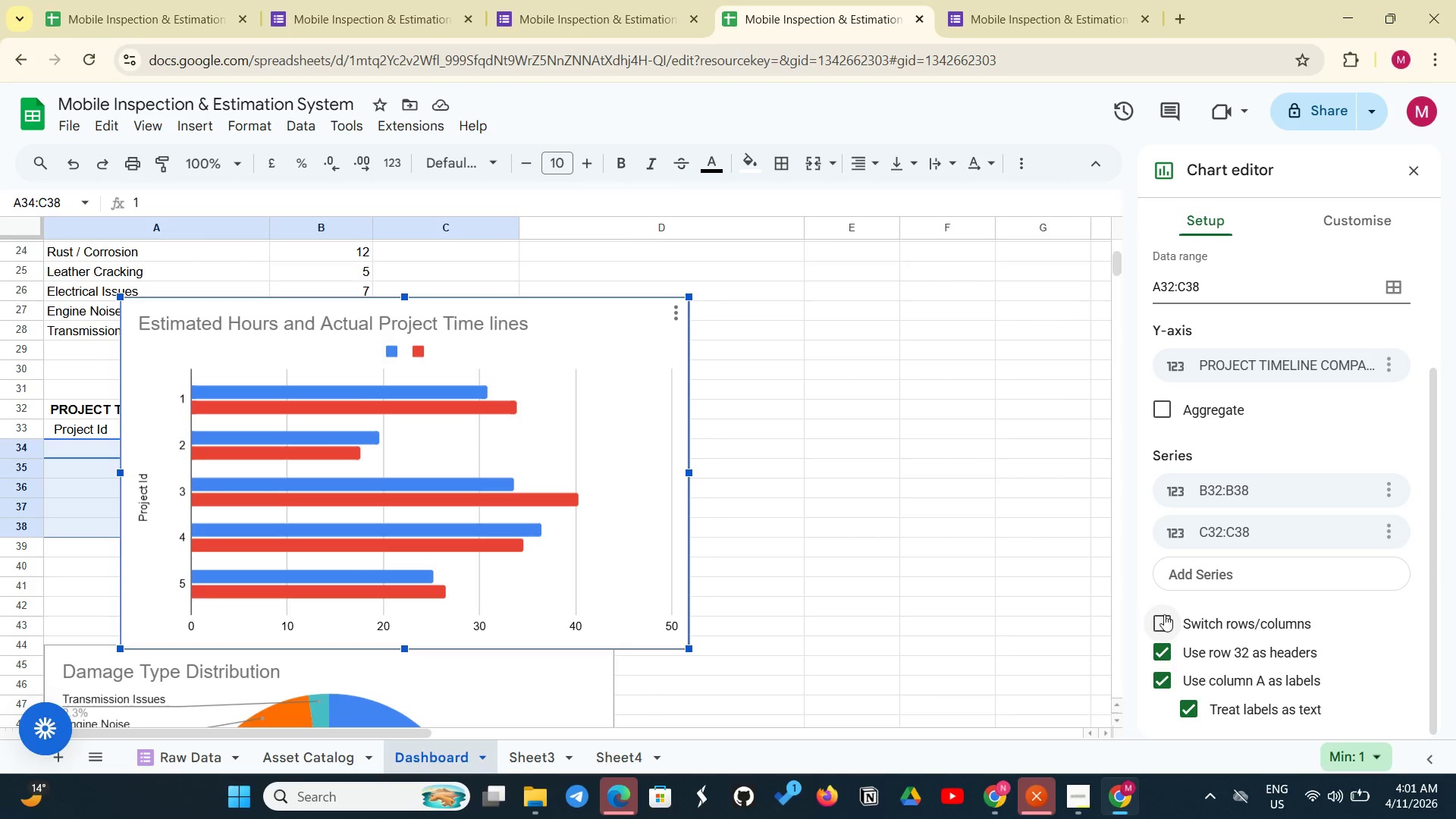 
left_click([1166, 615])
 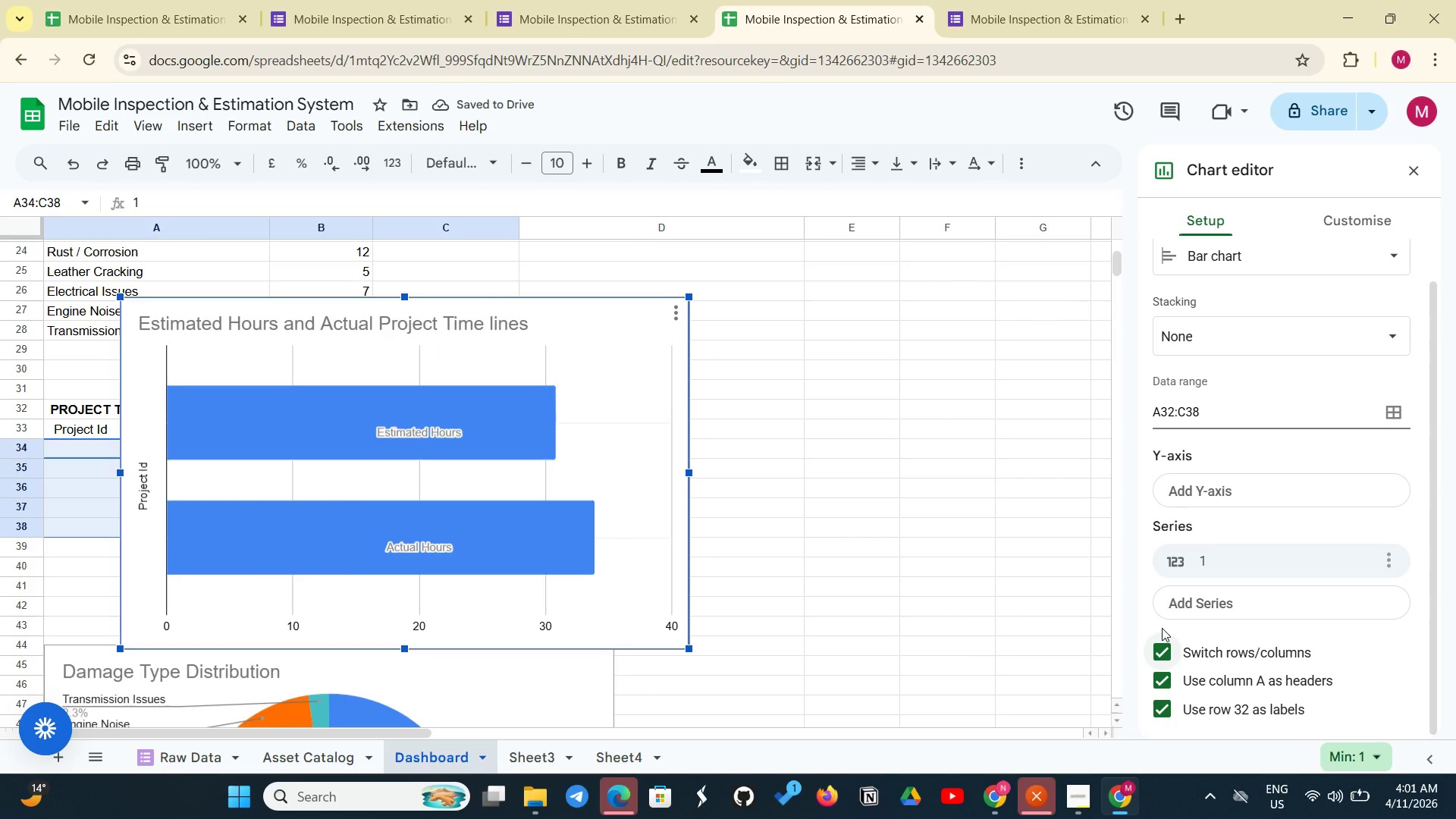 
wait(6.41)
 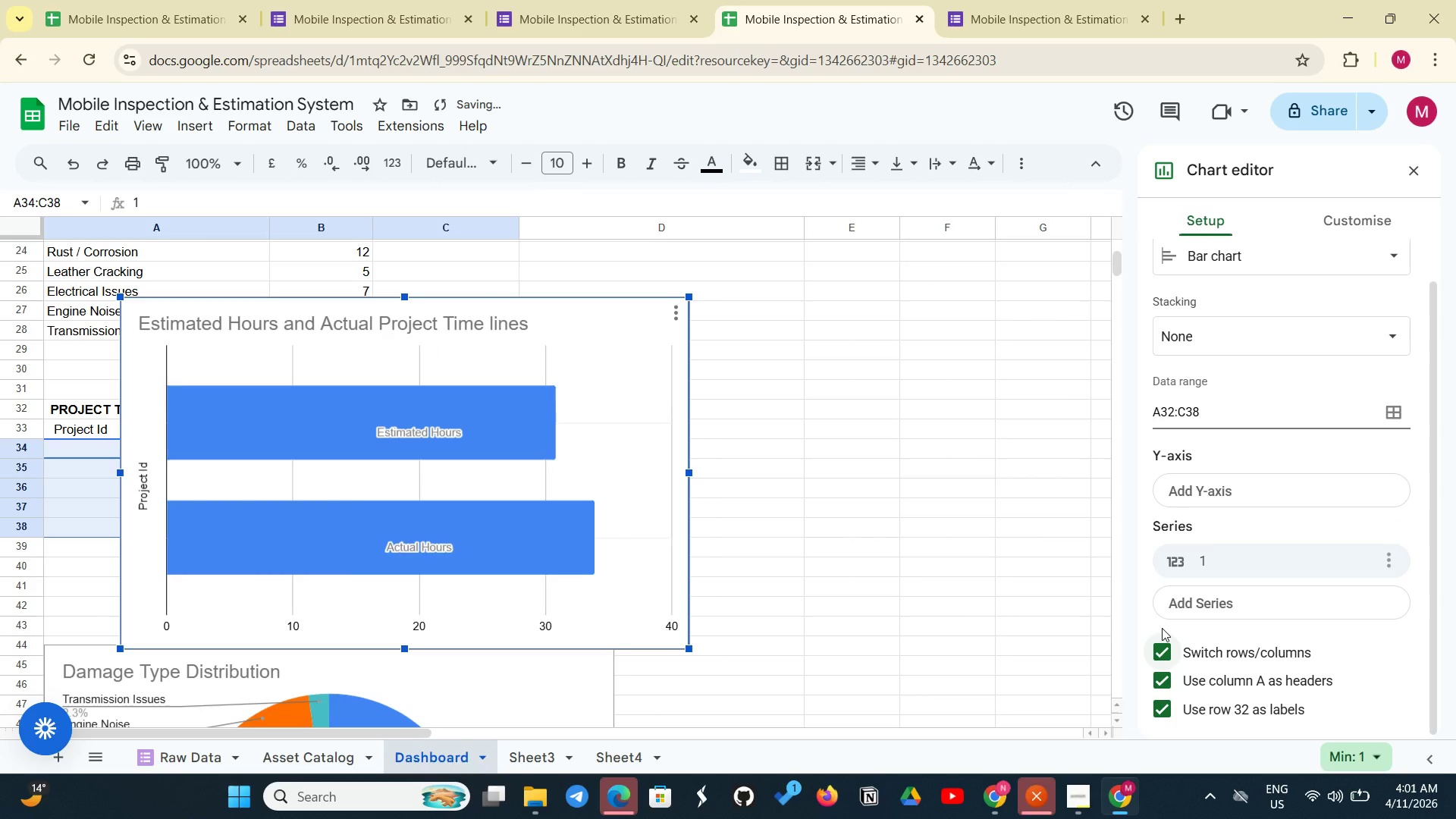 
left_click([1155, 645])
 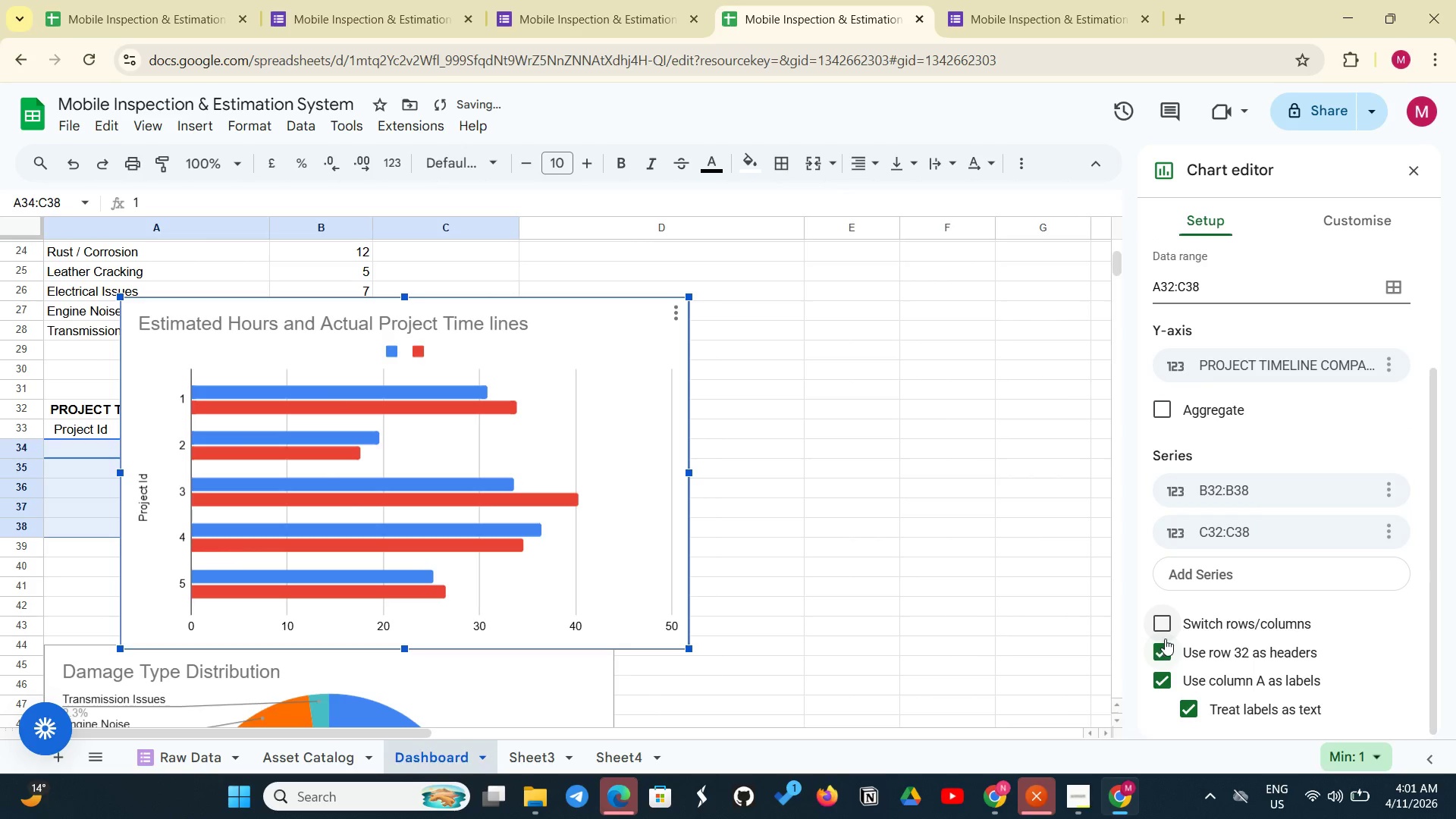 
scroll: coordinate [1385, 654], scroll_direction: down, amount: 8.0
 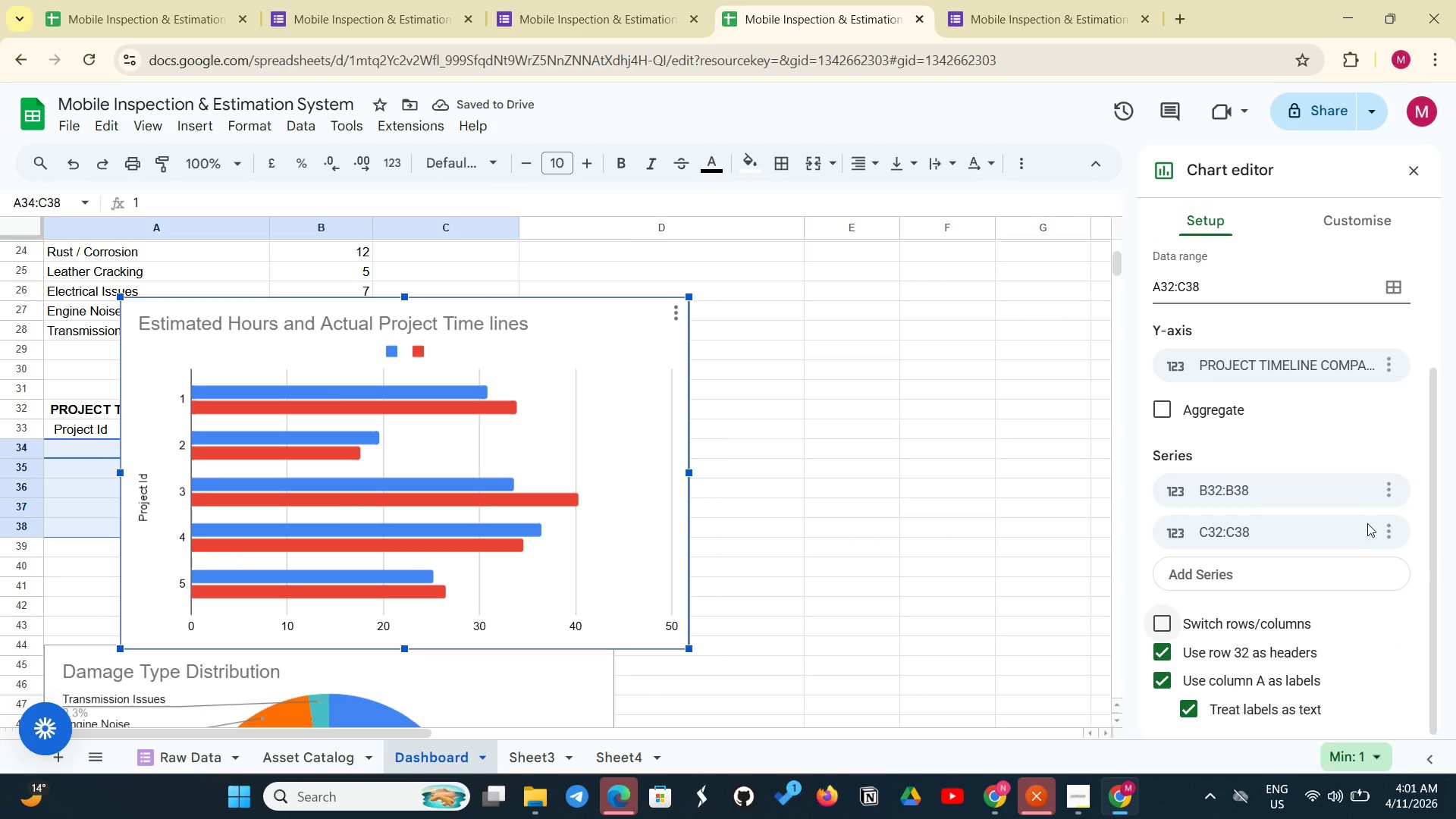 
scroll: coordinate [1362, 502], scroll_direction: up, amount: 3.0
 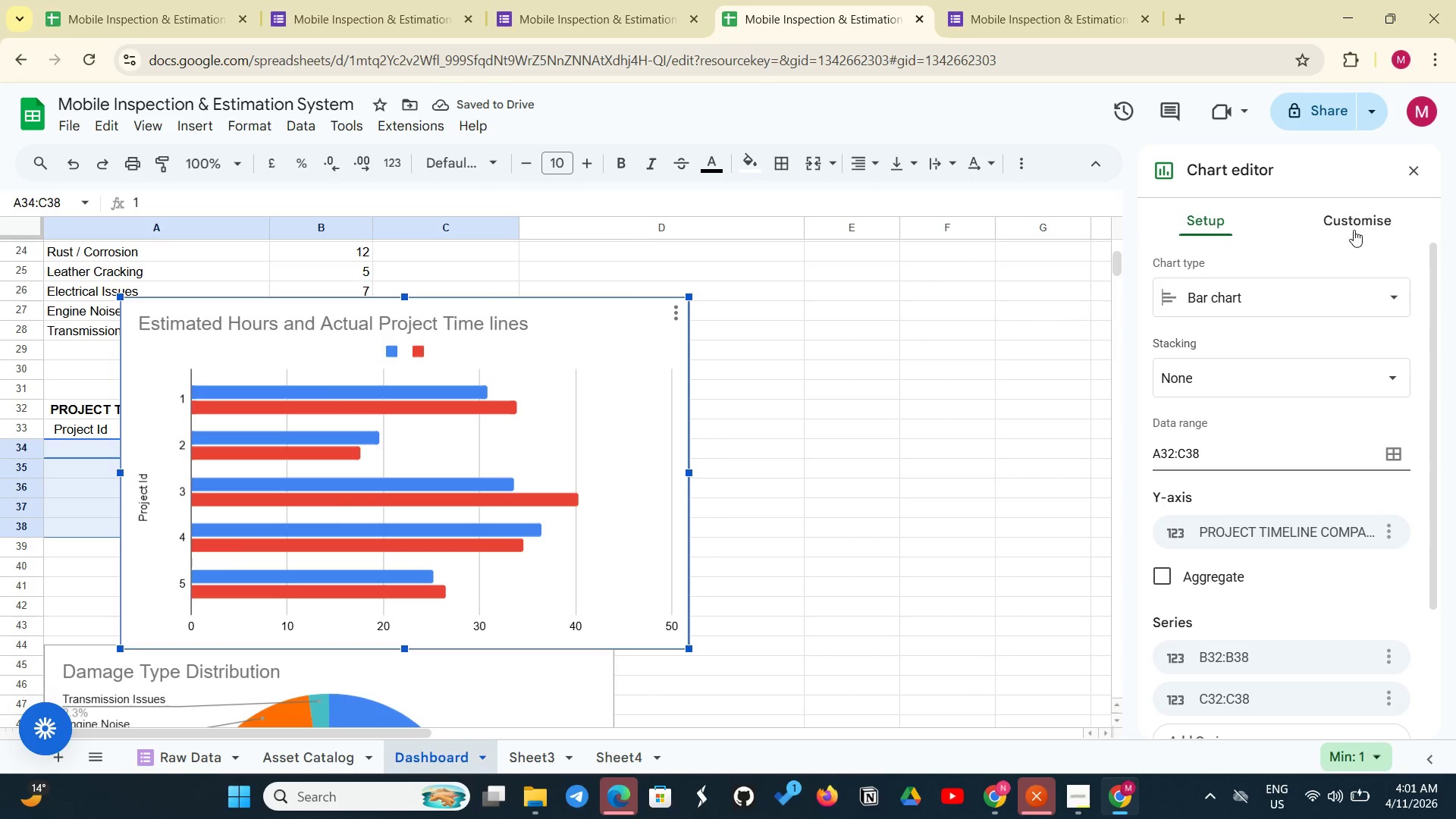 
left_click([1354, 230])
 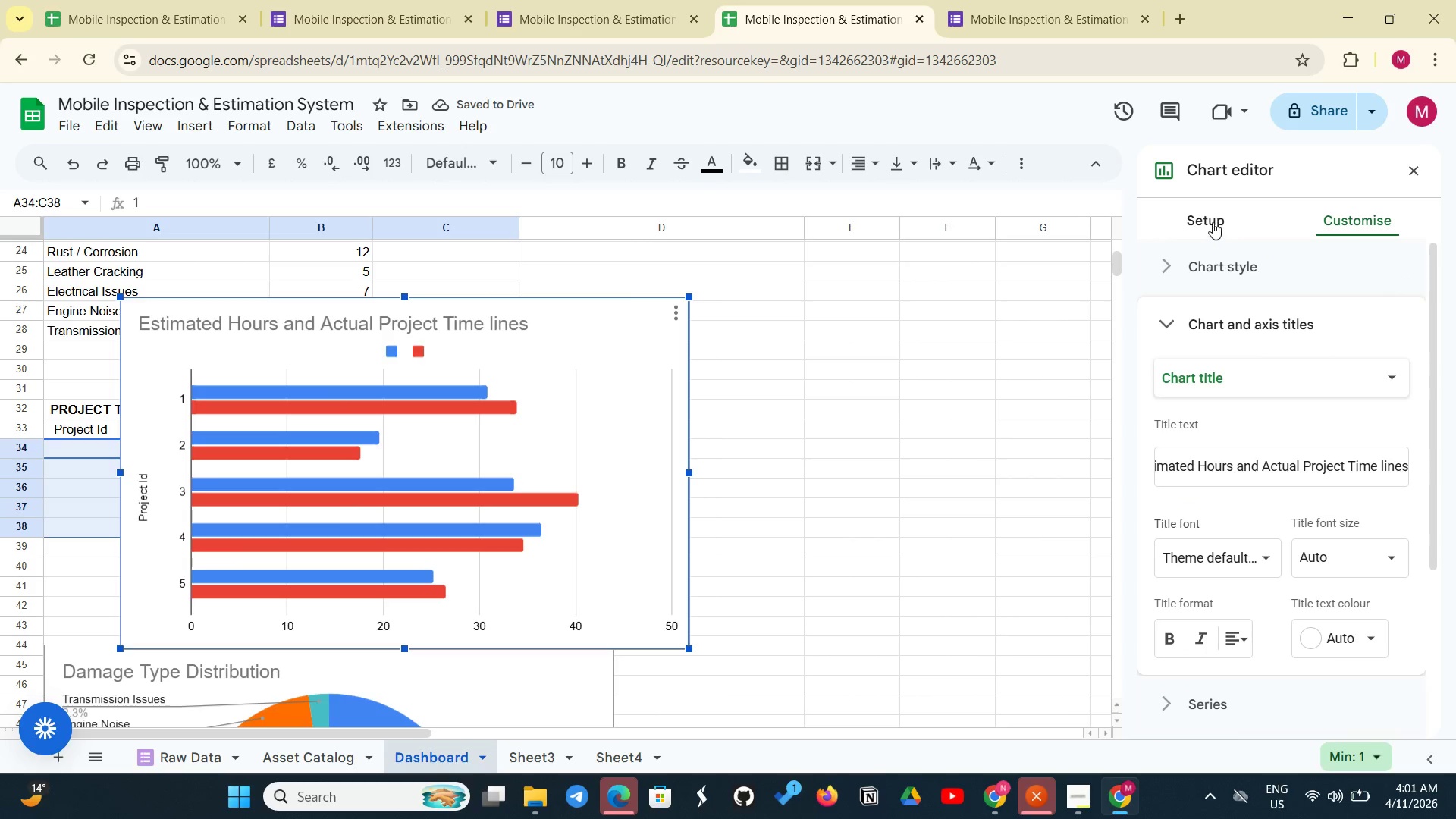 
left_click([1213, 220])
 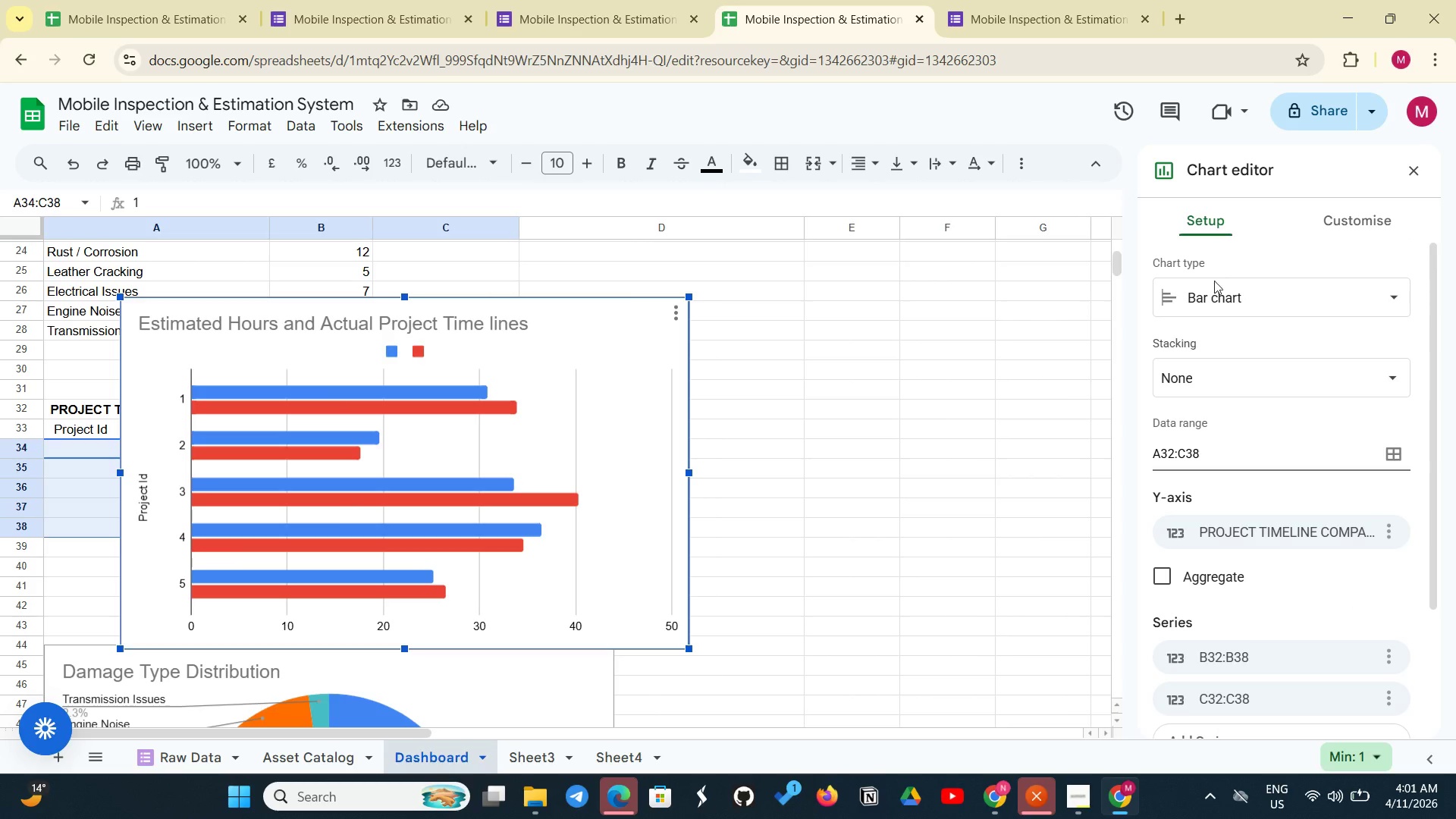 
left_click([1214, 300])
 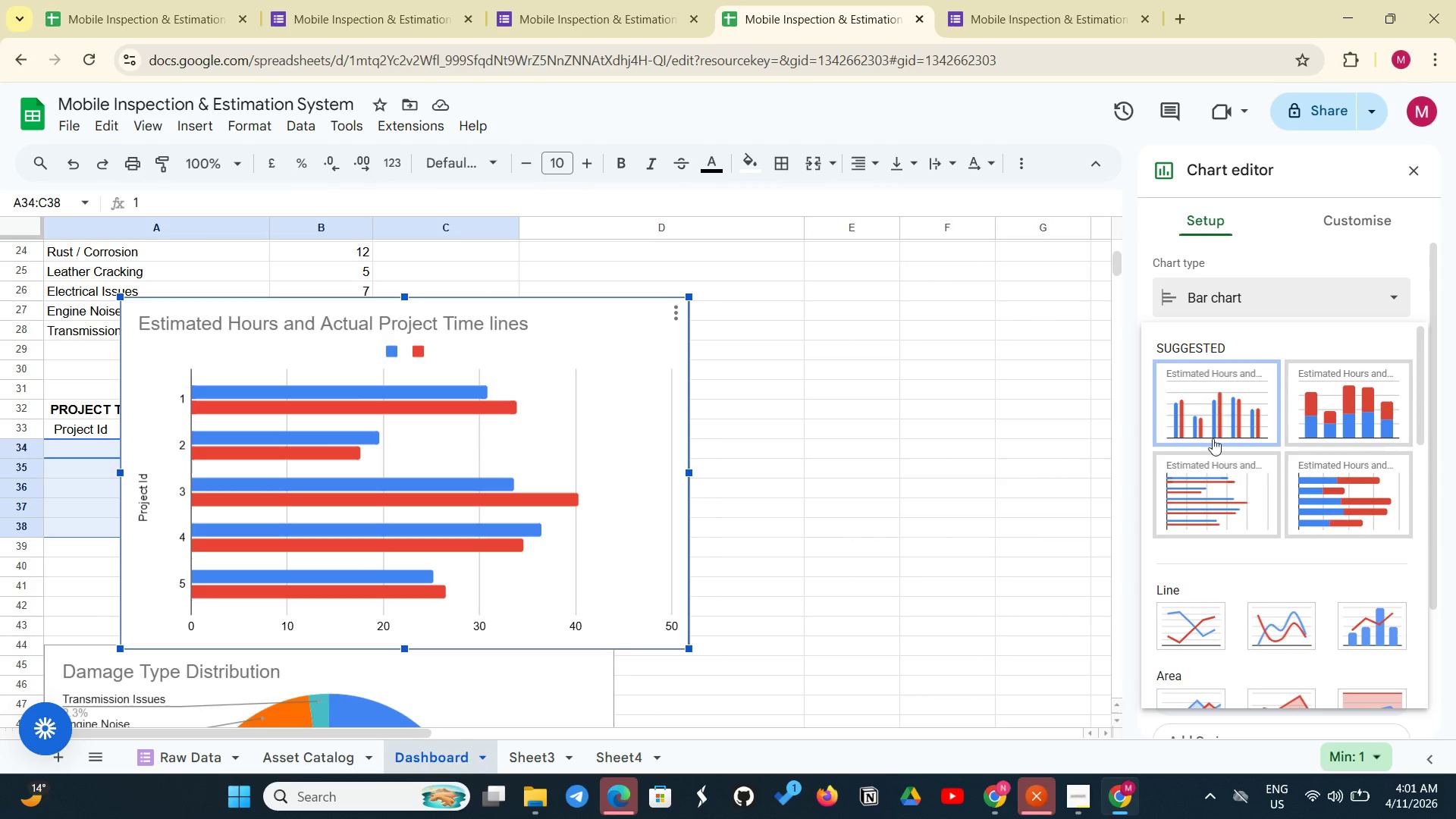 
scroll: coordinate [1178, 575], scroll_direction: down, amount: 6.0
 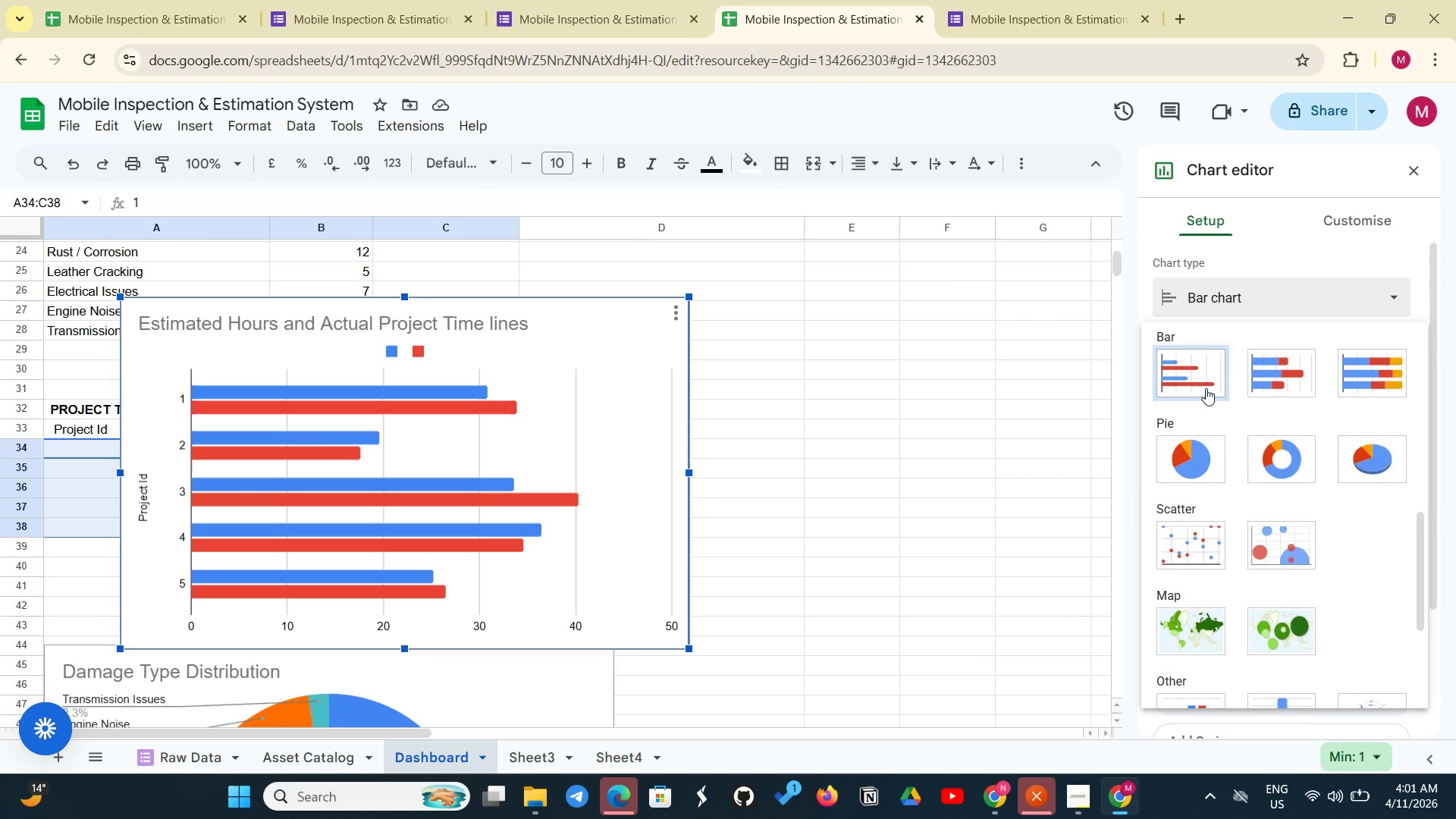 
left_click([1206, 388])
 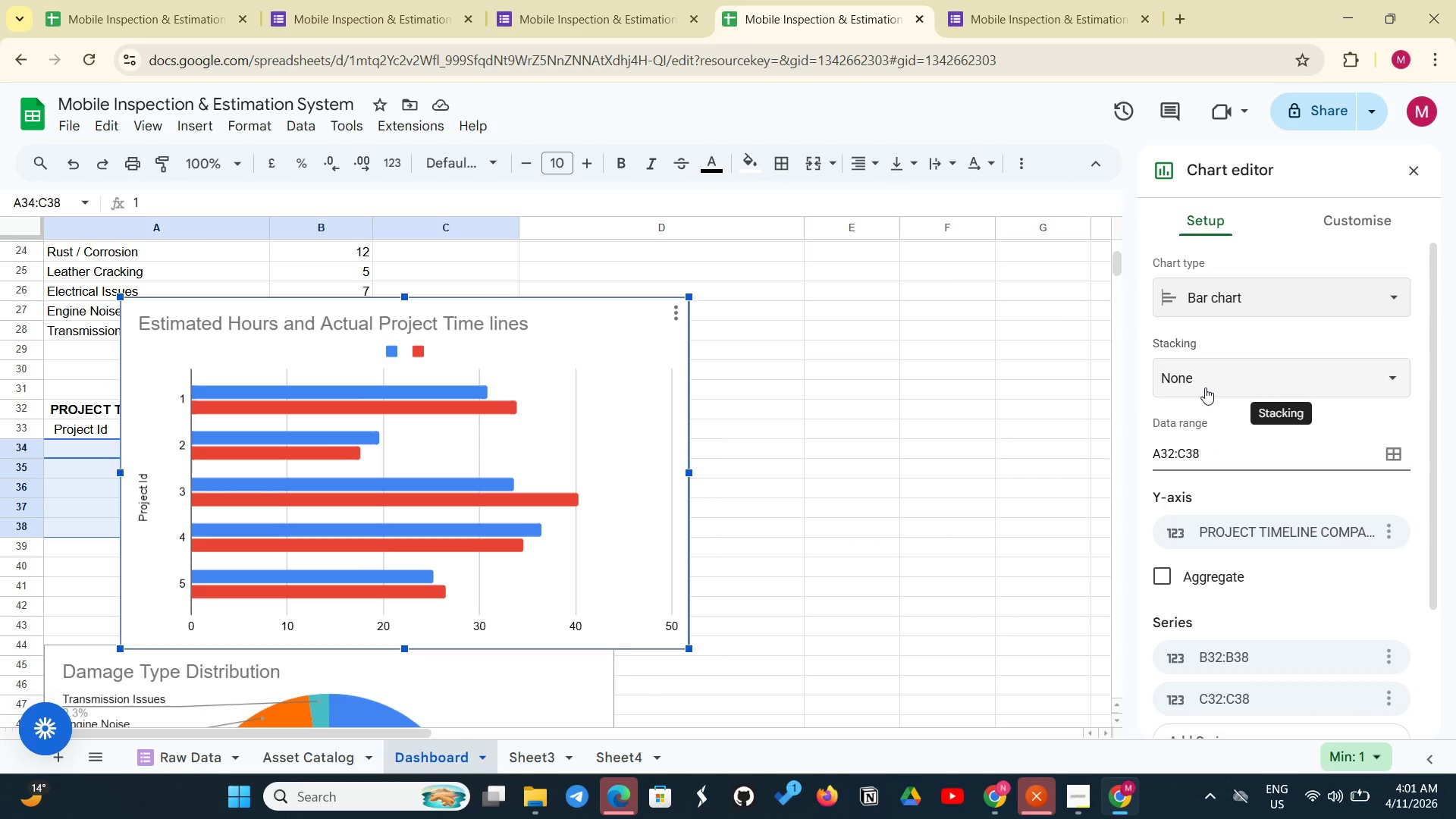 
scroll: coordinate [1211, 413], scroll_direction: down, amount: 2.0
 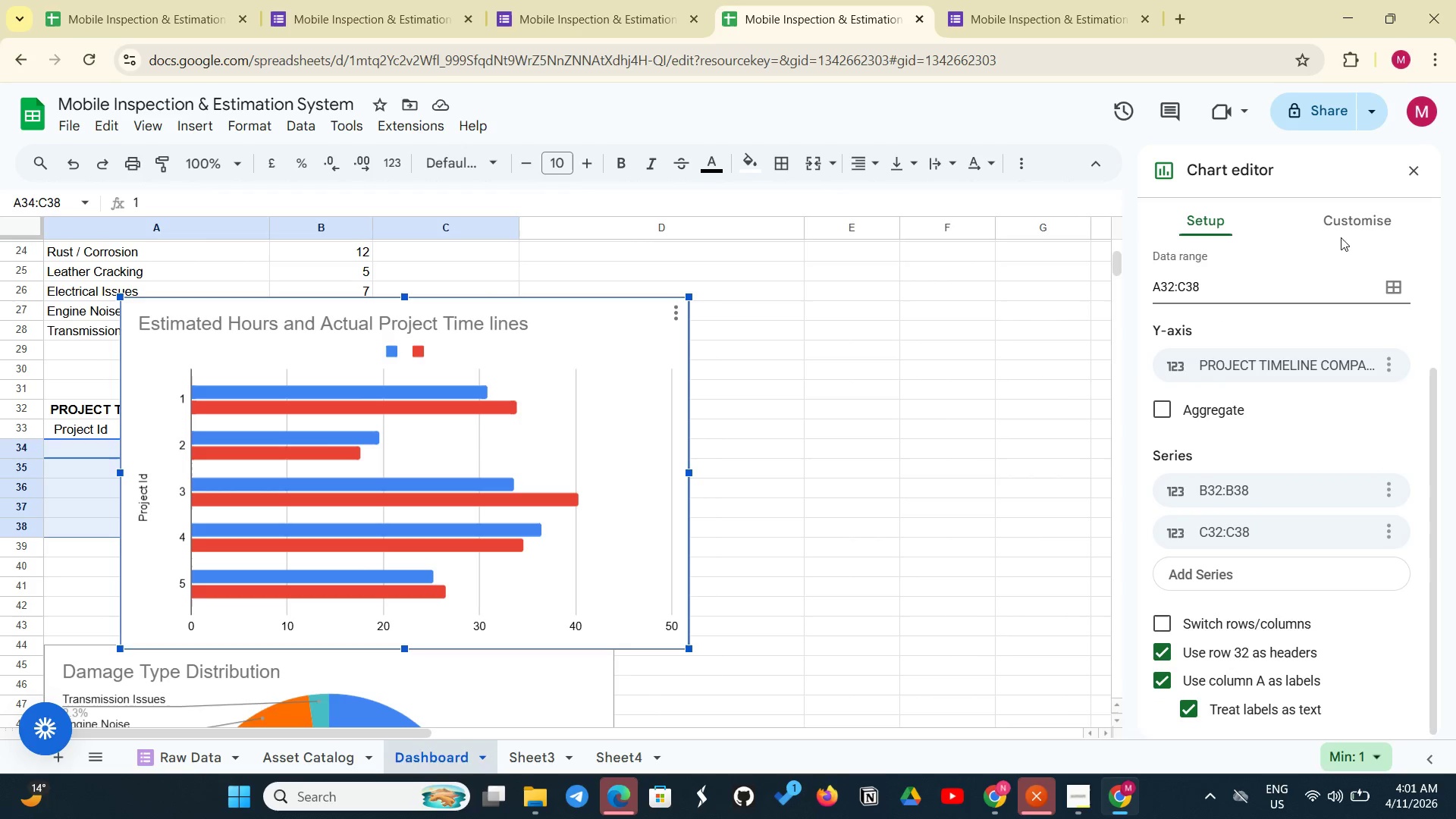 
left_click_drag(start_coordinate=[1351, 220], to_coordinate=[1351, 226])
 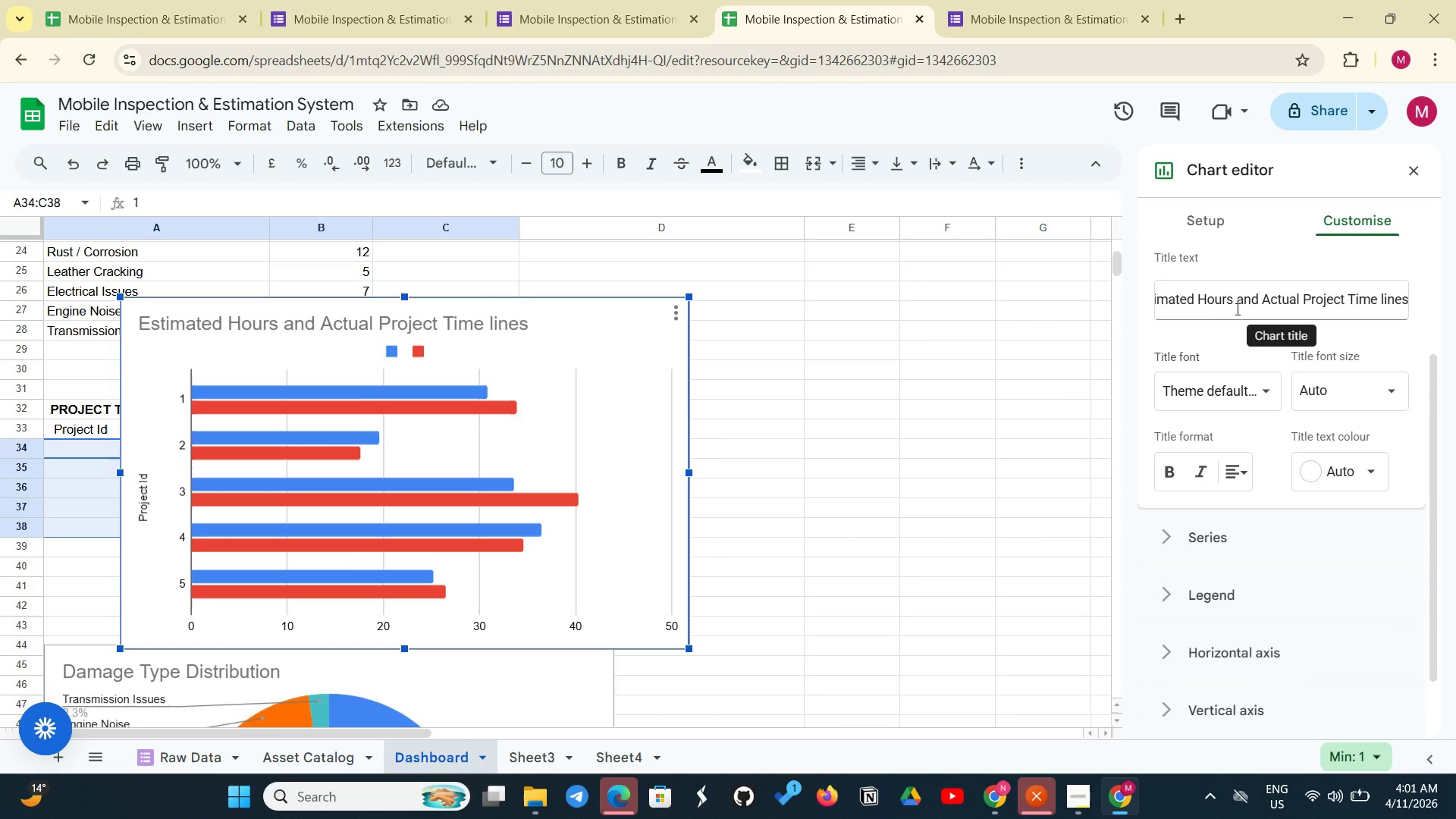 
left_click([1236, 309])
 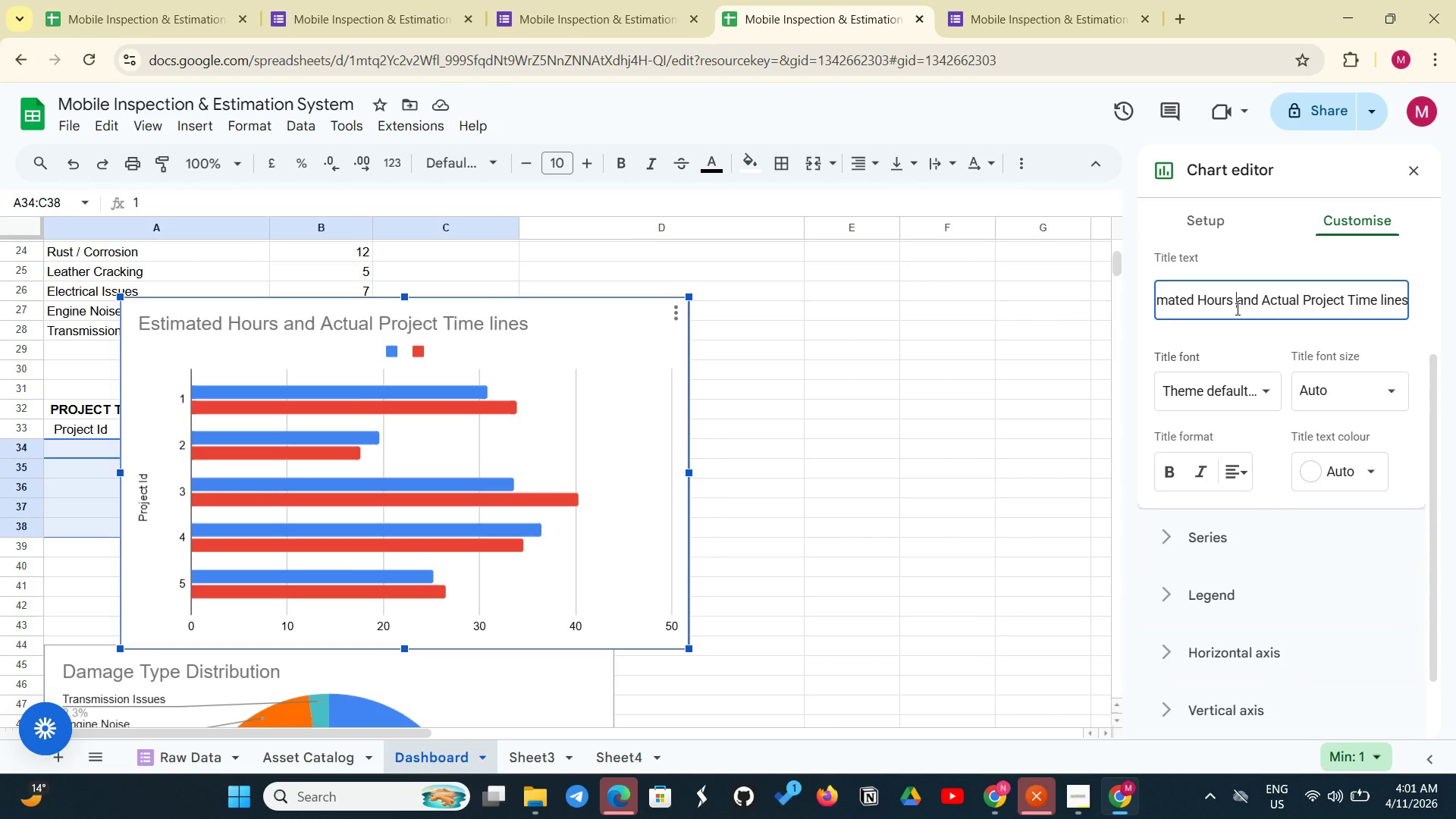 
key(Enter)
 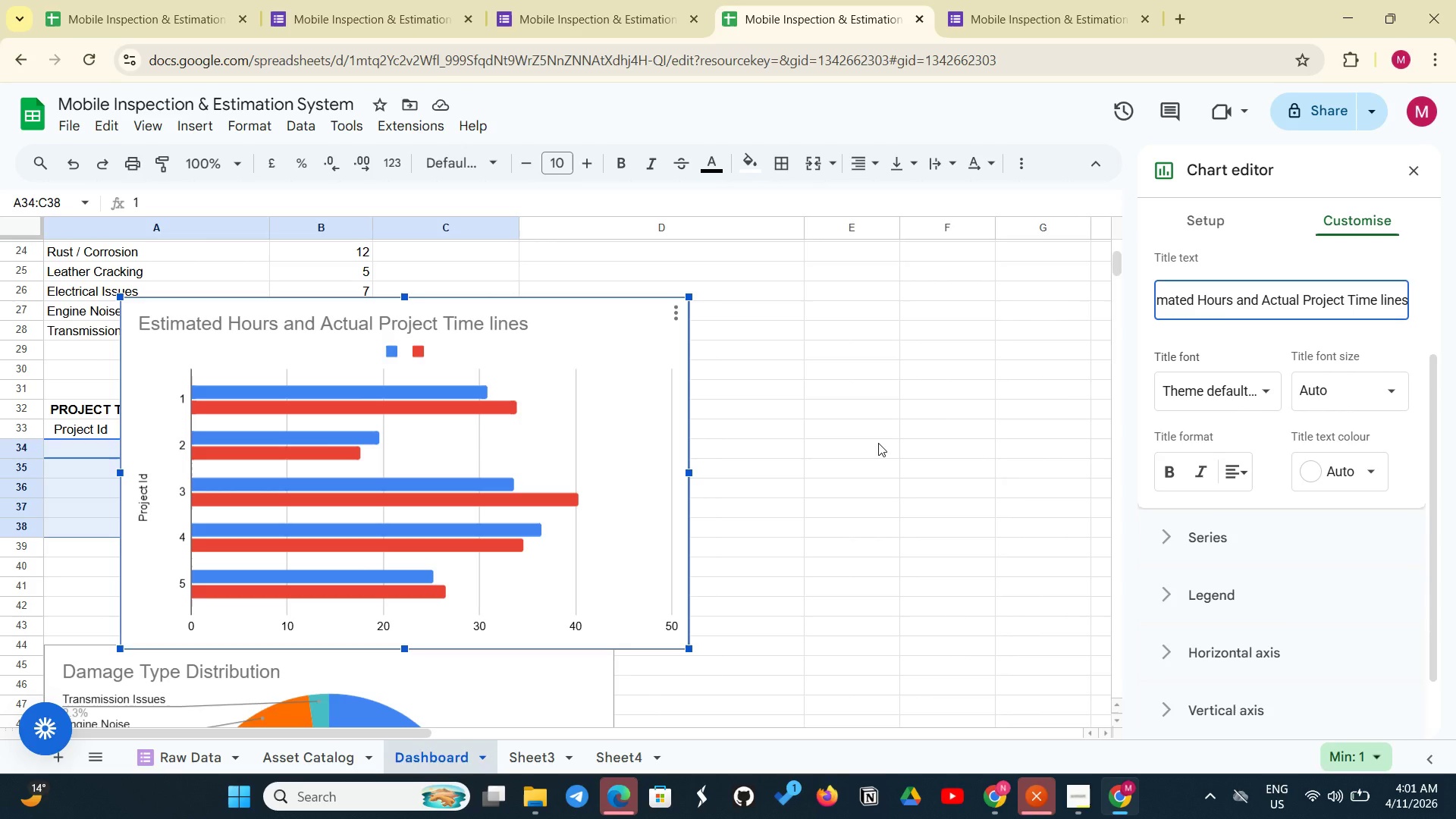 
wait(32.39)
 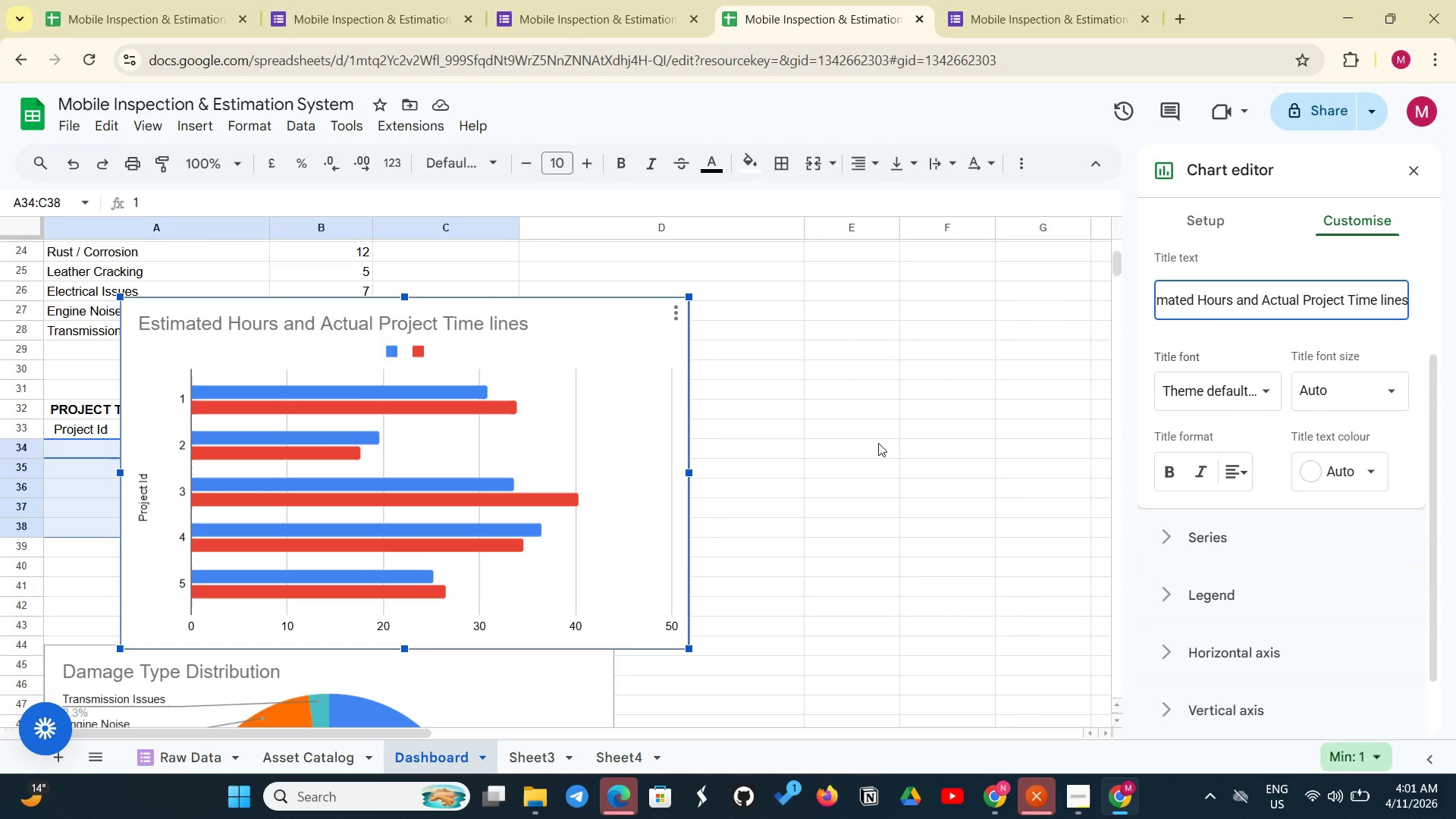 
left_click_drag(start_coordinate=[692, 477], to_coordinate=[729, 495])
 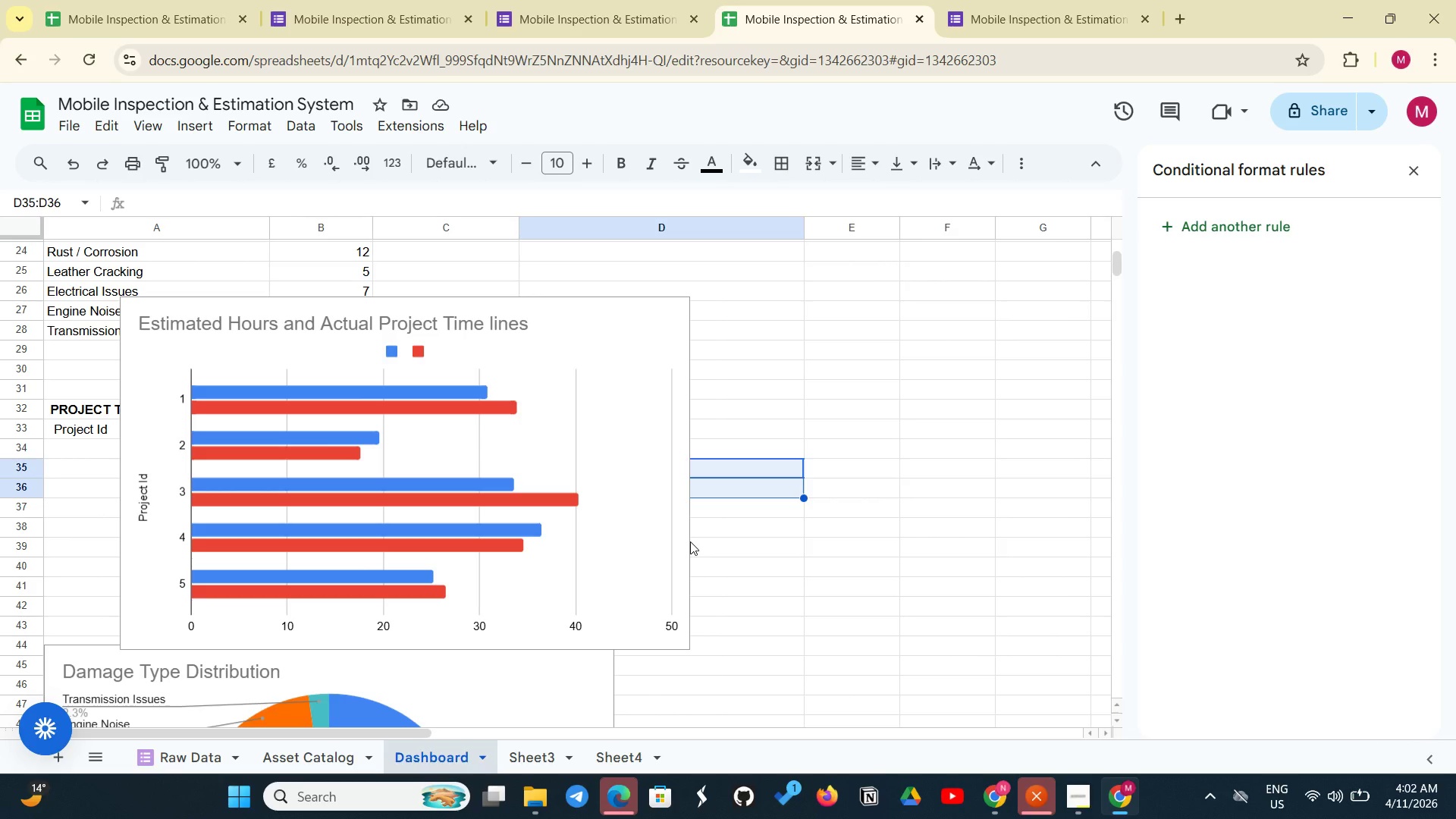 
left_click_drag(start_coordinate=[690, 541], to_coordinate=[693, 547])
 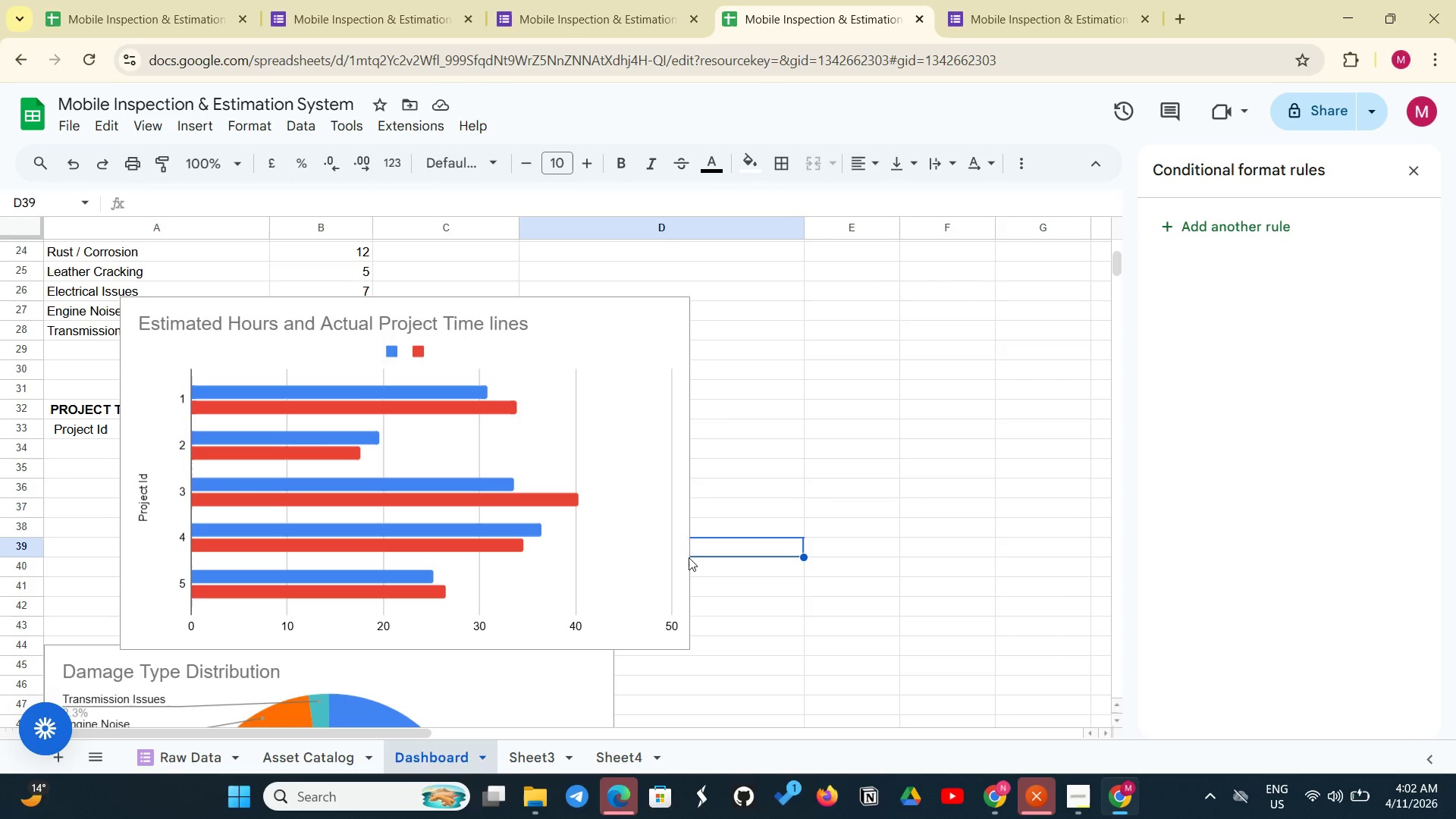 
left_click([689, 557])
 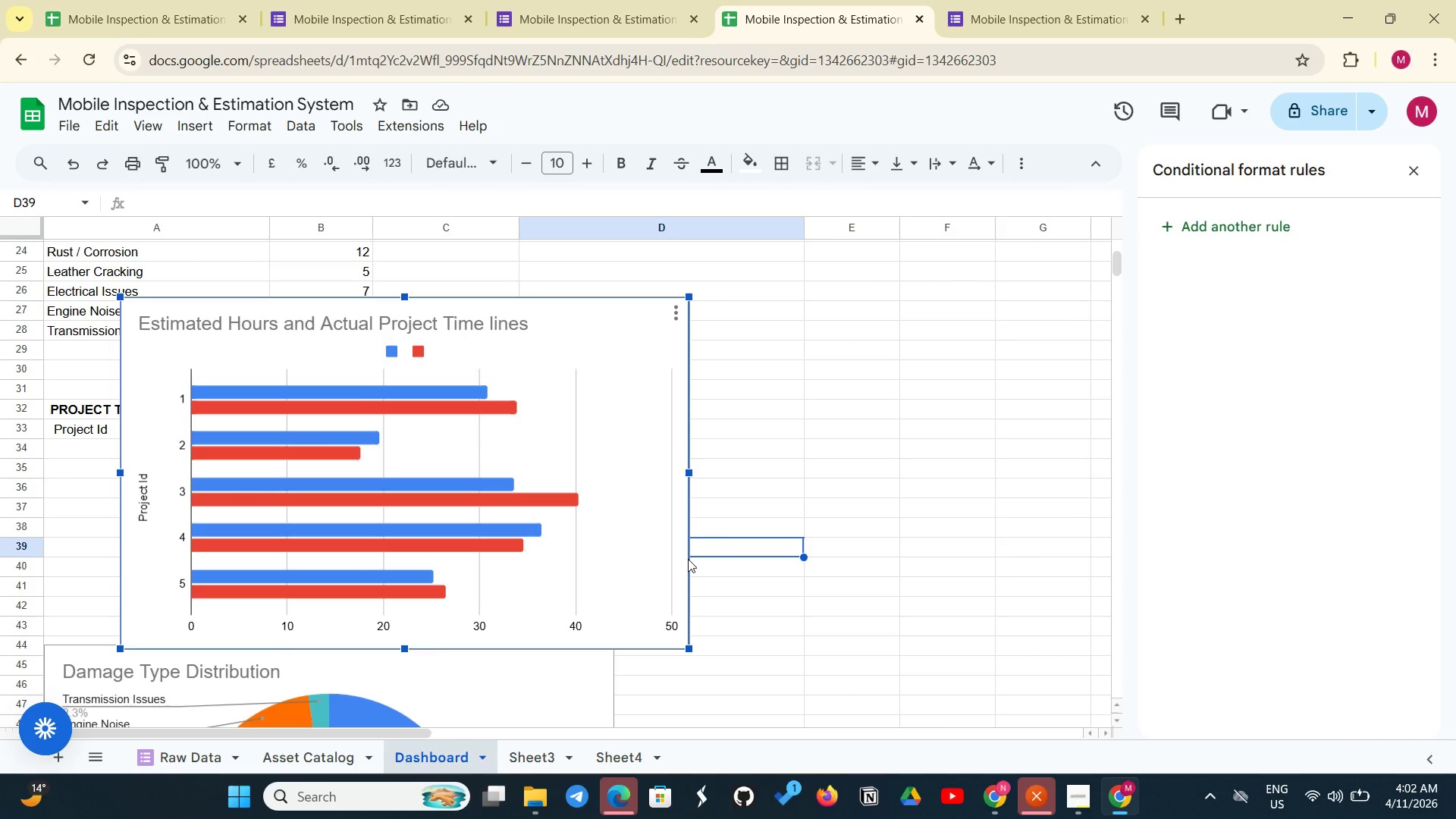 
left_click_drag(start_coordinate=[688, 559], to_coordinate=[1185, 818])
 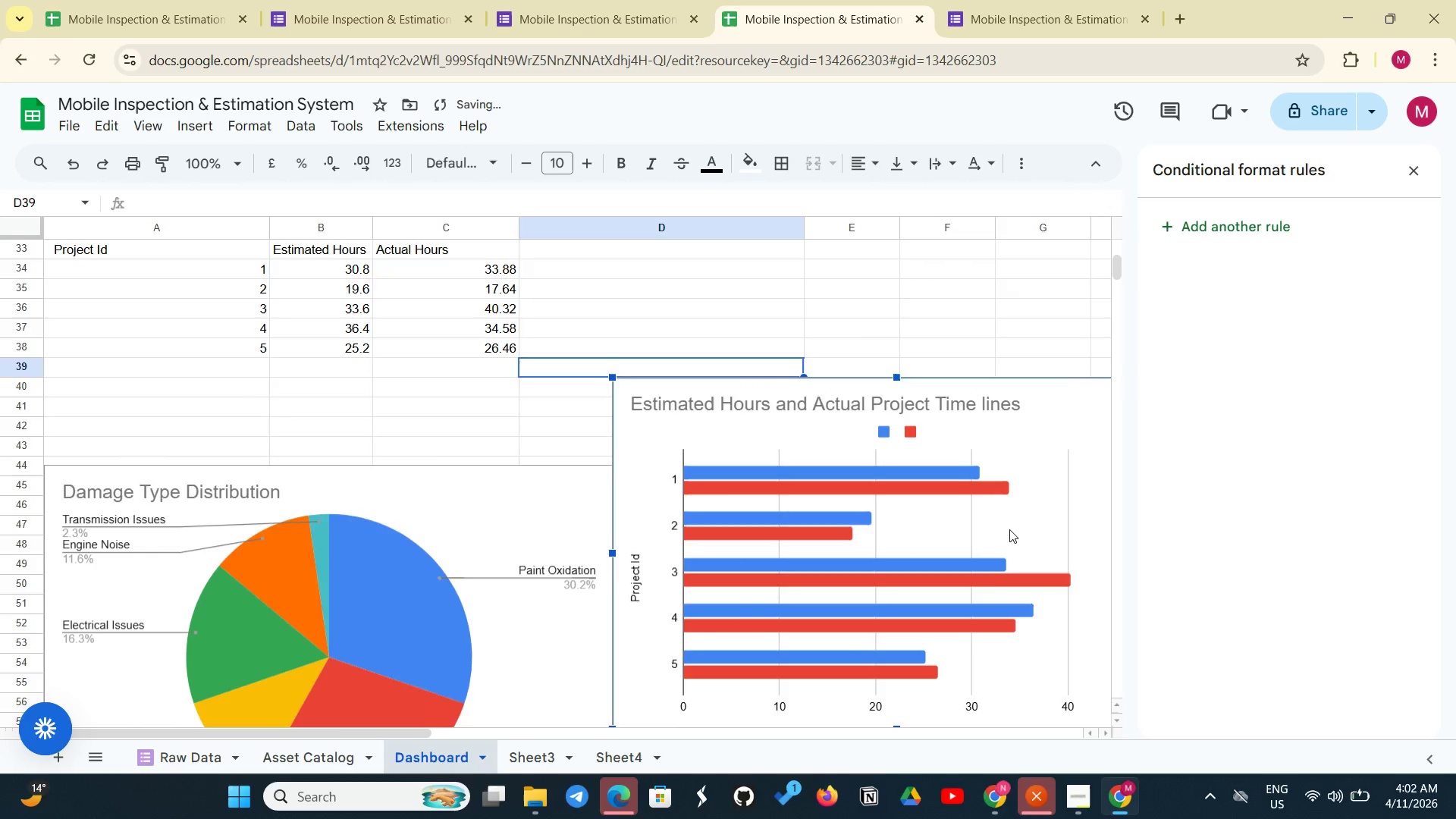 
scroll: coordinate [1009, 529], scroll_direction: down, amount: 3.0
 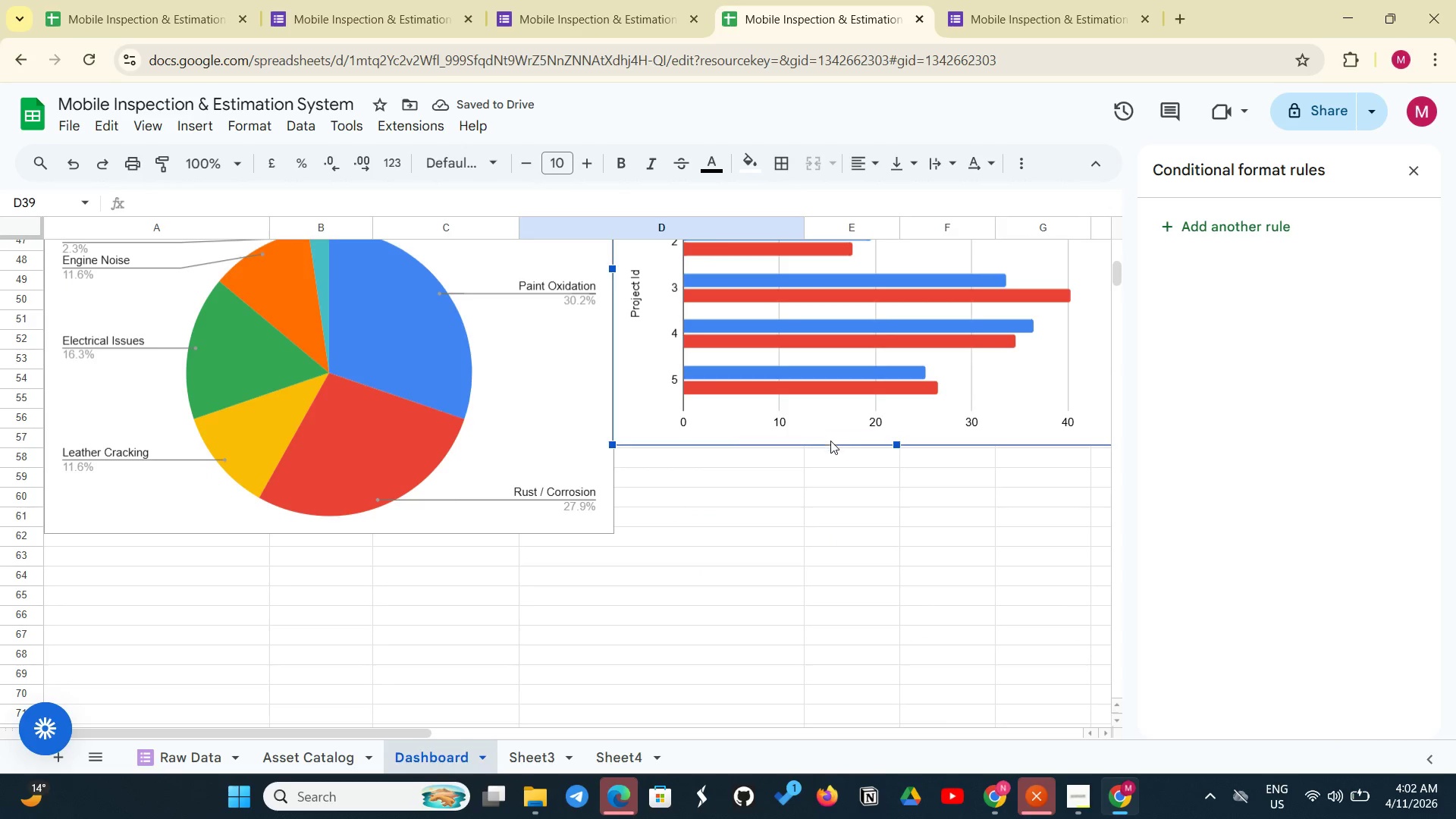 
left_click([830, 446])
 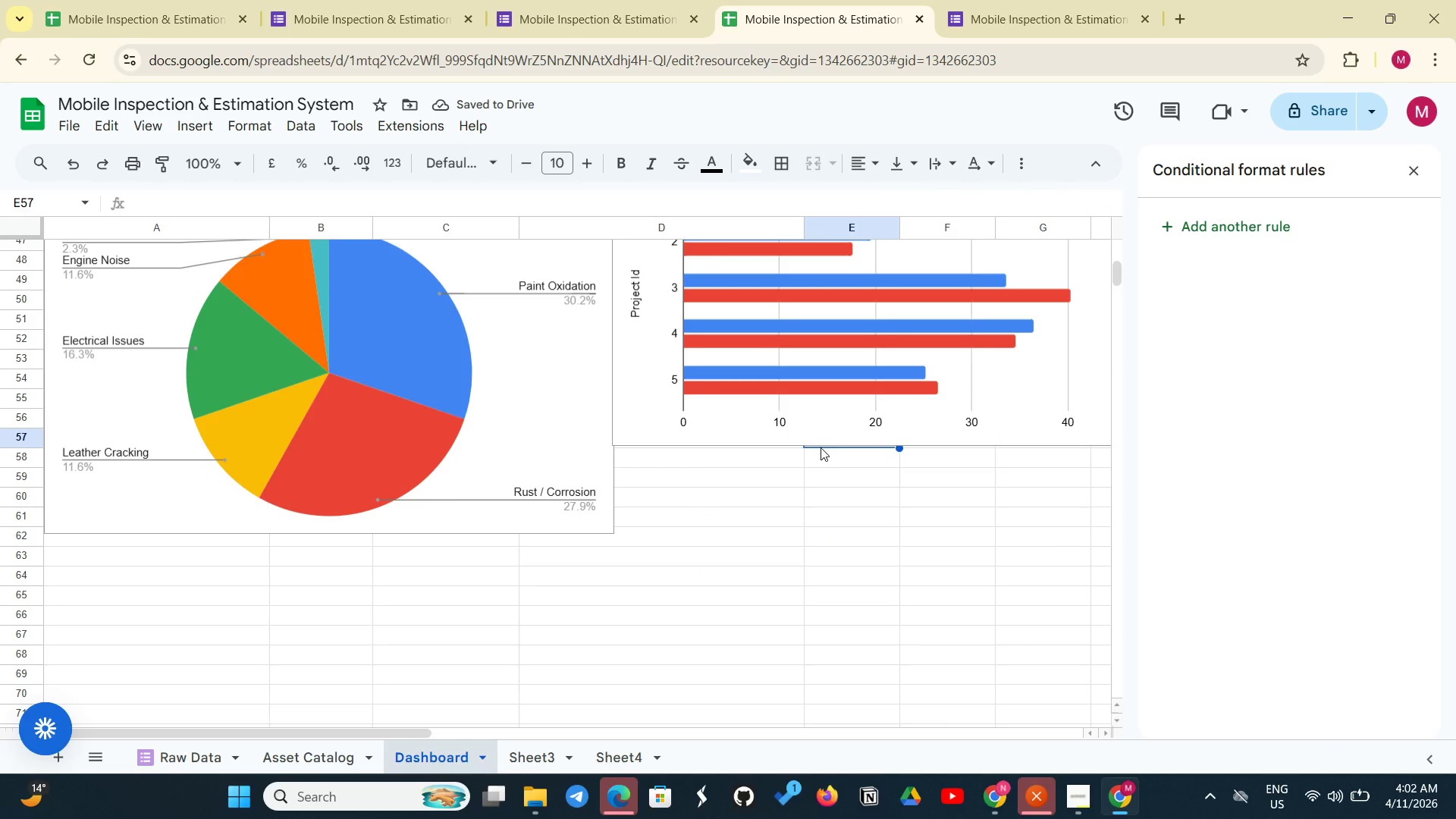 
left_click([807, 447])
 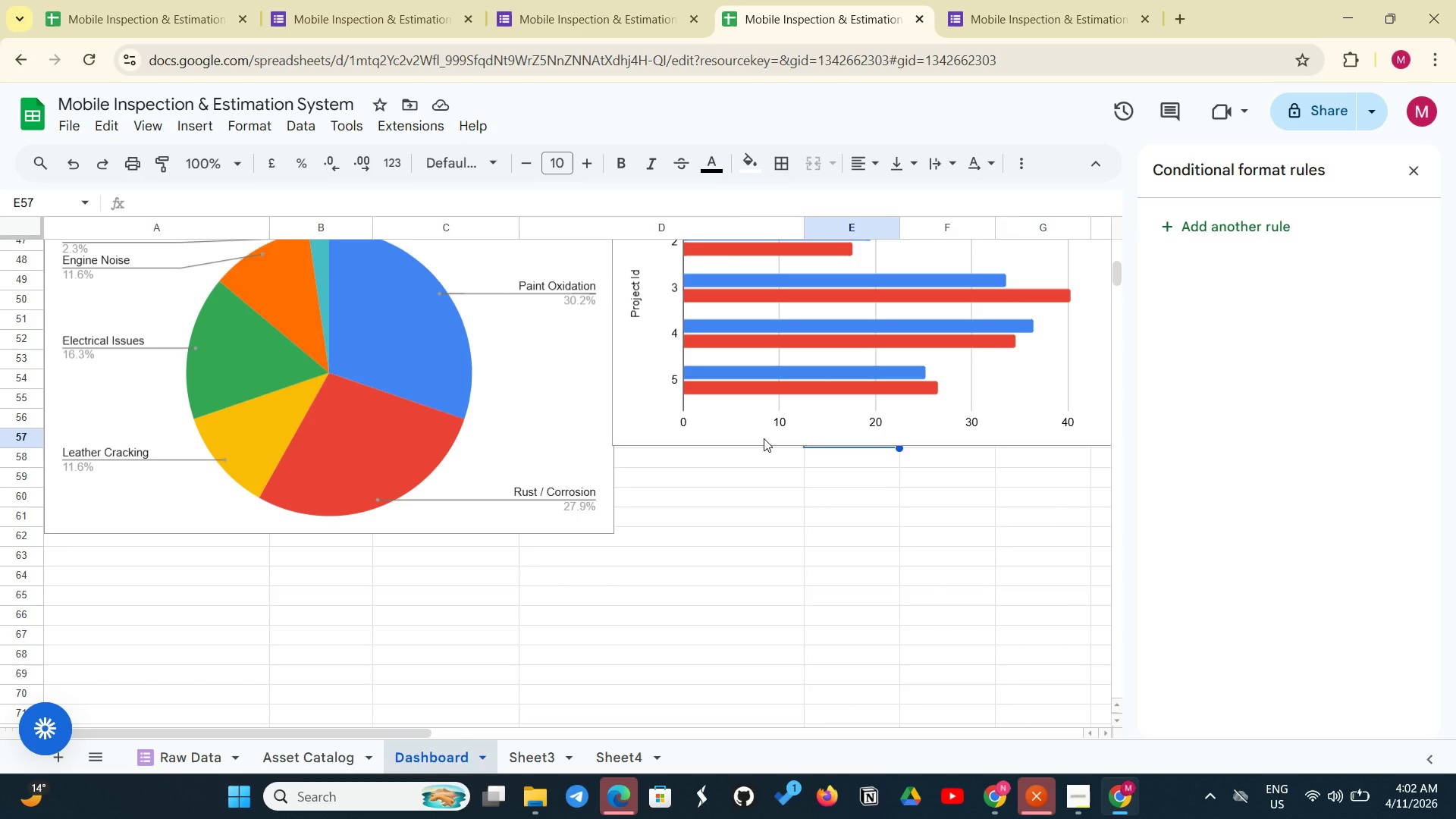 
left_click([764, 438])
 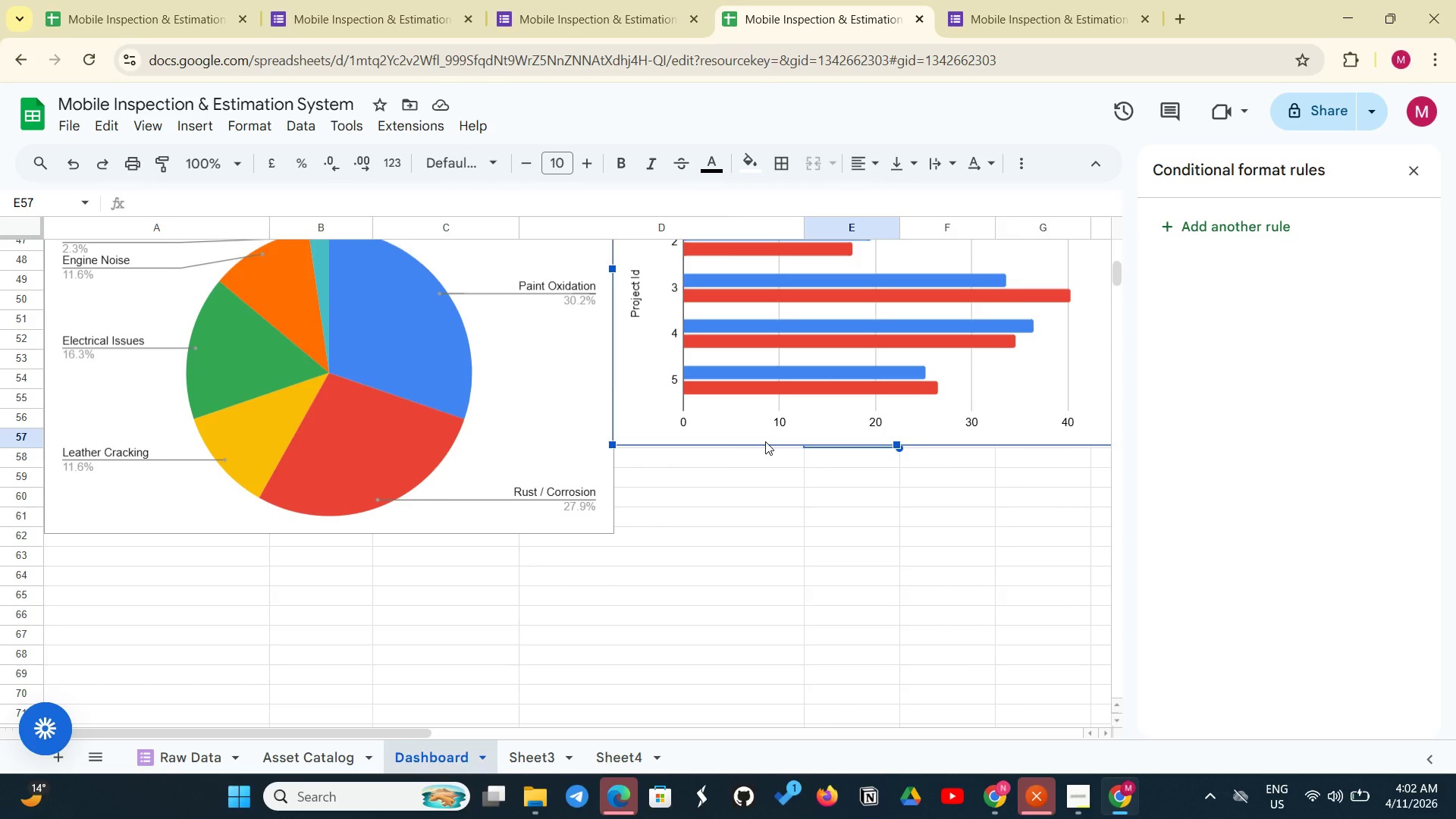 
left_click_drag(start_coordinate=[765, 441], to_coordinate=[792, 566])
 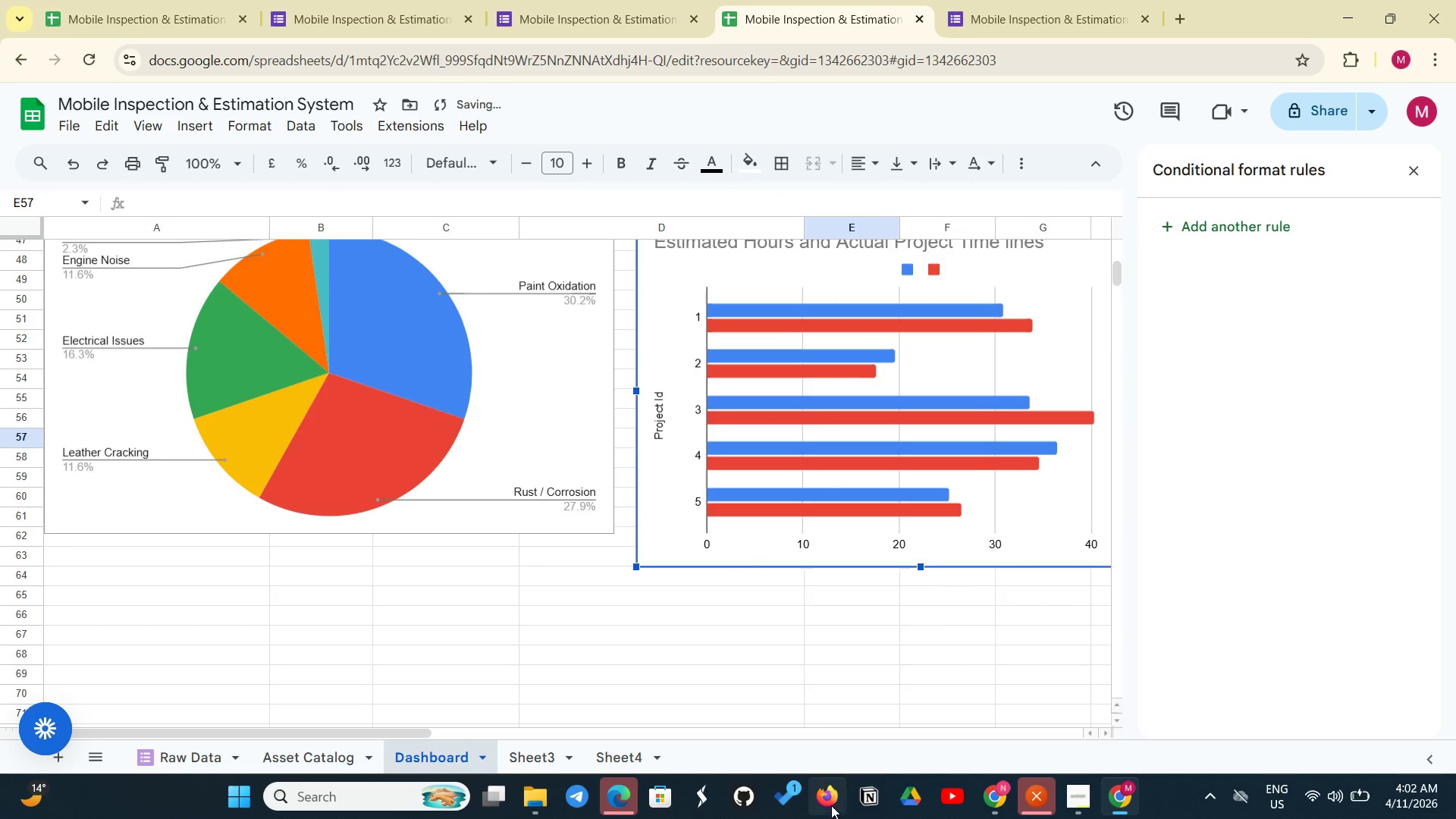 
scroll: coordinate [809, 719], scroll_direction: up, amount: 6.0
 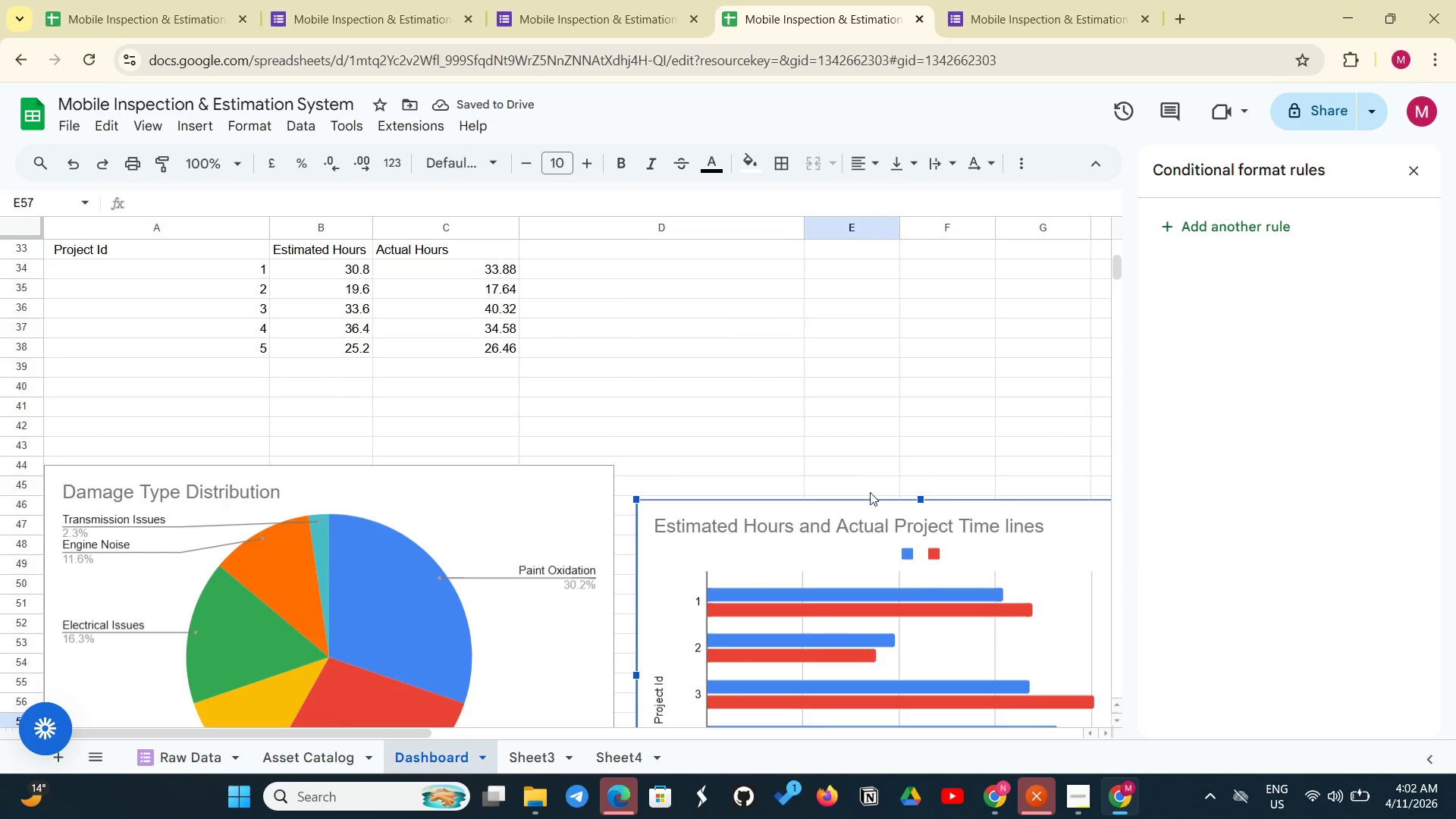 
left_click([868, 497])
 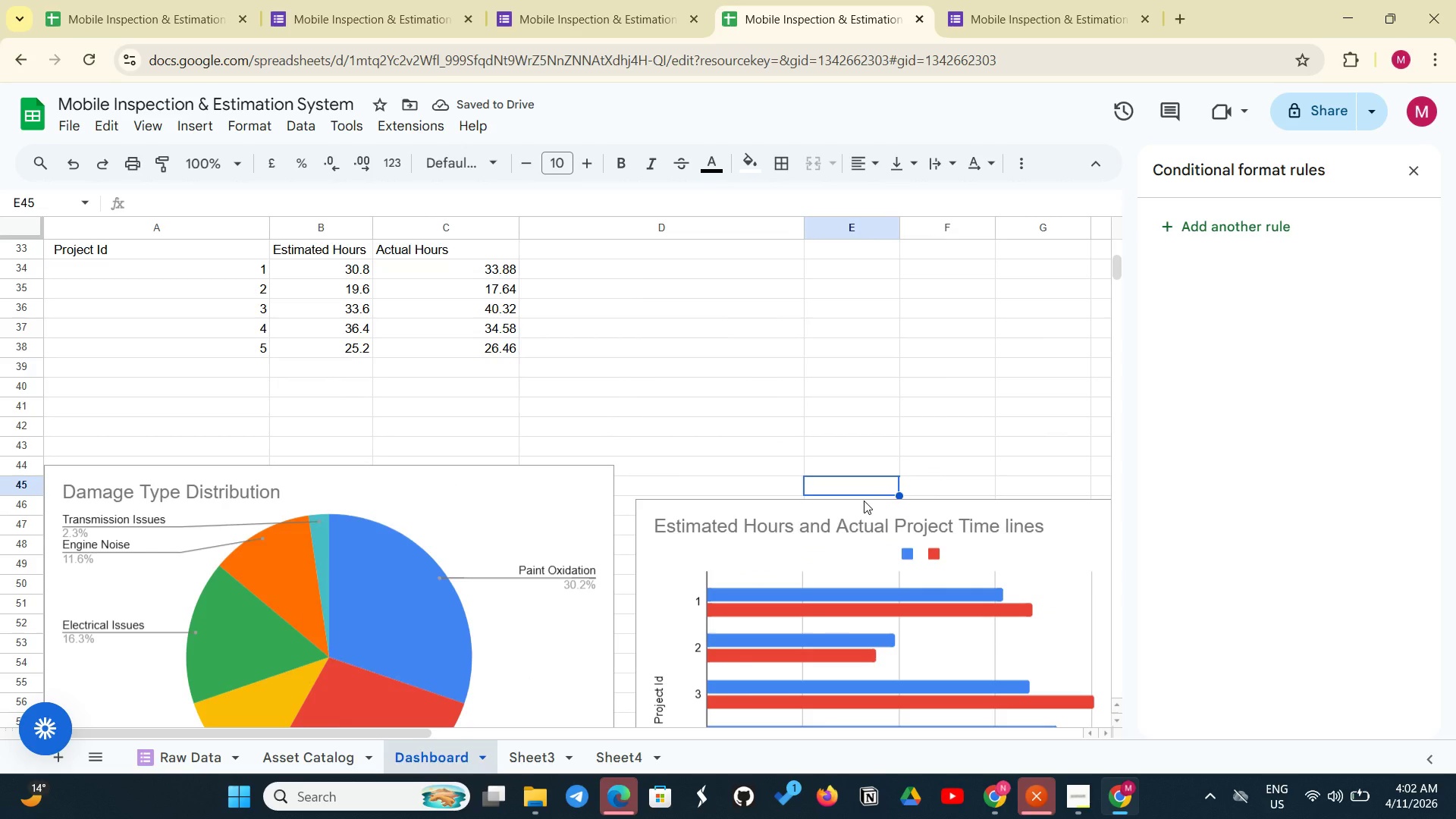 
left_click([864, 500])
 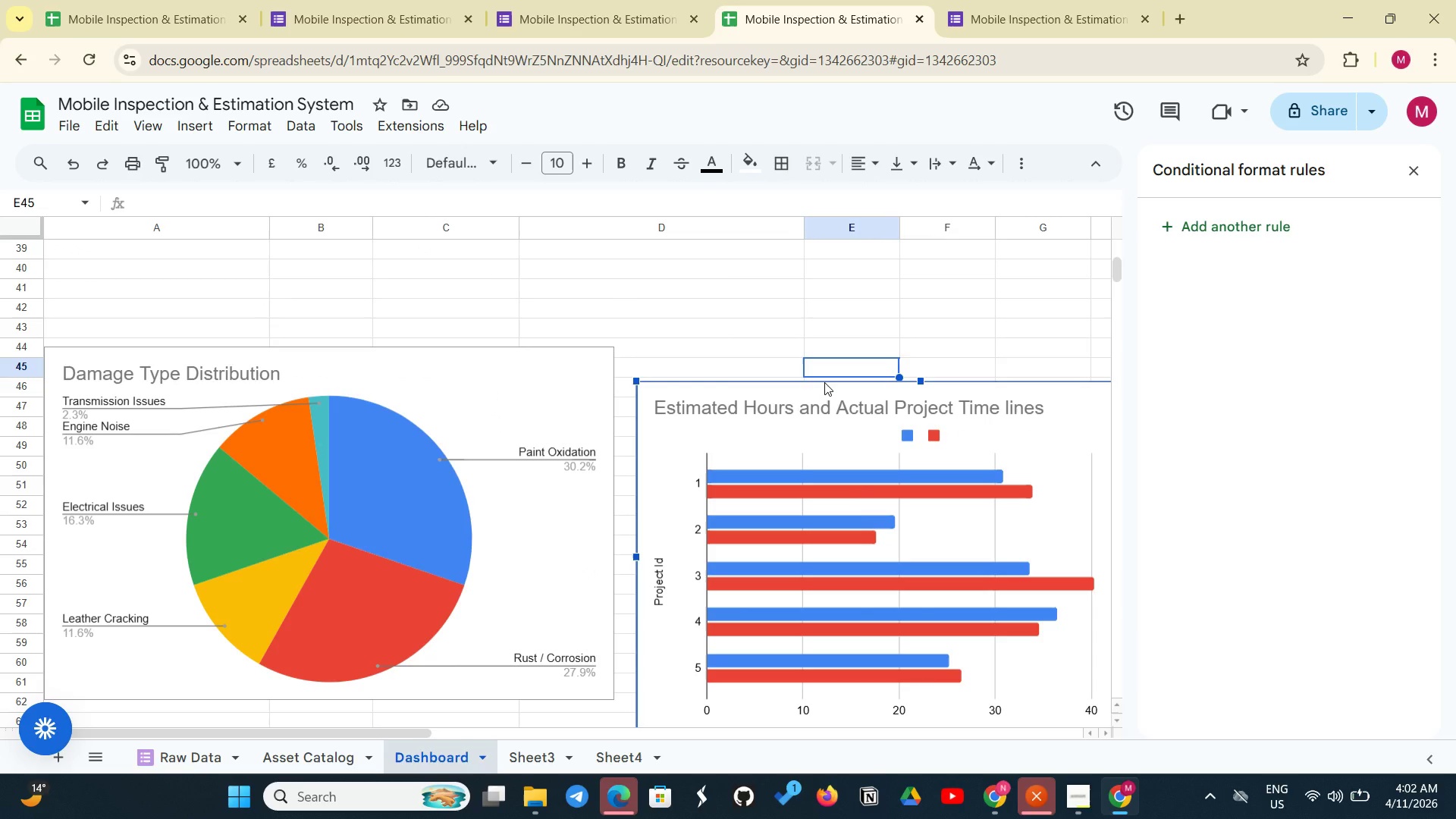 
left_click([824, 382])
 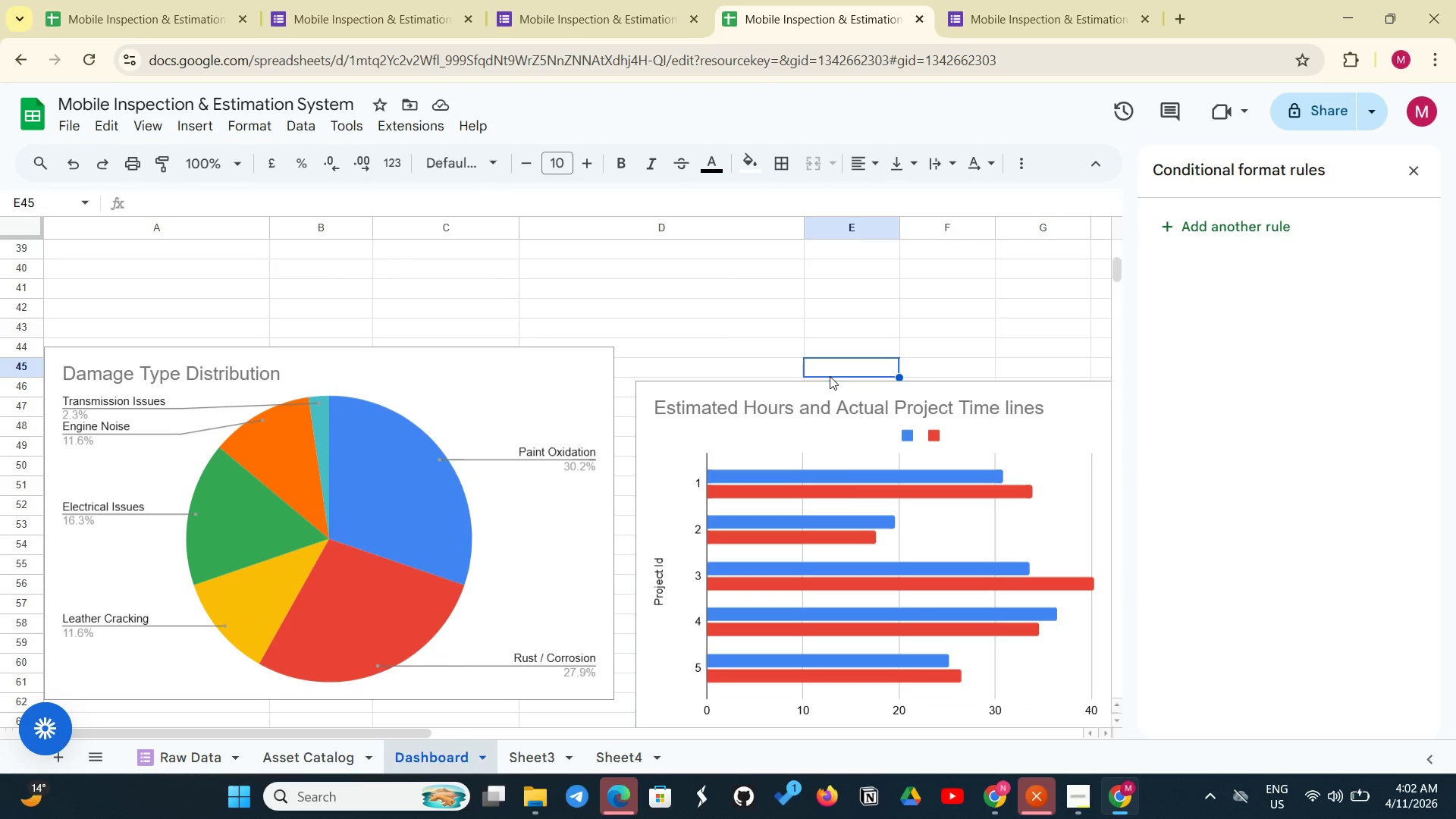 
left_click([830, 376])
 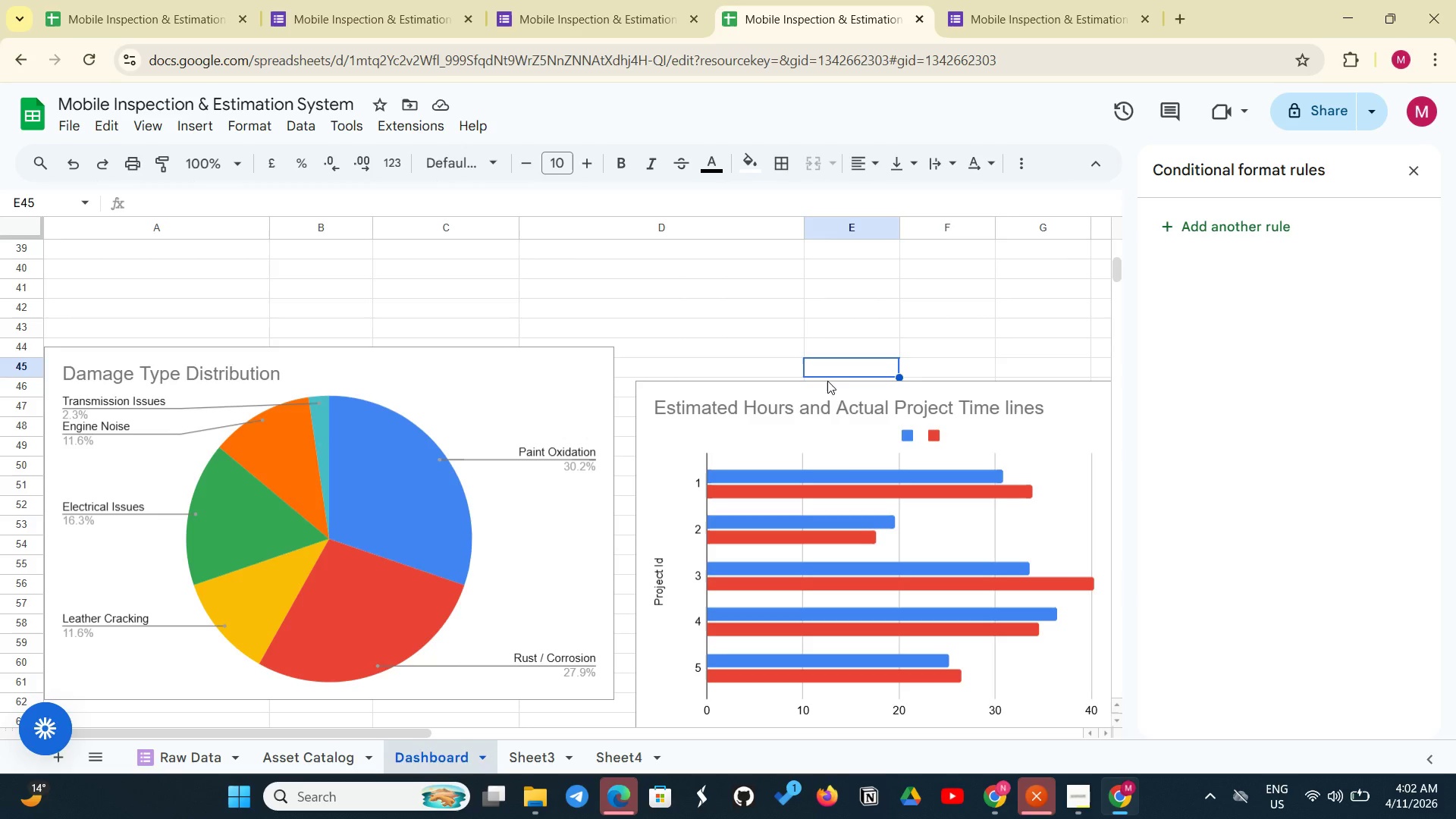 
left_click([827, 381])
 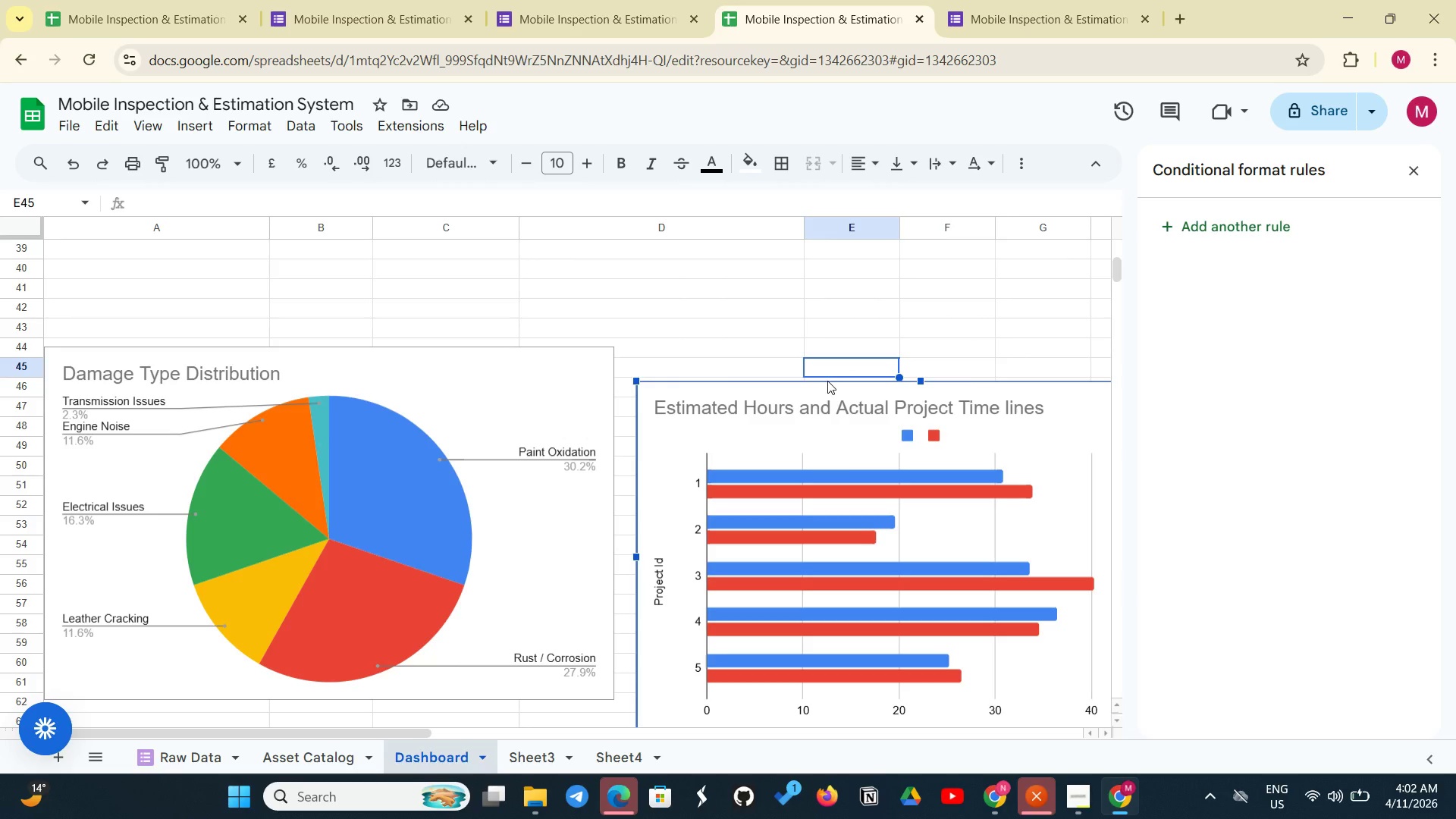 
left_click_drag(start_coordinate=[827, 381], to_coordinate=[836, 347])
 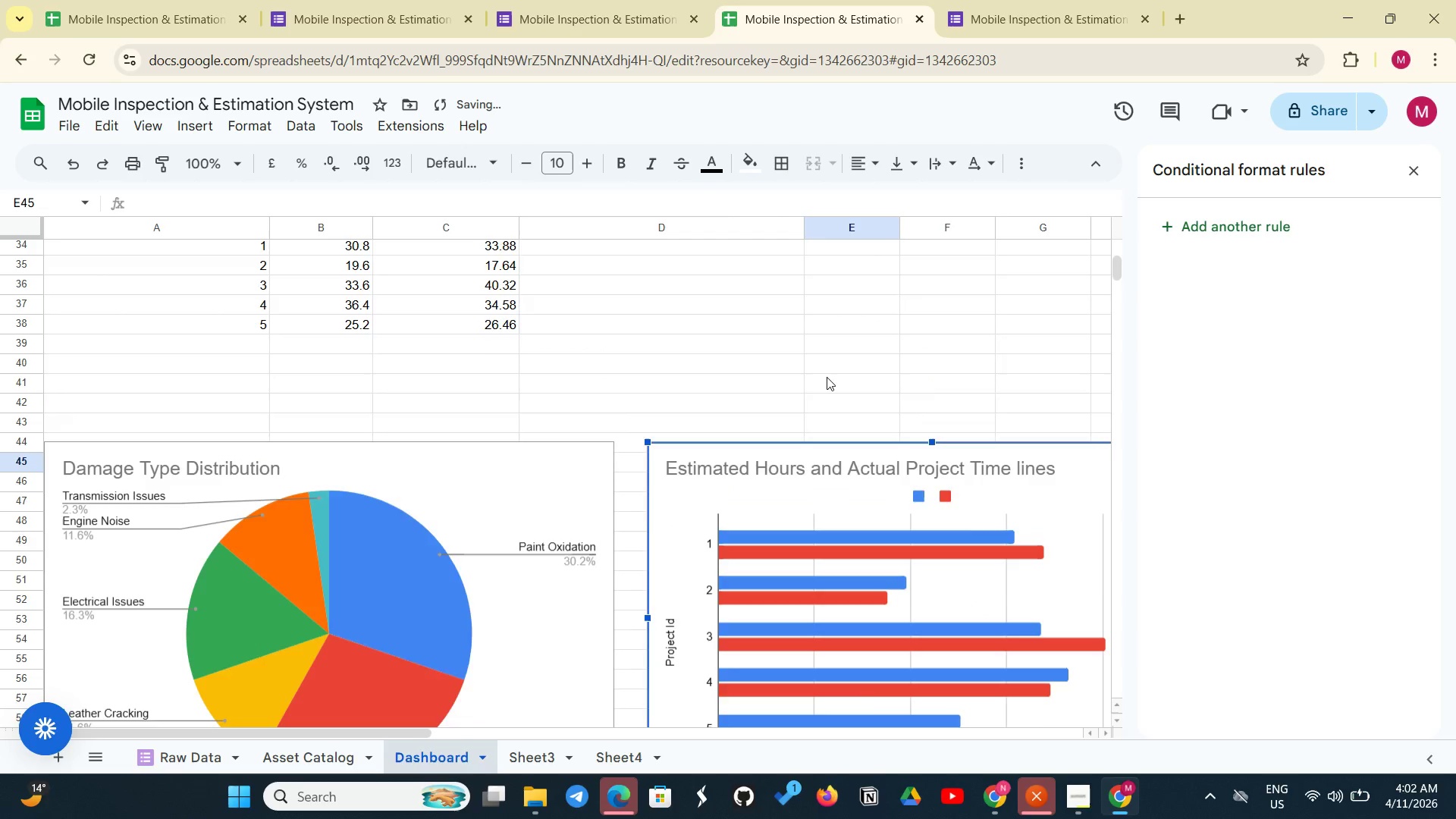 
scroll: coordinate [827, 377], scroll_direction: up, amount: 2.0
 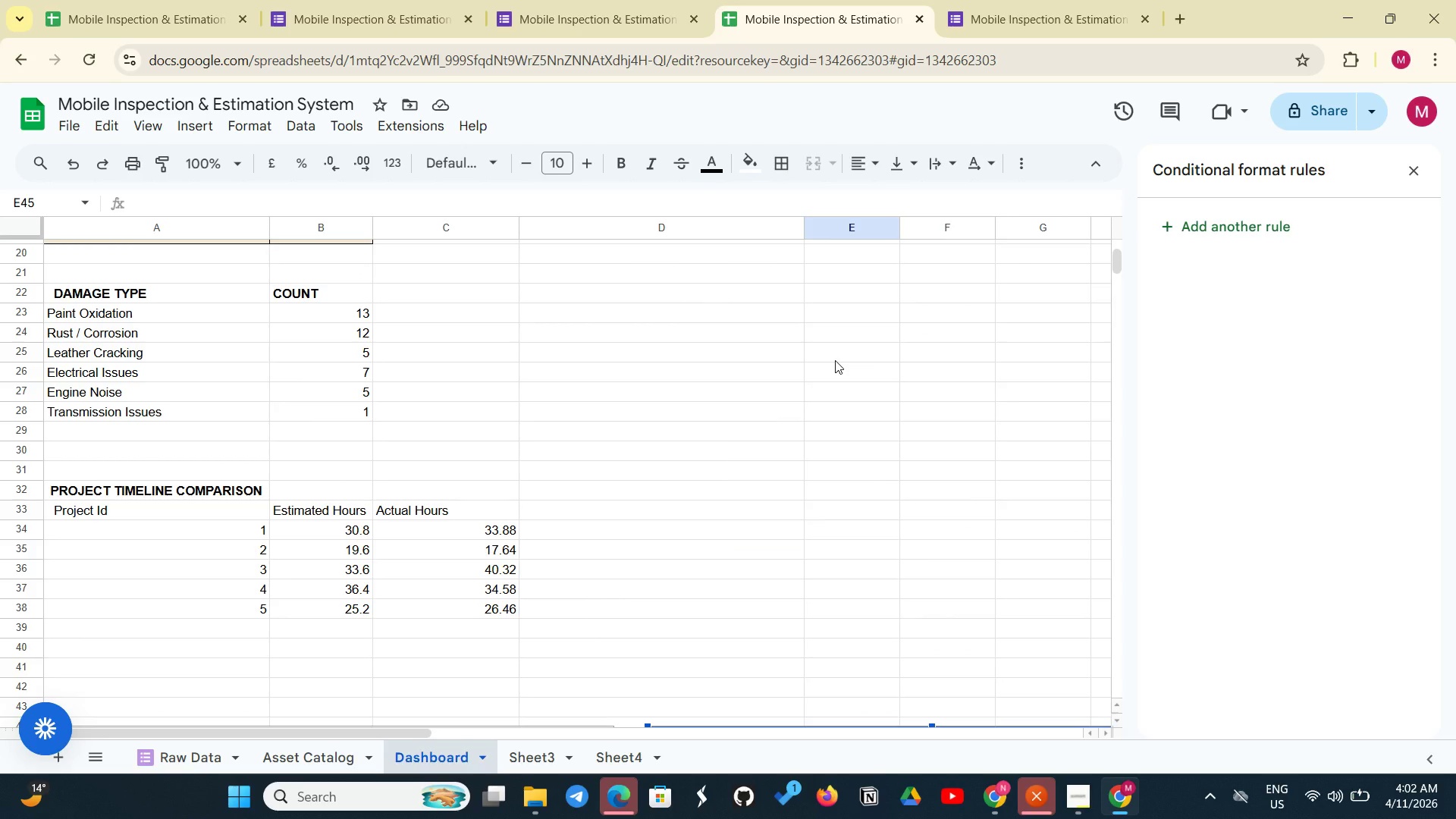 
wait(9.88)
 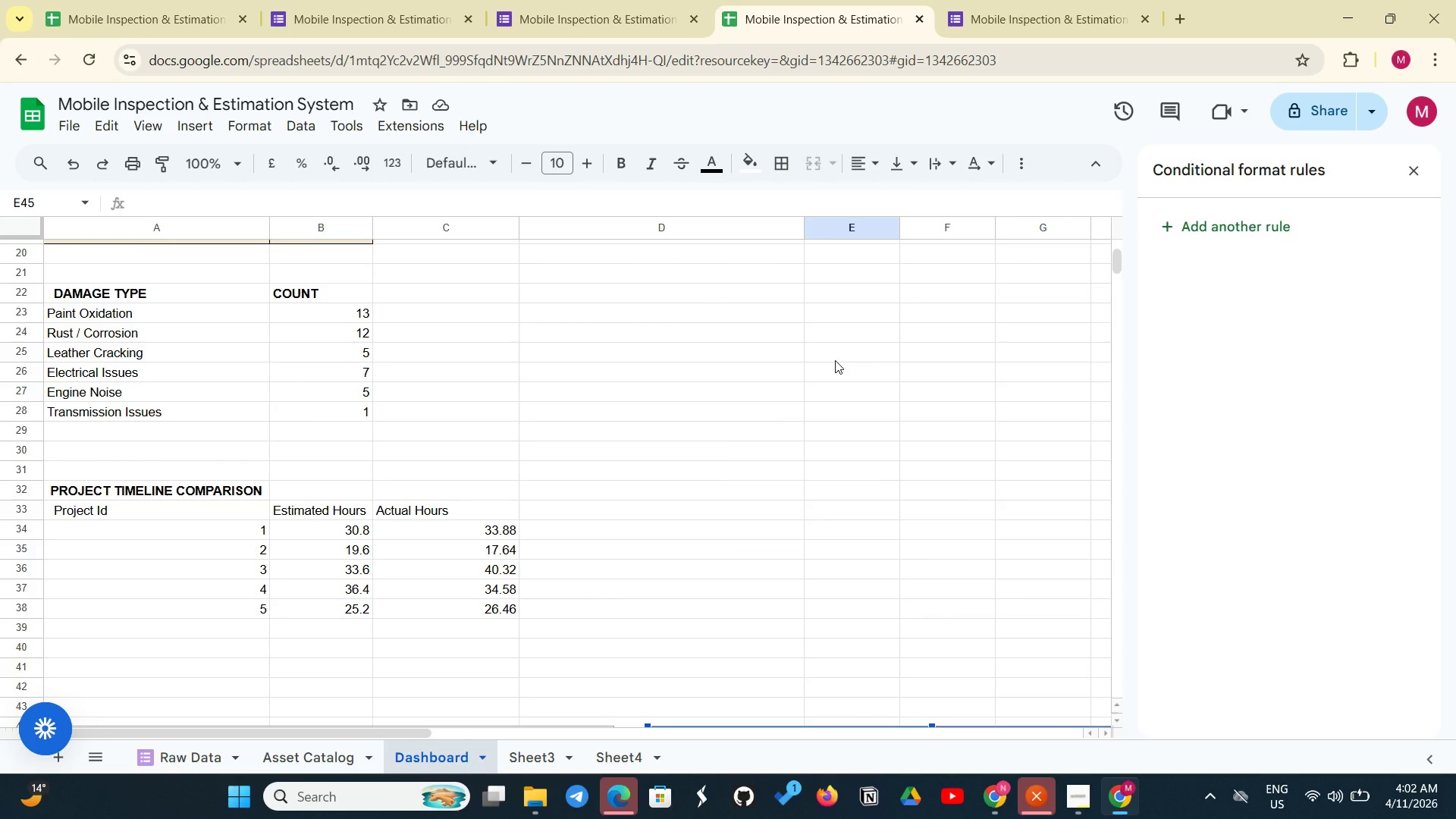 
left_click([233, 224])
 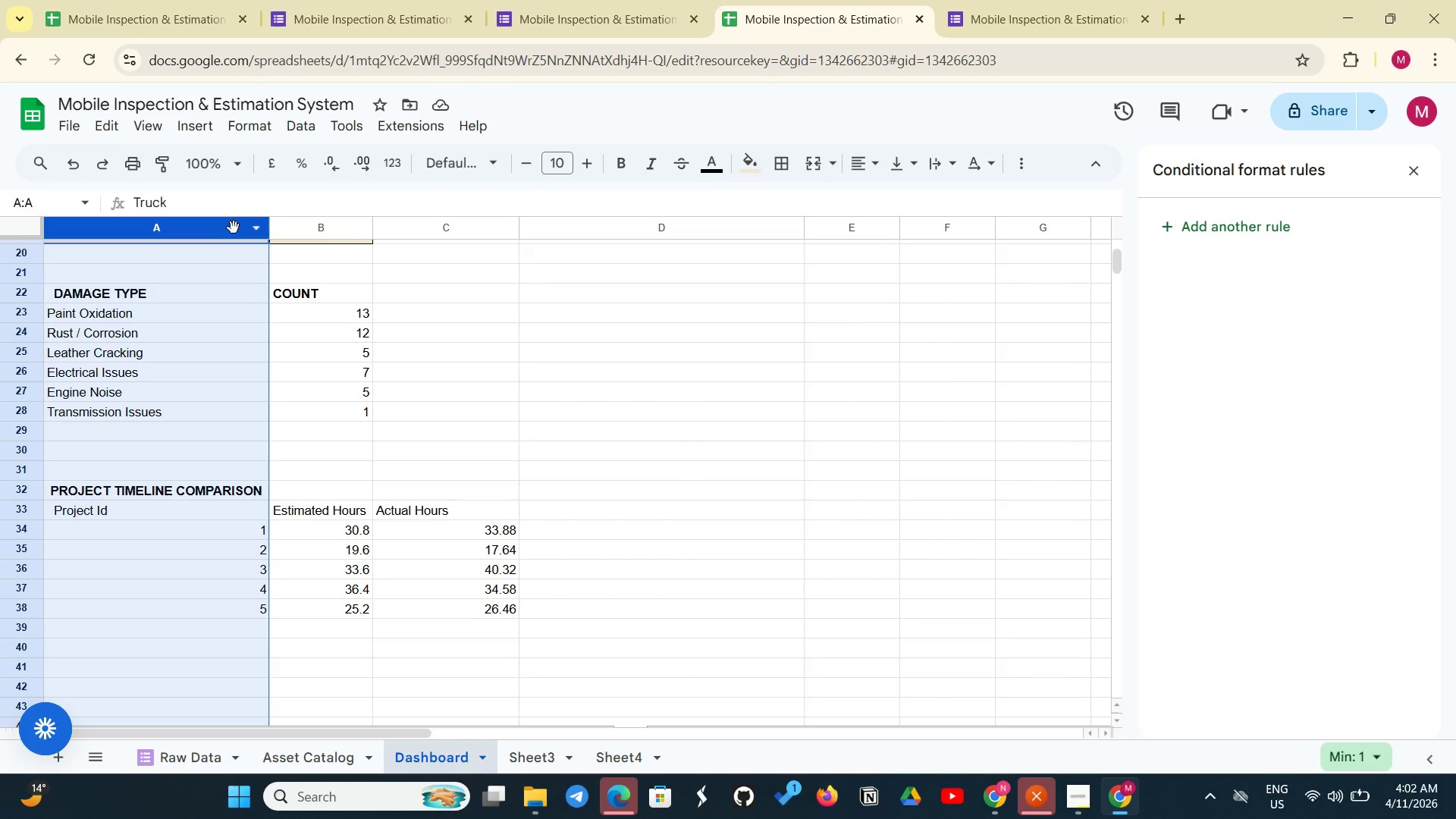 
left_click([234, 228])
 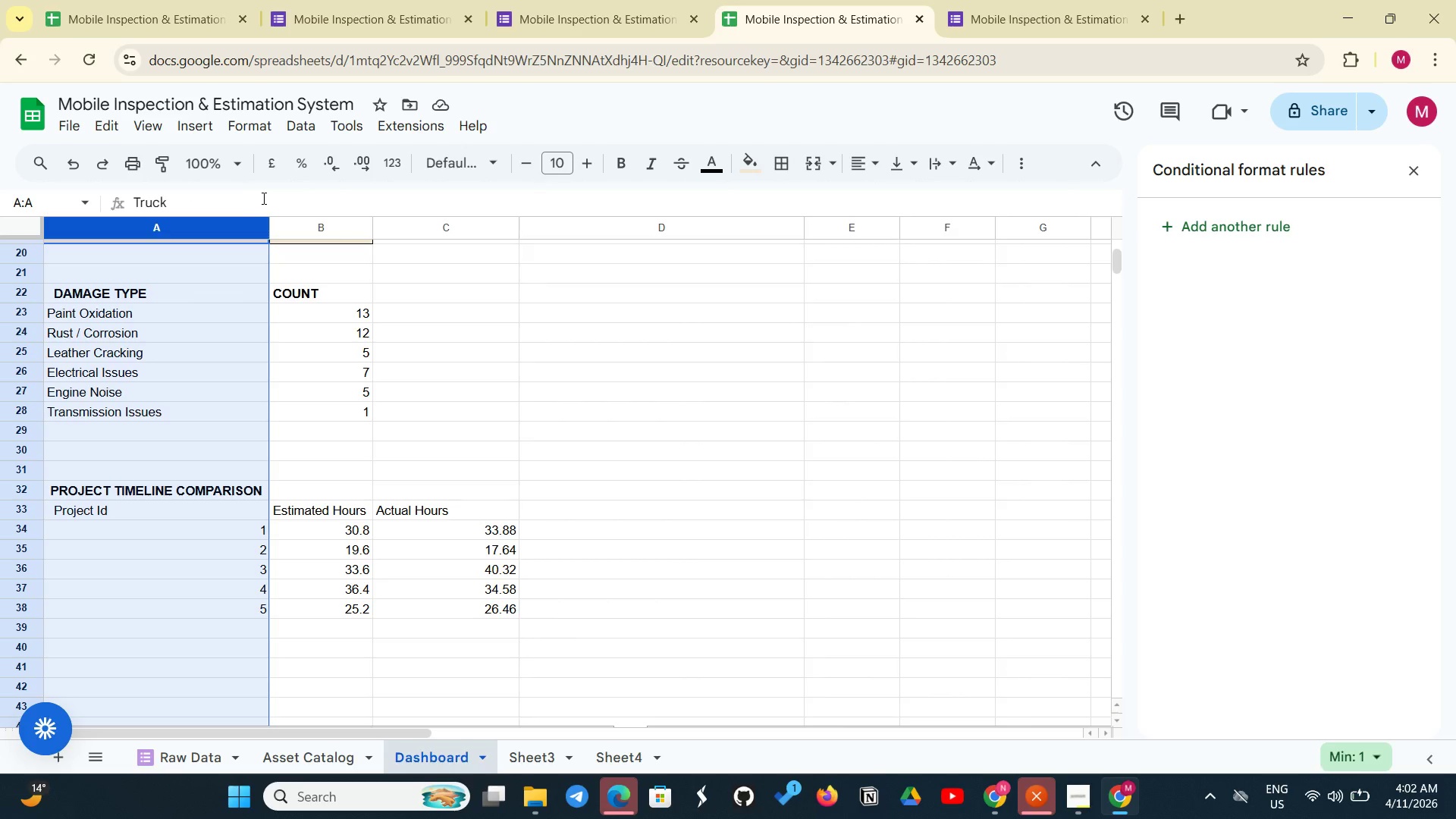 
left_click([262, 198])
 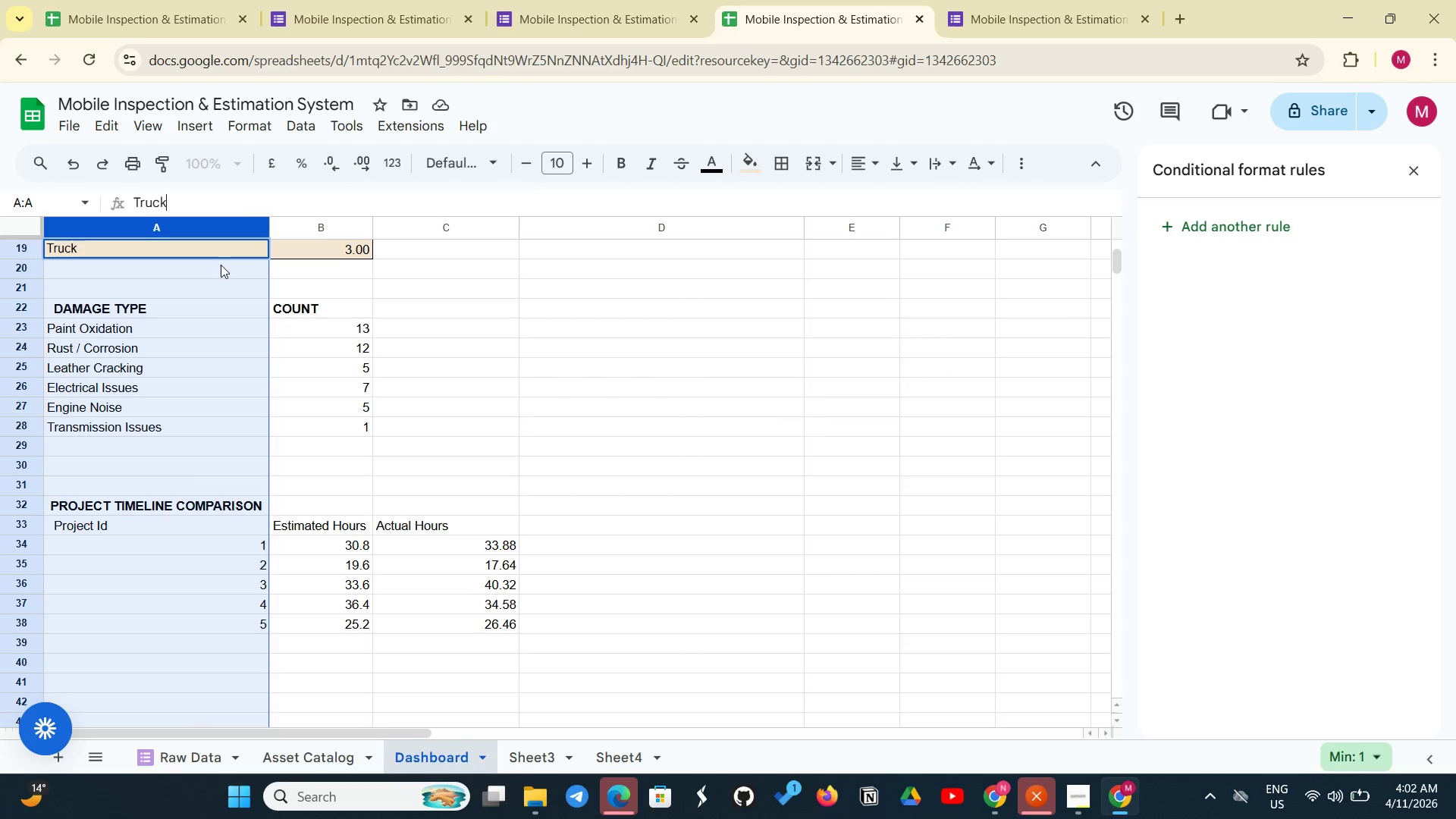 
left_click([221, 265])
 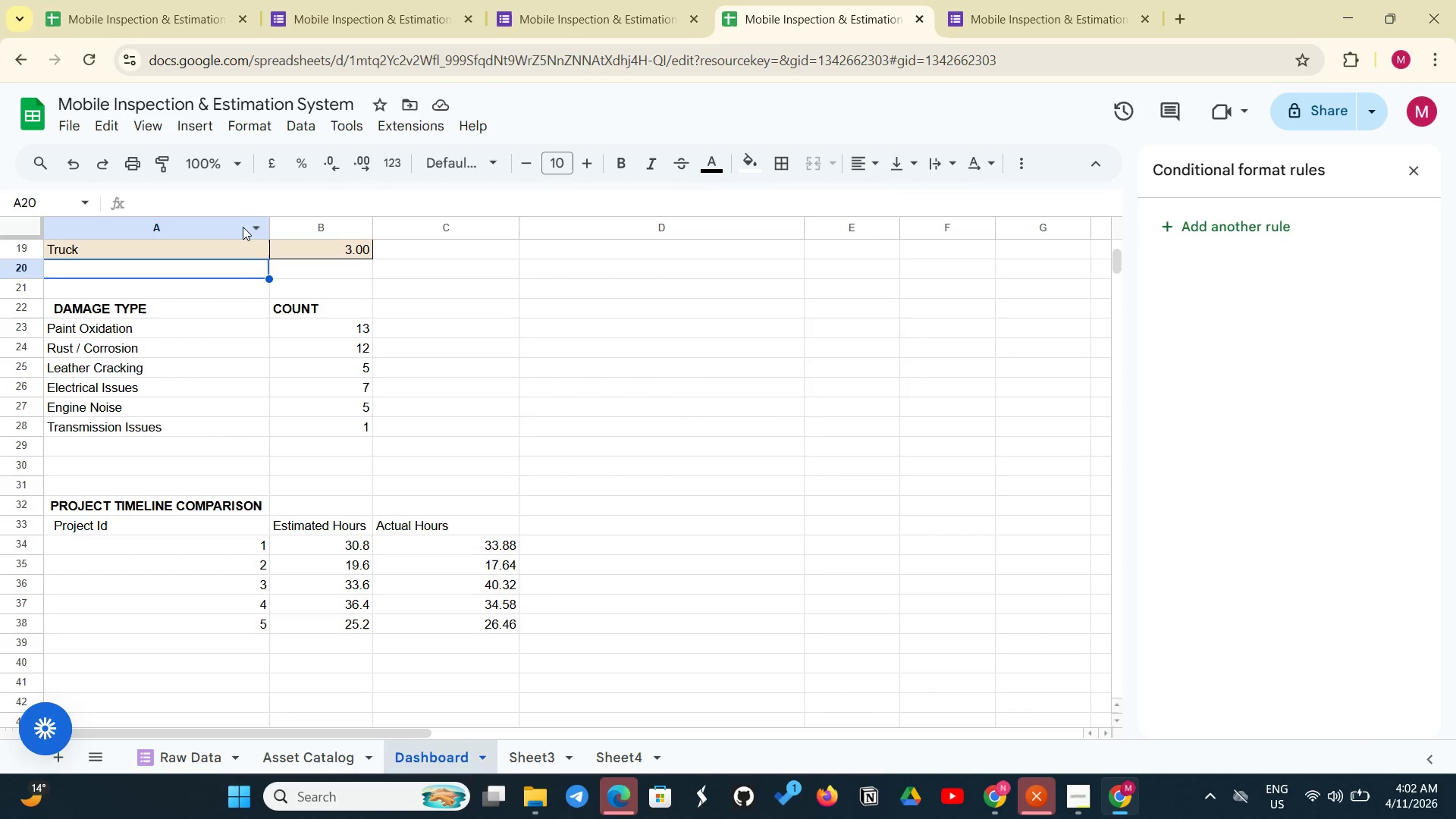 
scroll: coordinate [244, 248], scroll_direction: up, amount: 7.0
 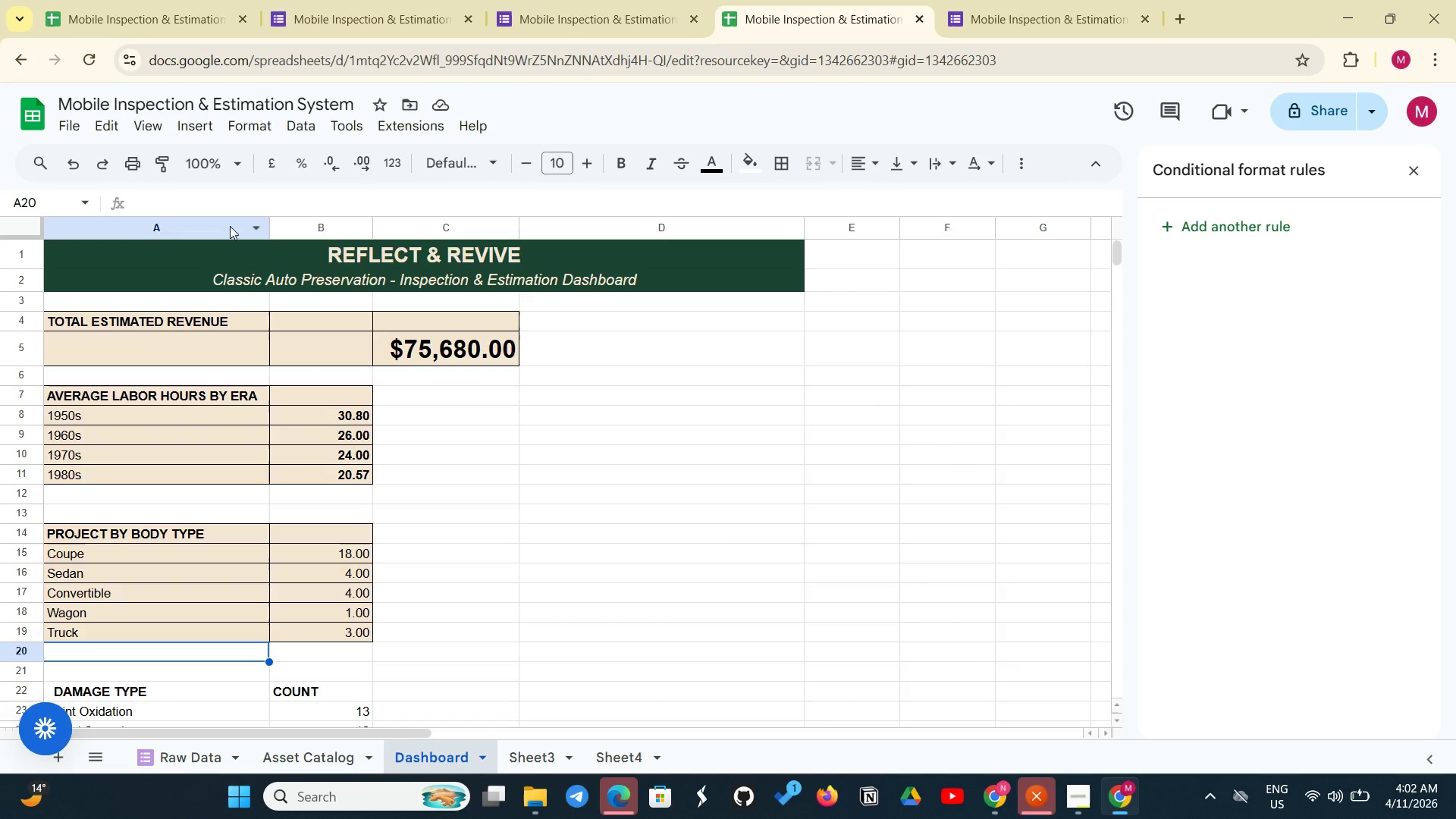 
left_click([230, 226])
 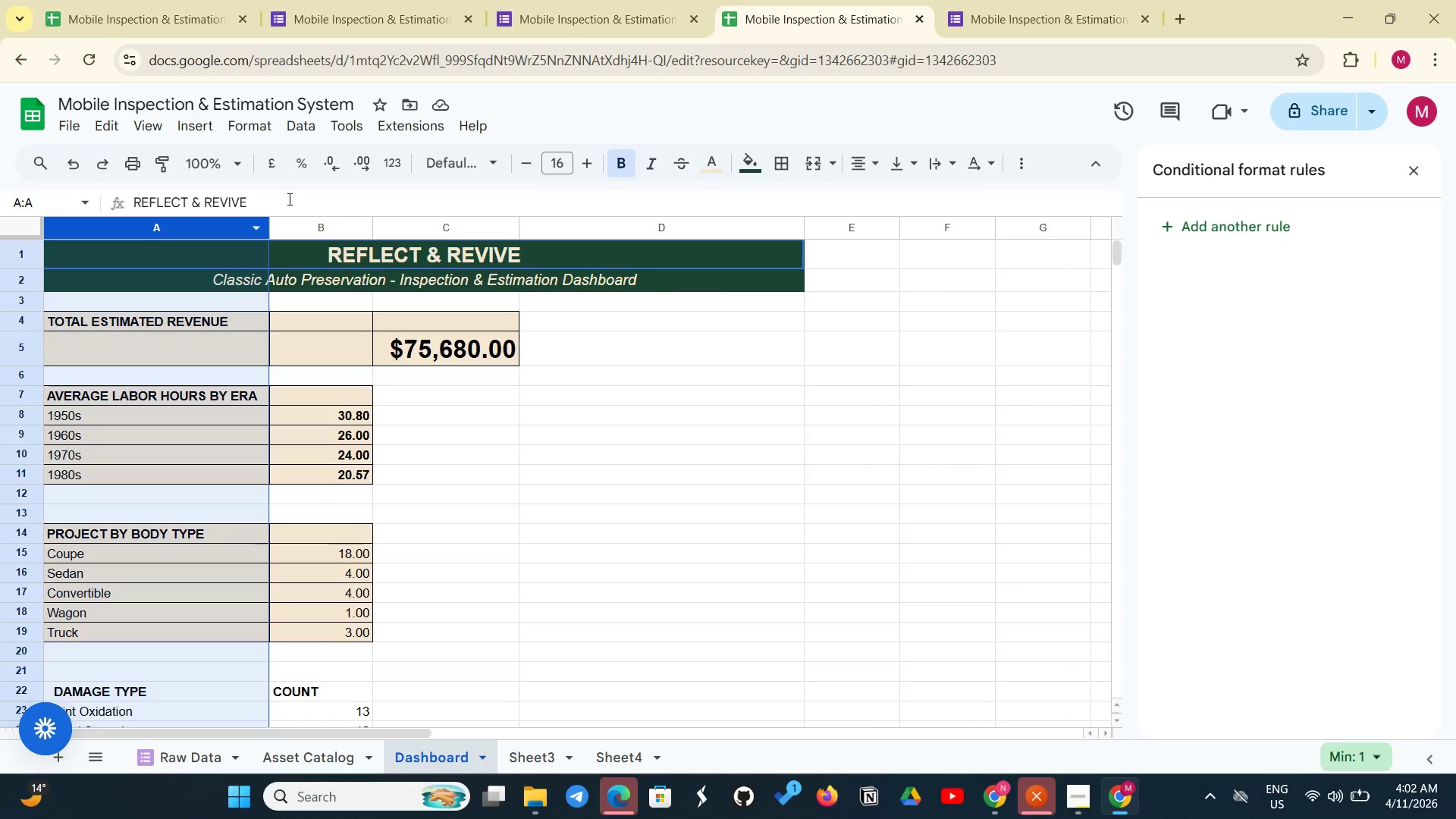 
left_click([293, 205])
 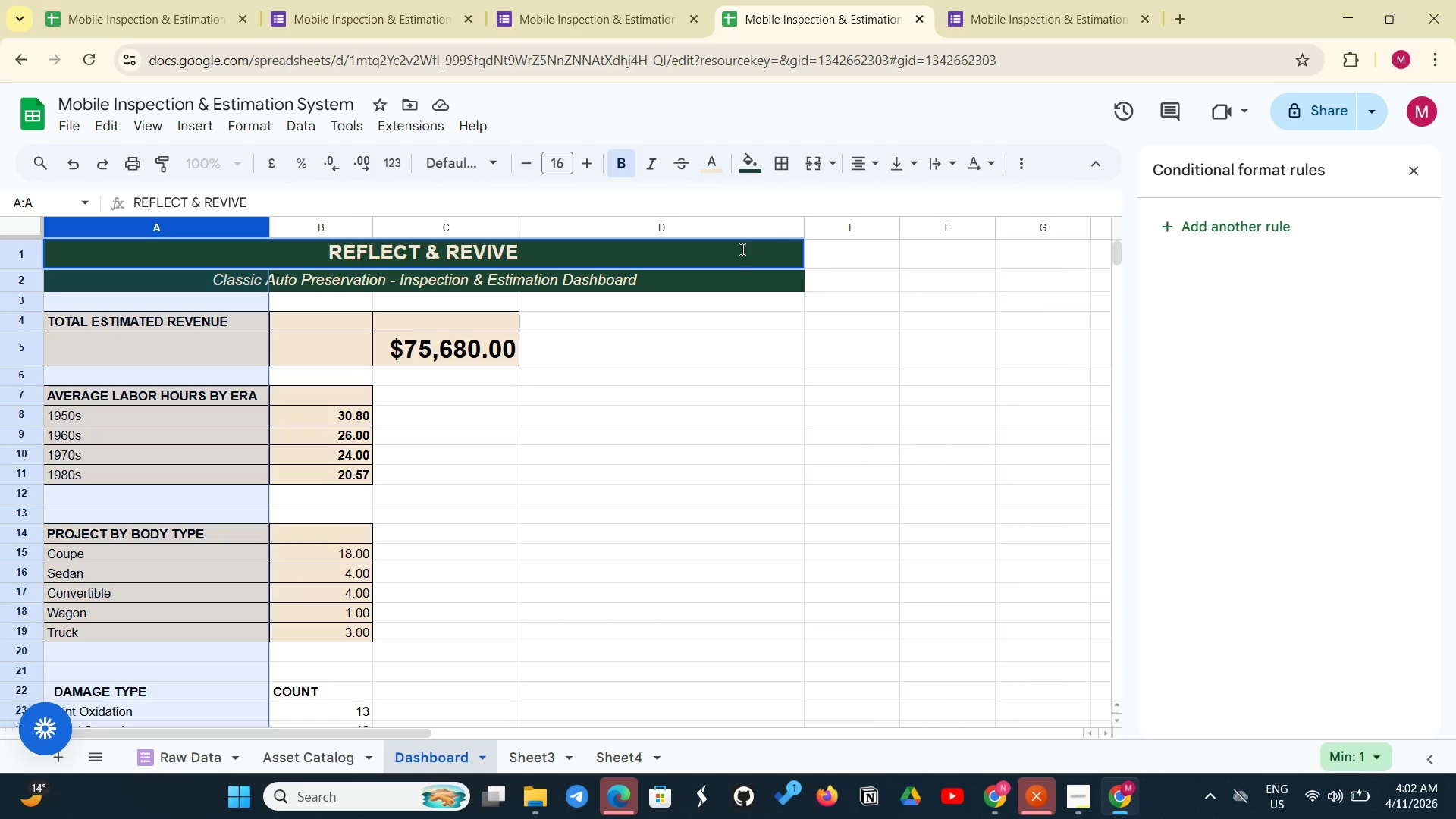 
left_click([714, 202])
 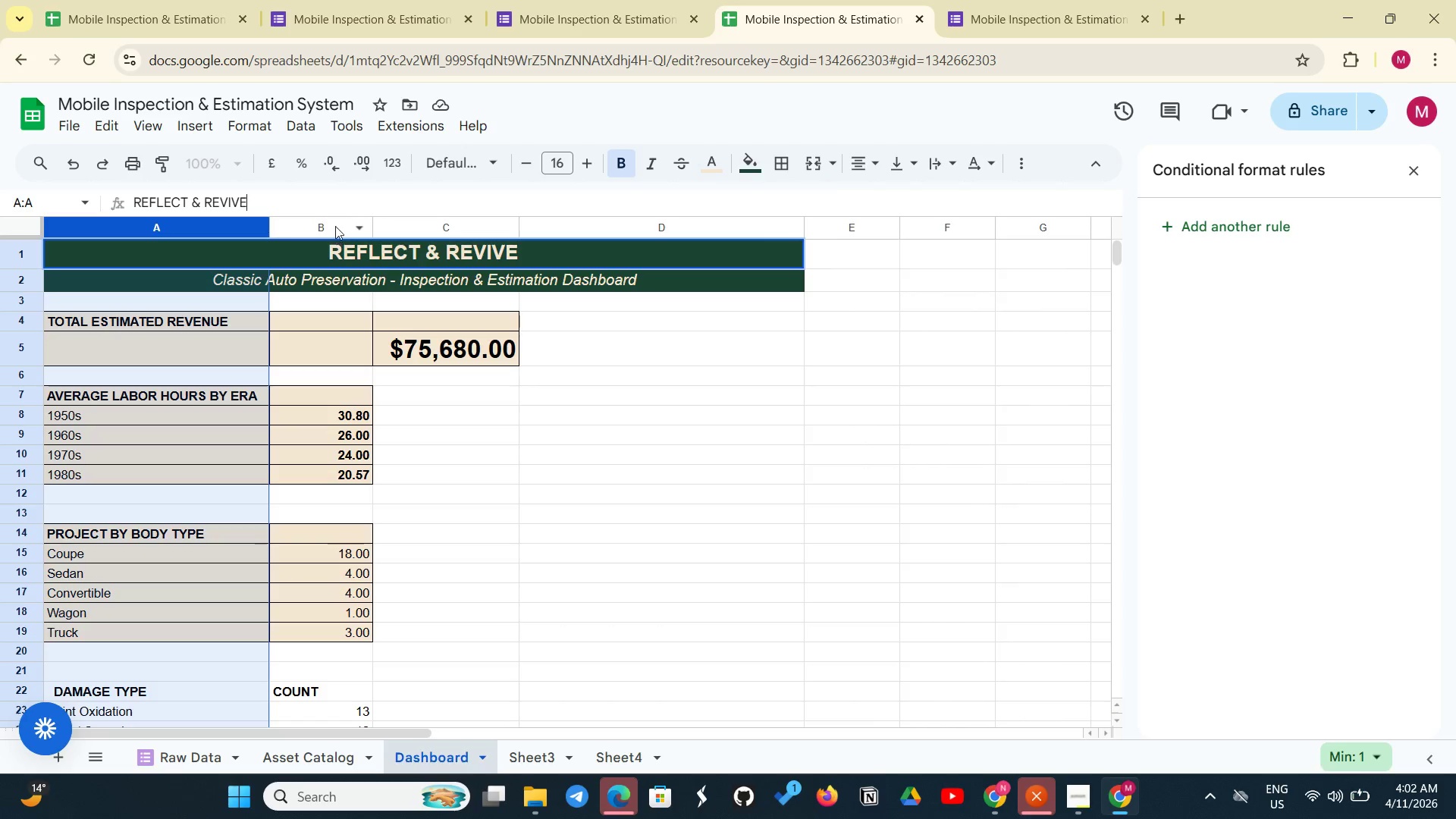 
left_click([337, 218])
 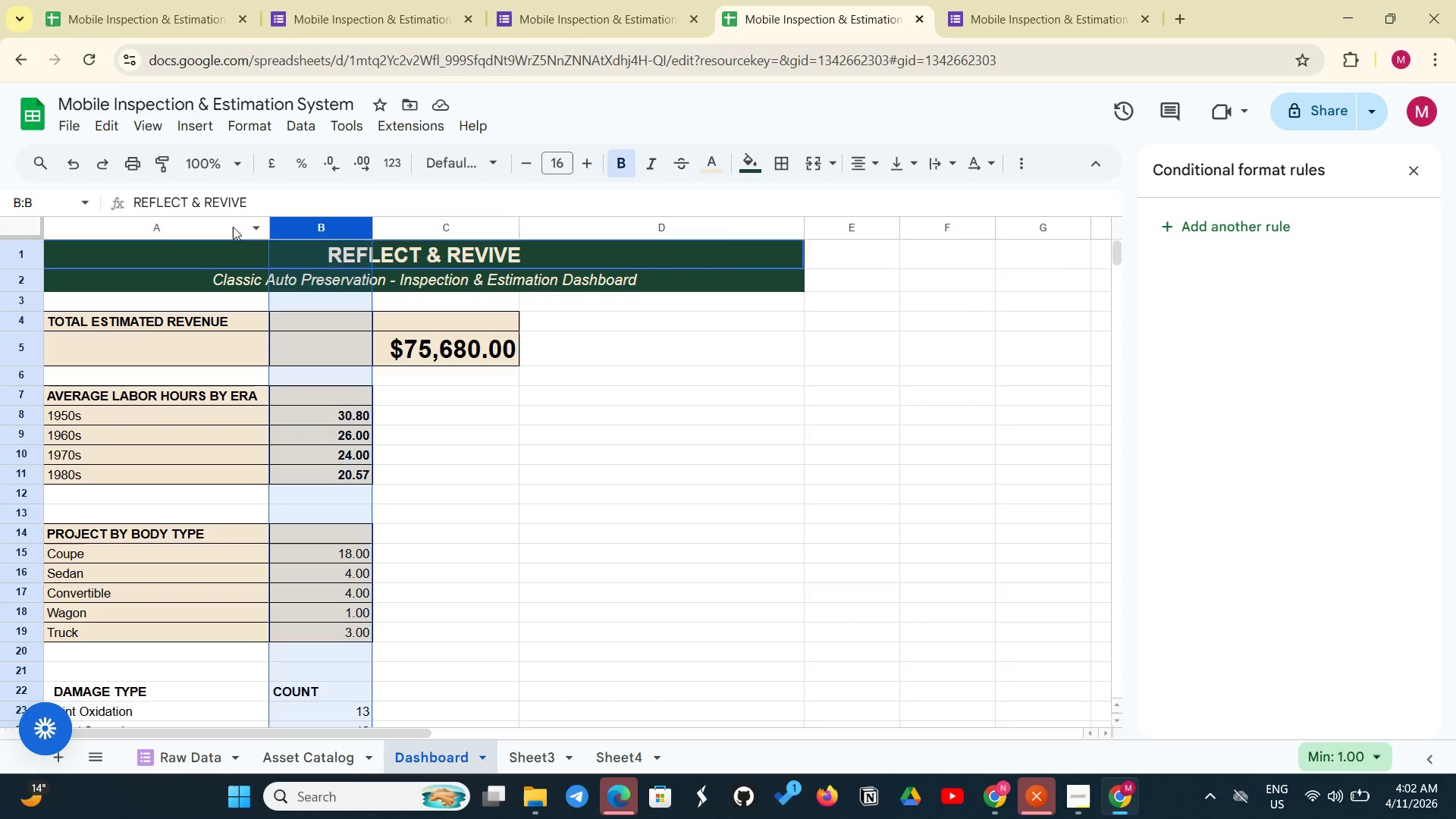 
left_click([233, 227])
 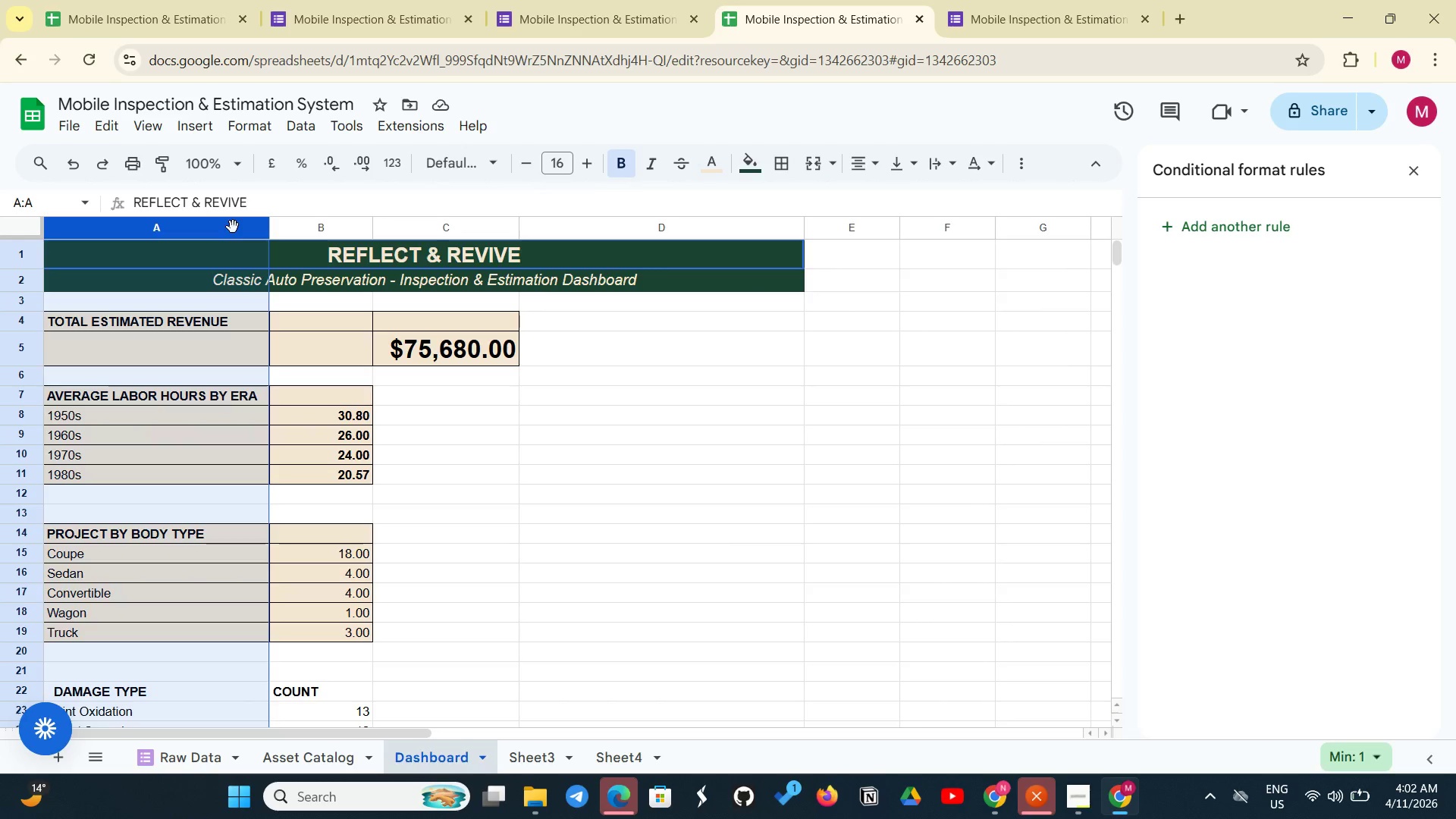 
left_click([233, 227])
 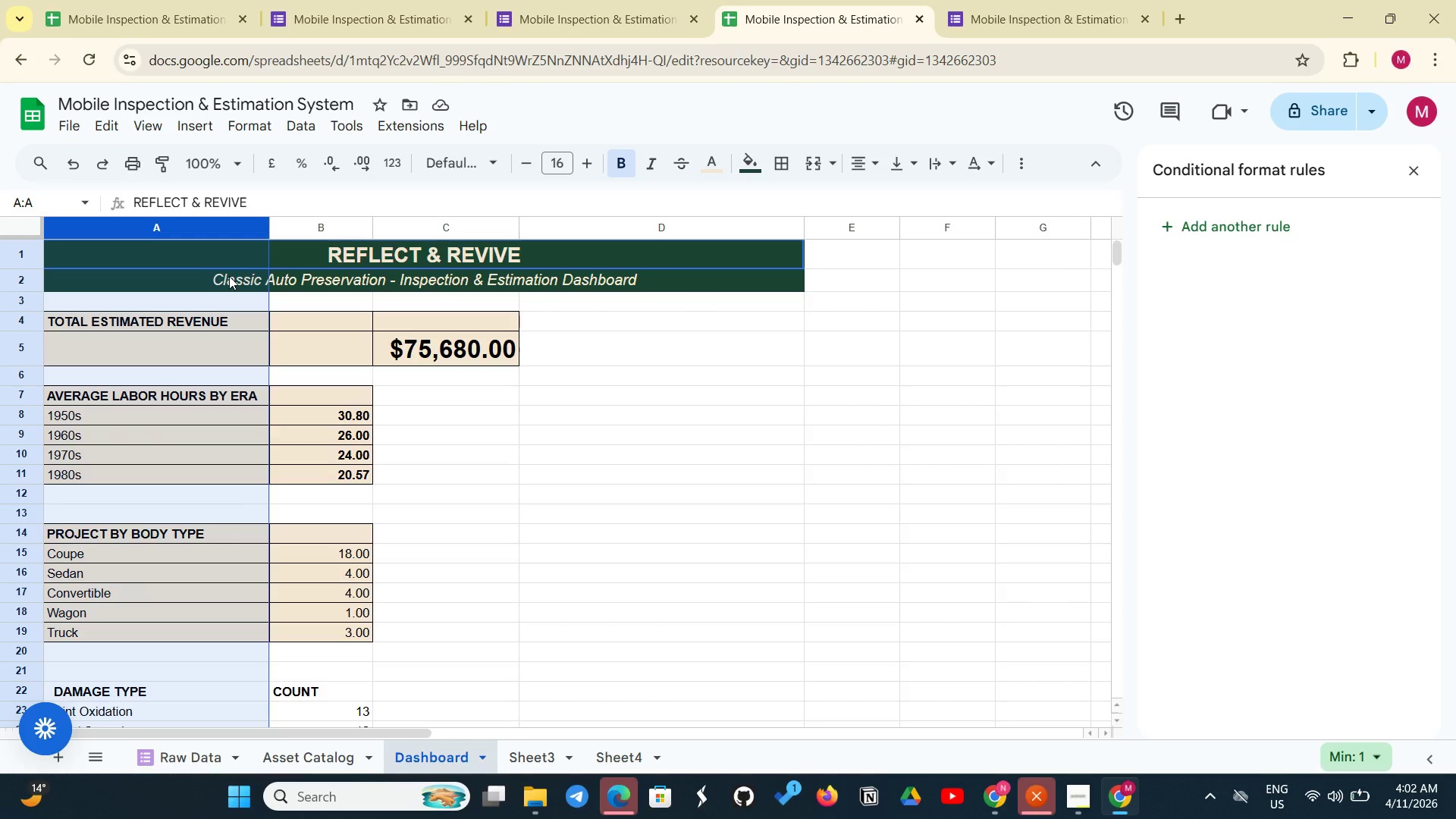 
left_click([229, 276])
 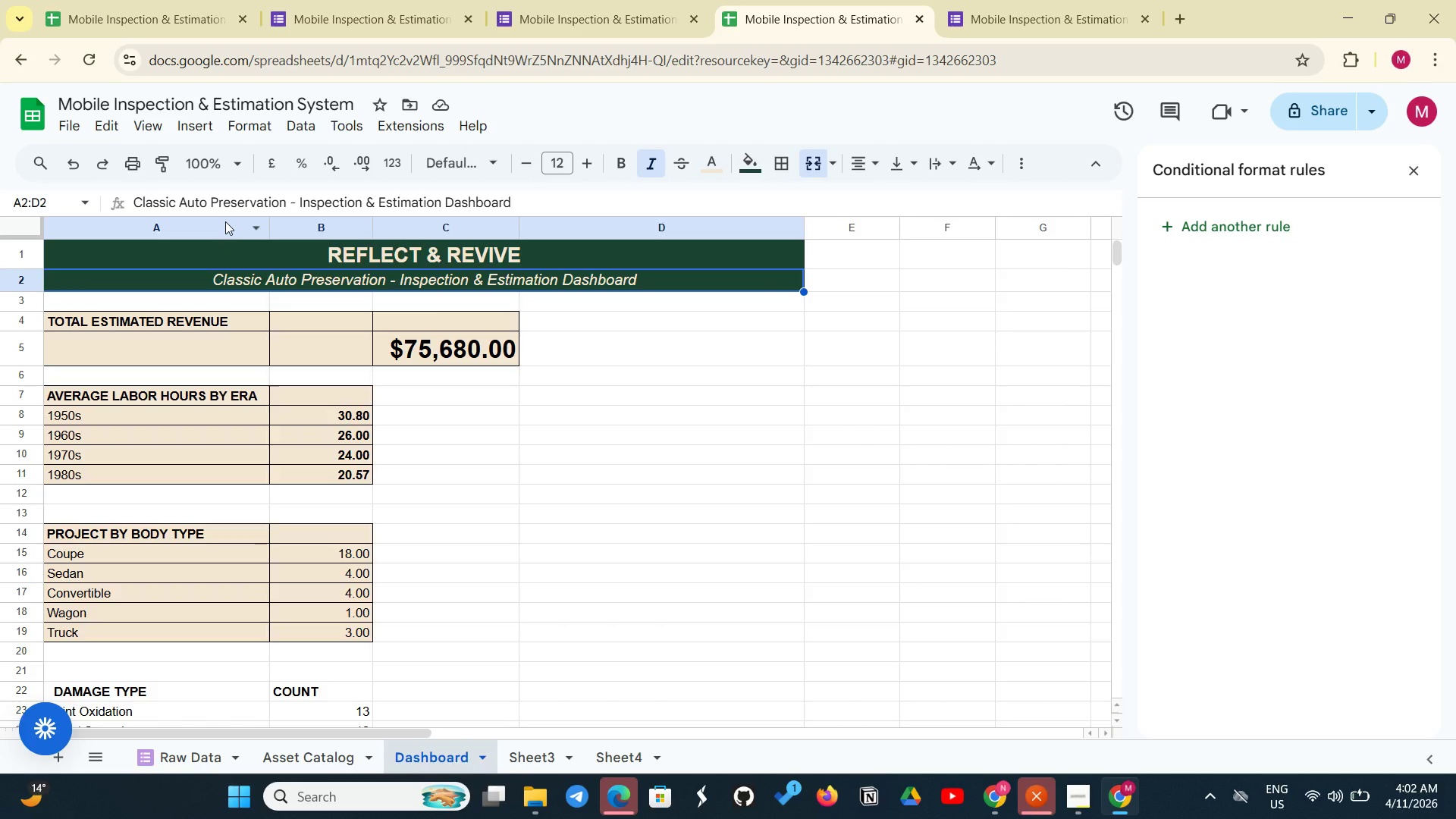 
right_click([225, 221])
 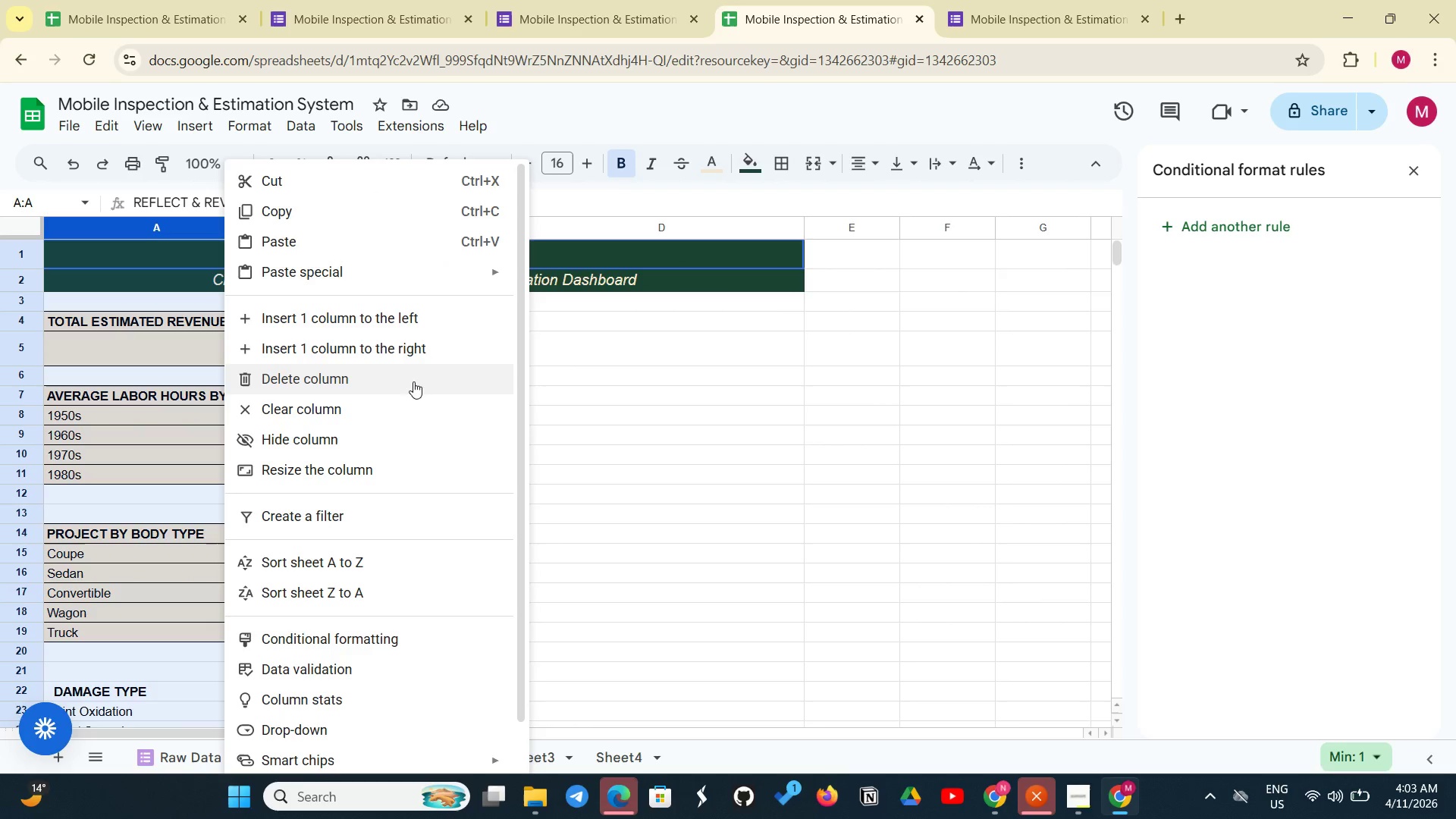 
wait(10.22)
 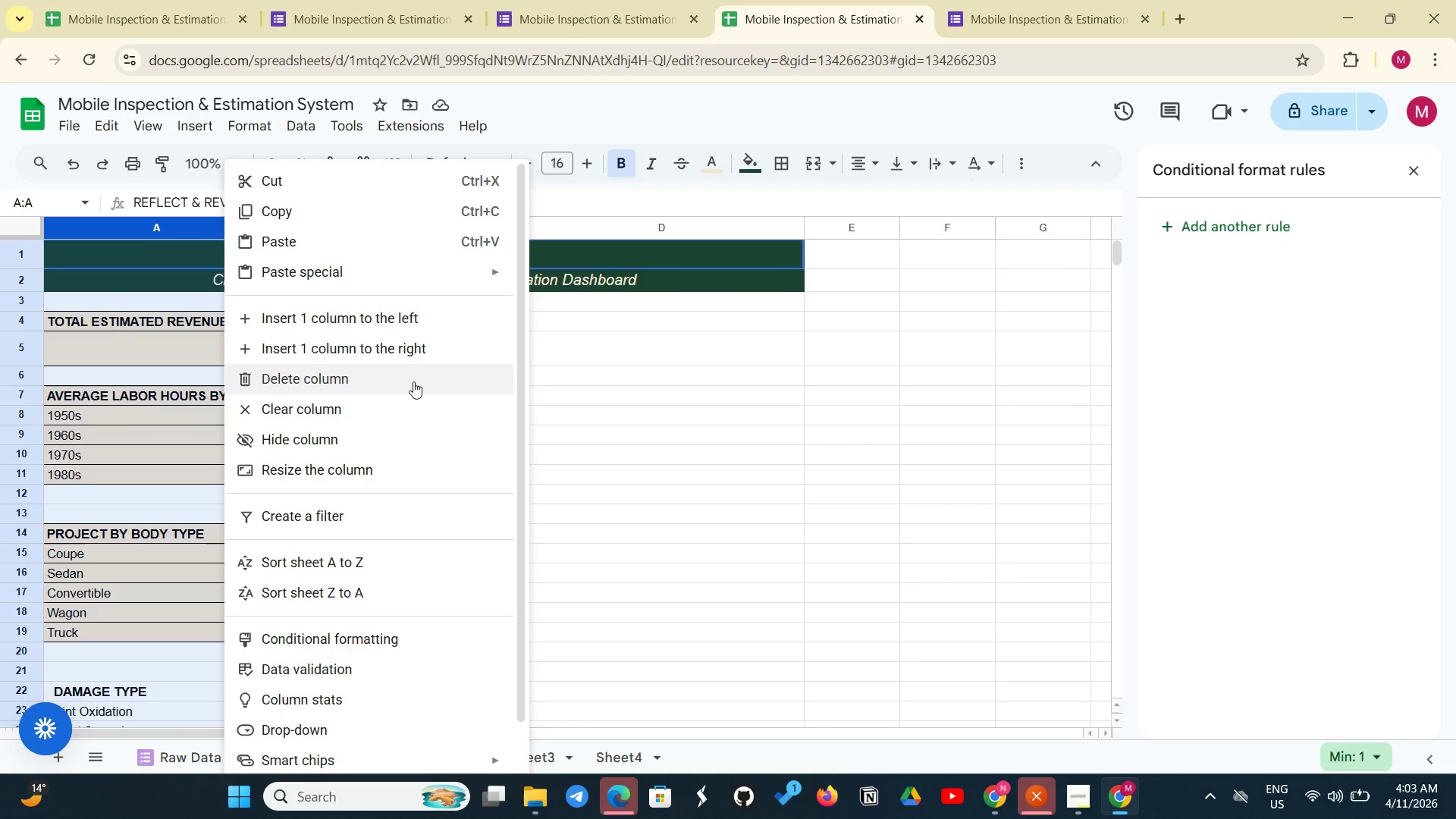 
left_click([576, 120])
 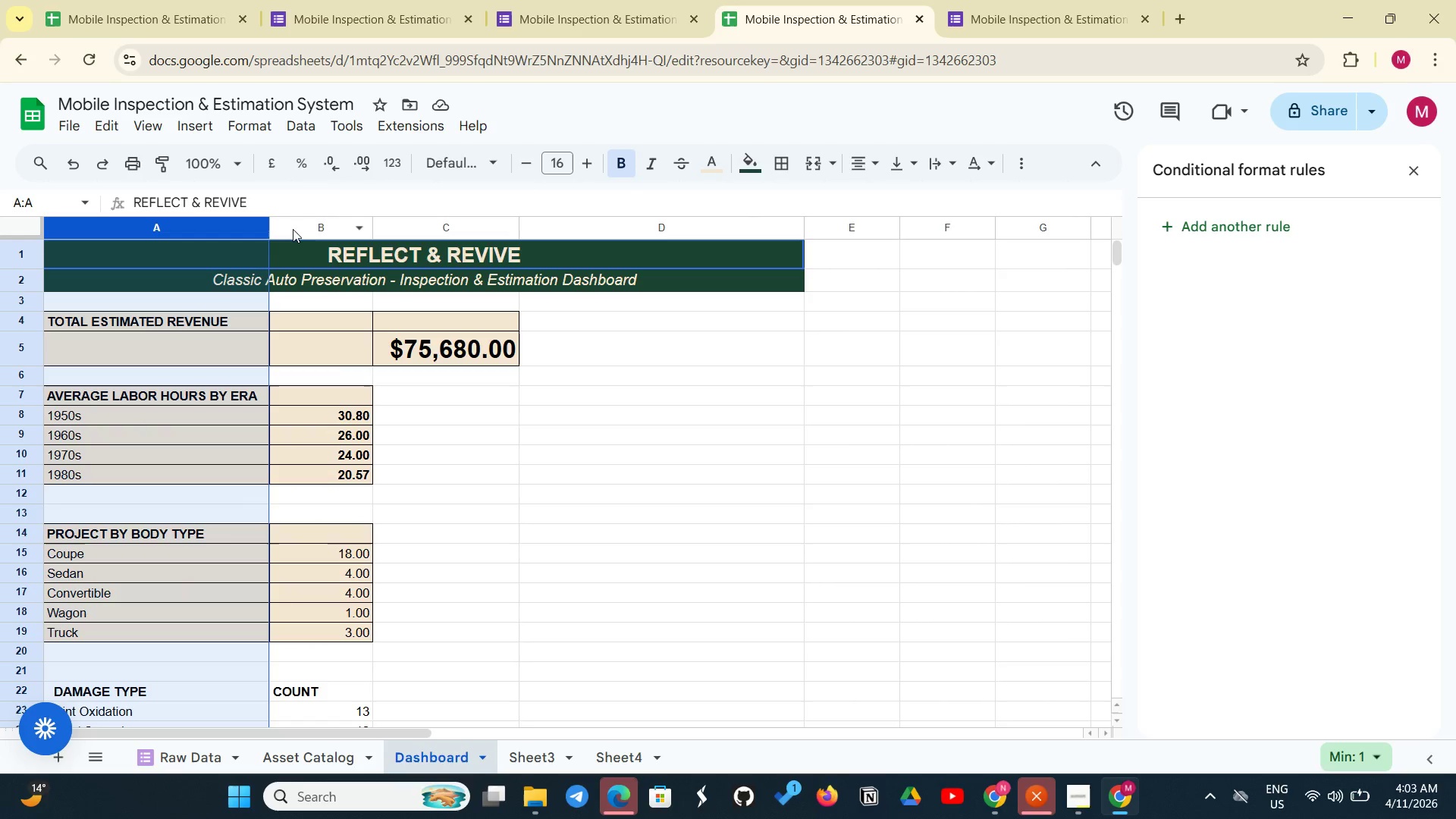 
left_click([297, 227])
 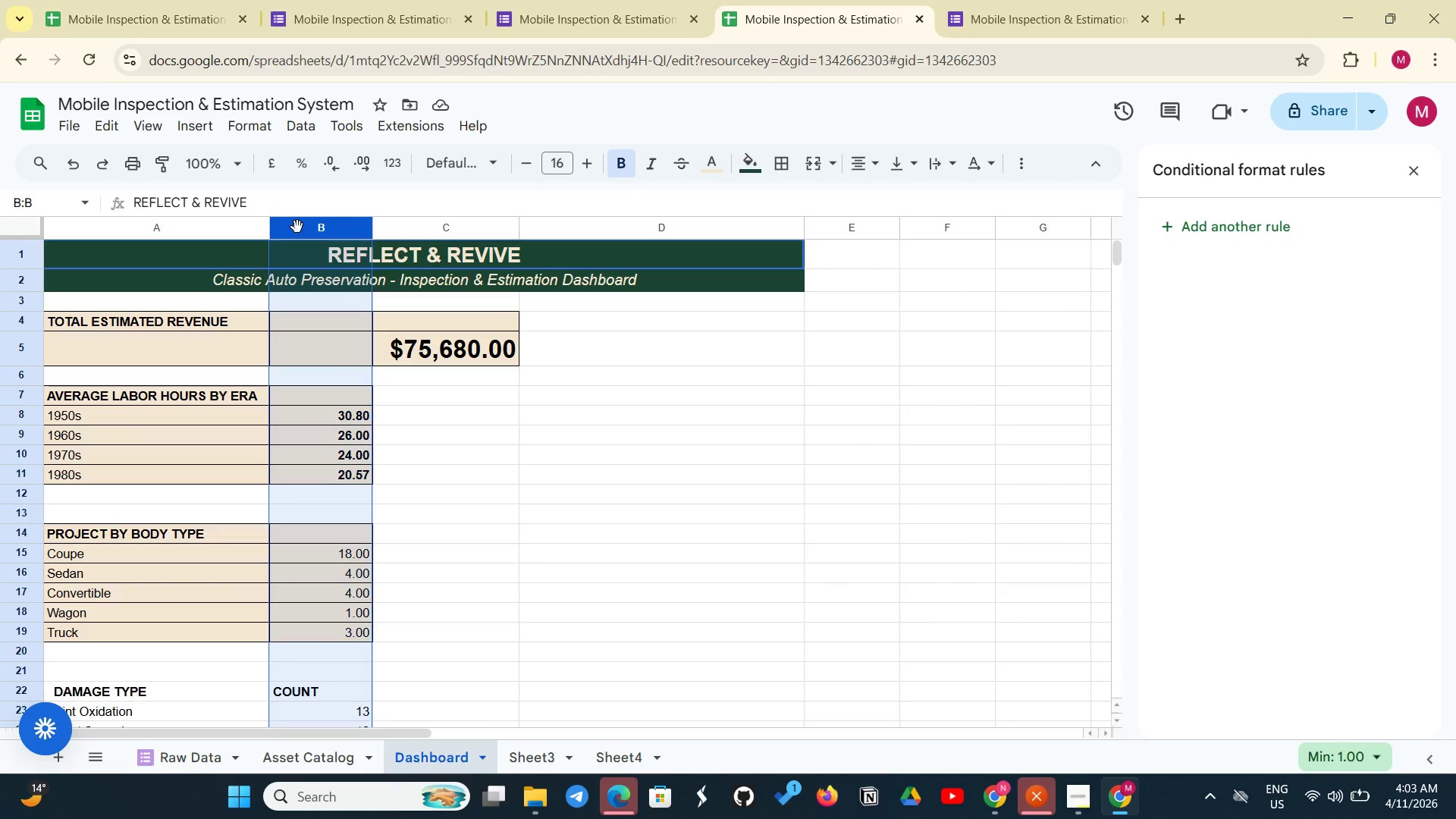 
right_click([297, 227])
 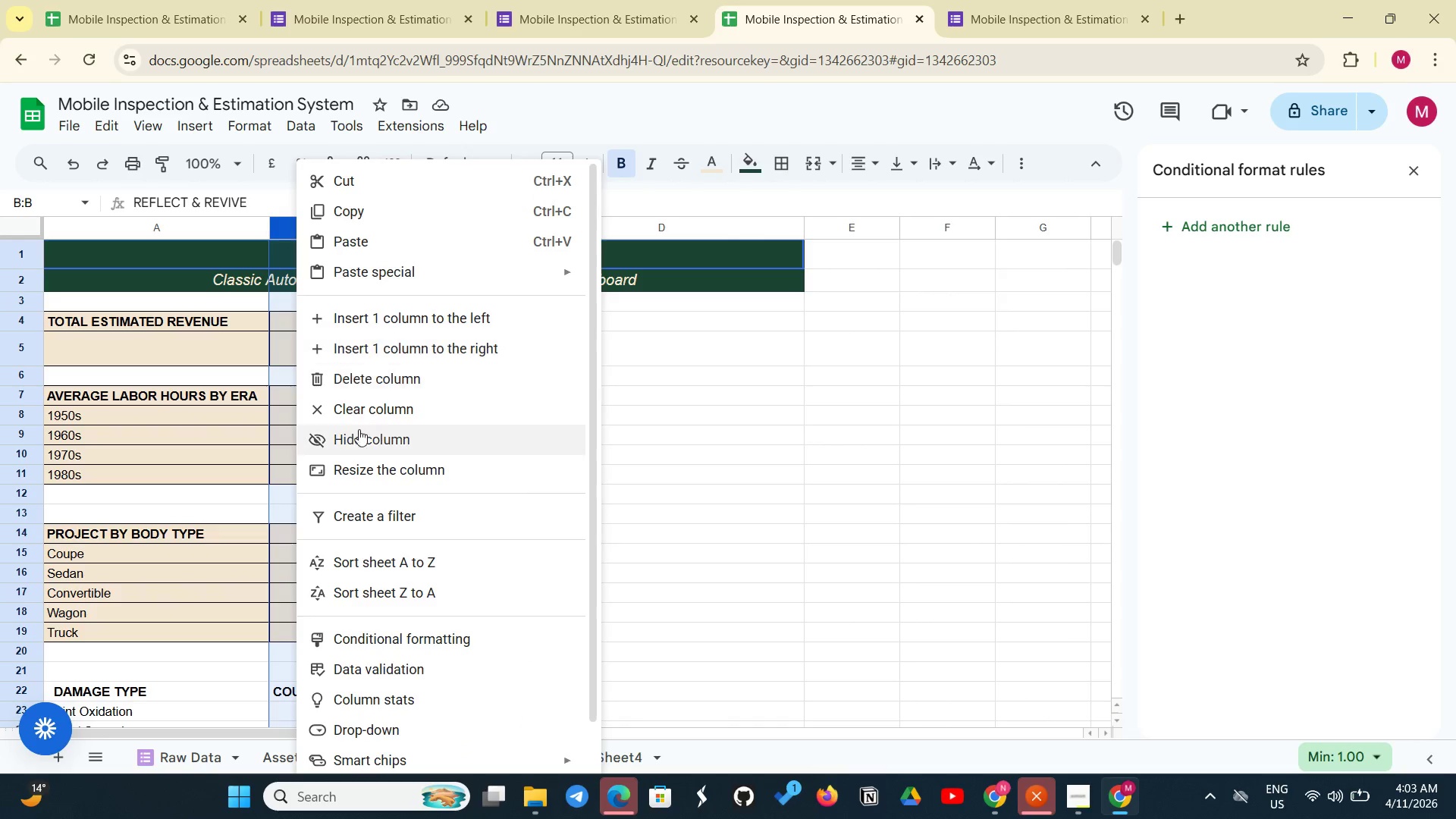 
left_click([359, 472])
 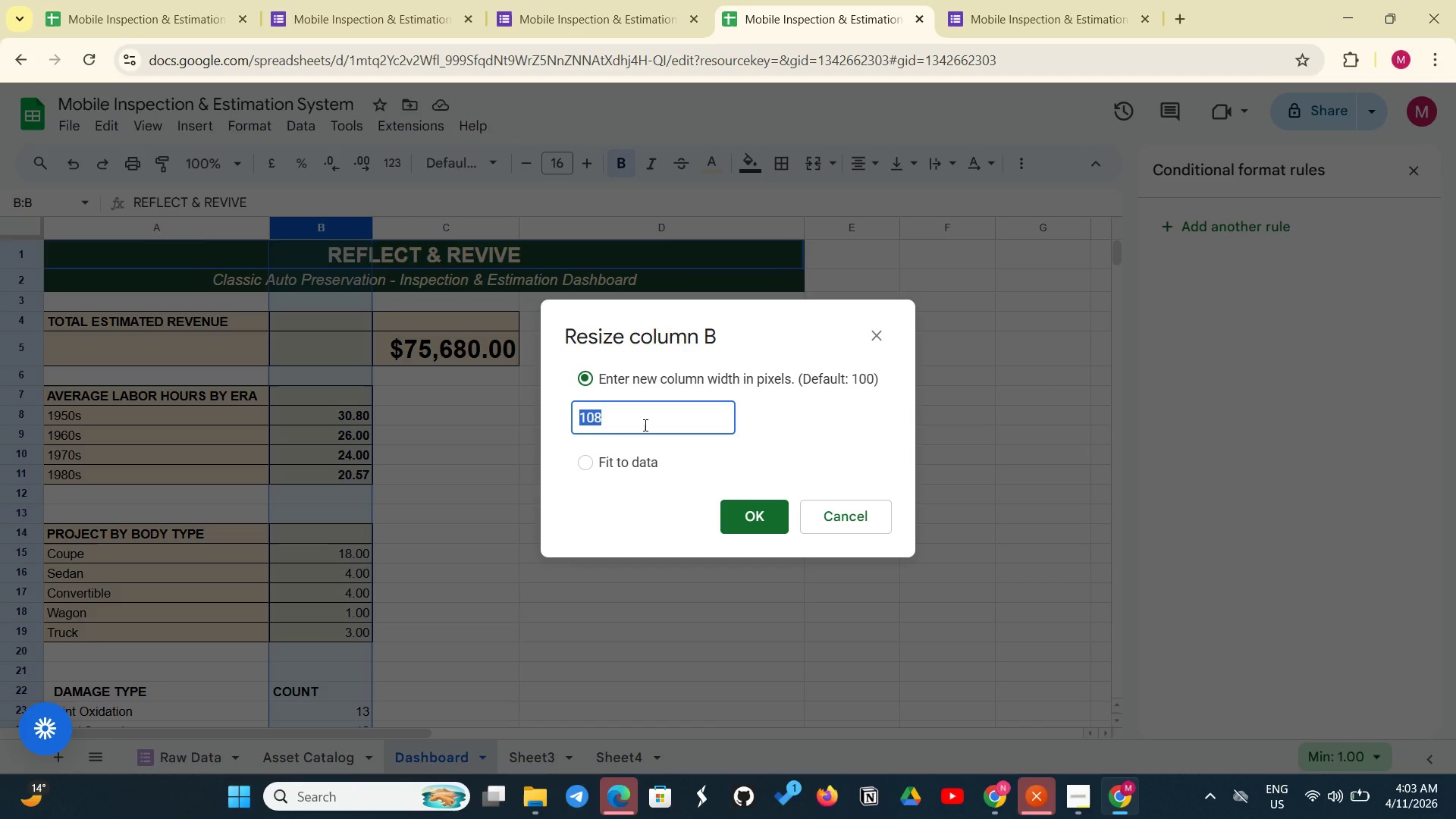 
key(Backspace)
type(150)
 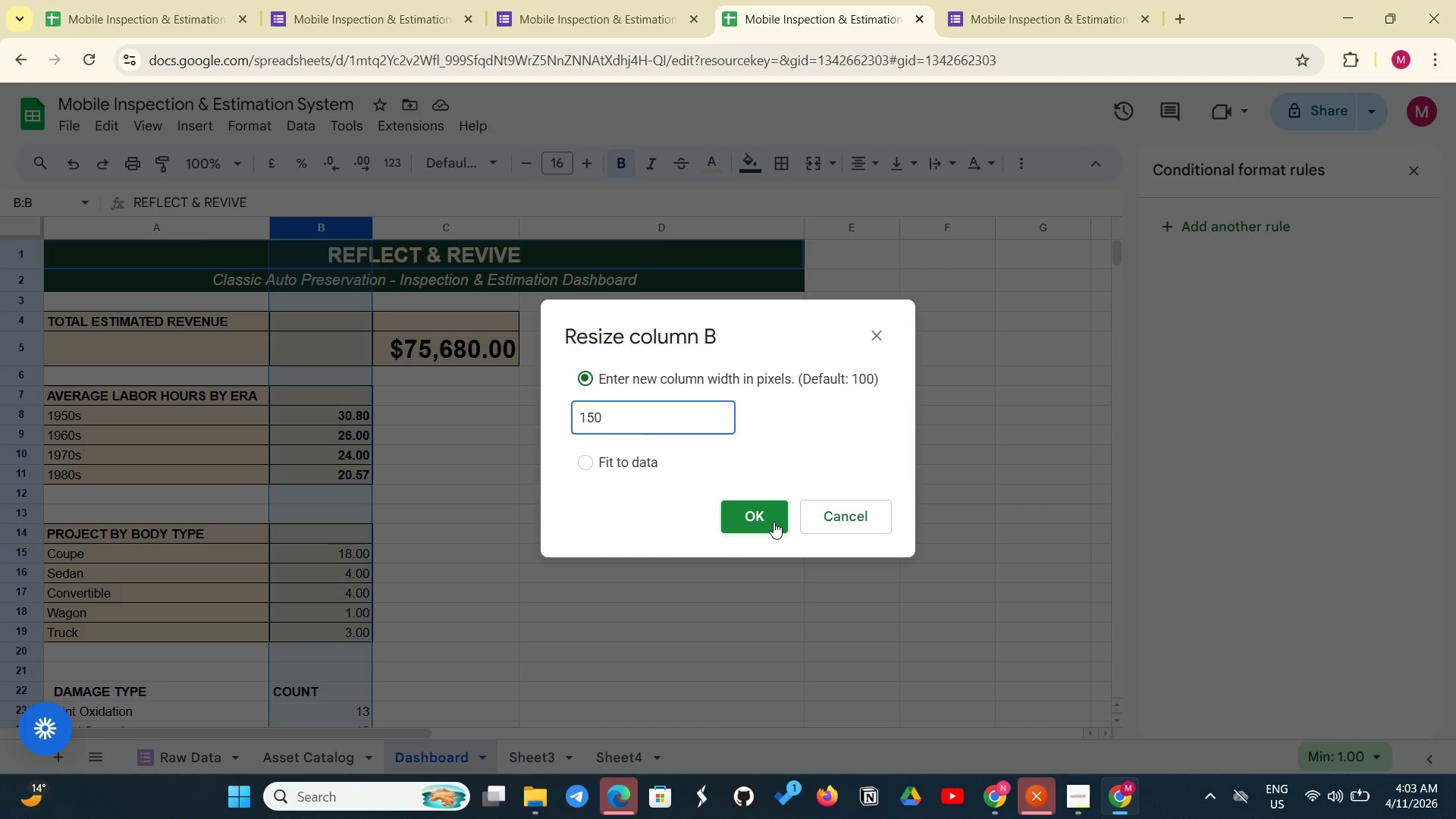 
left_click([774, 522])
 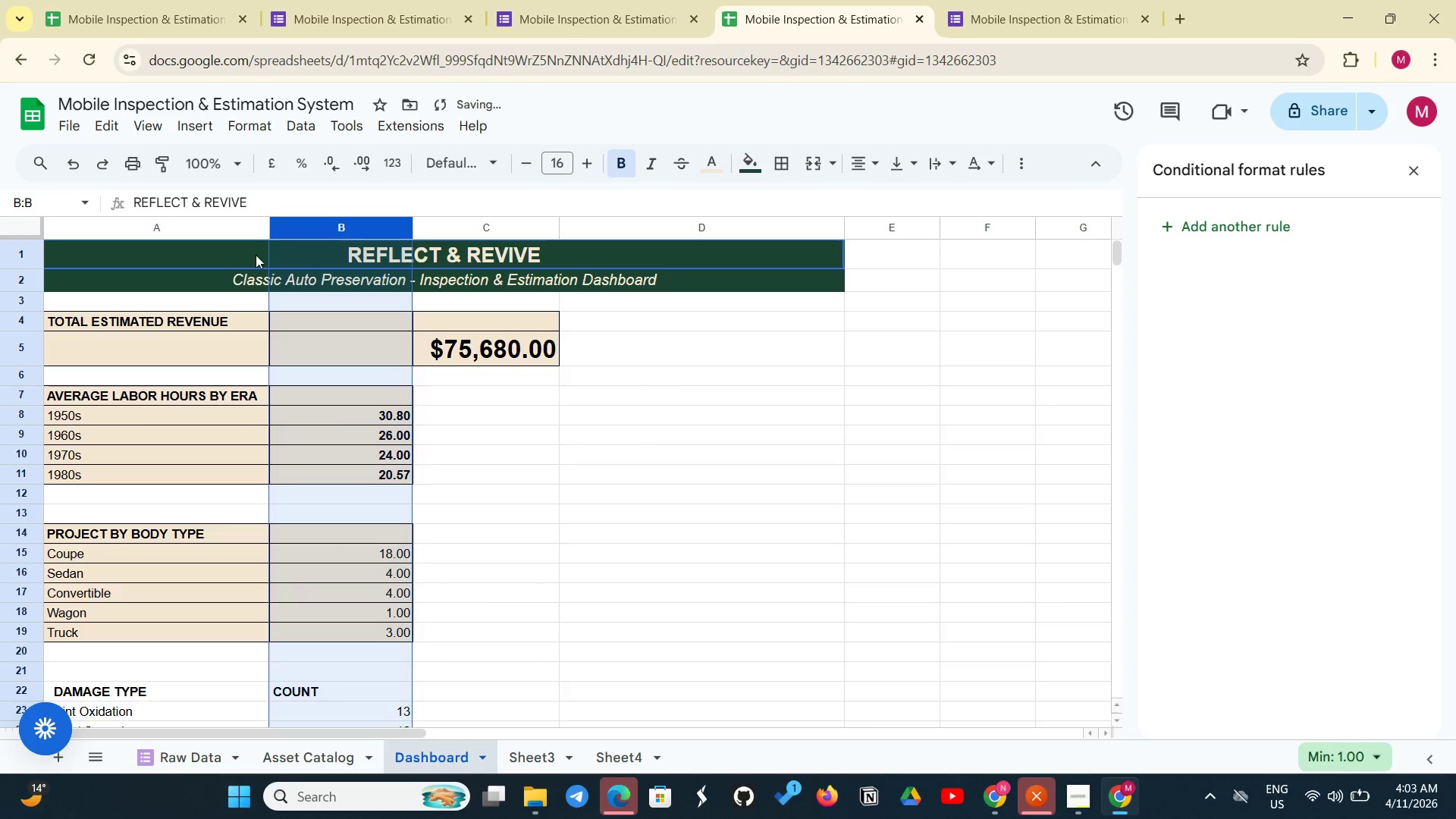 
left_click([228, 227])
 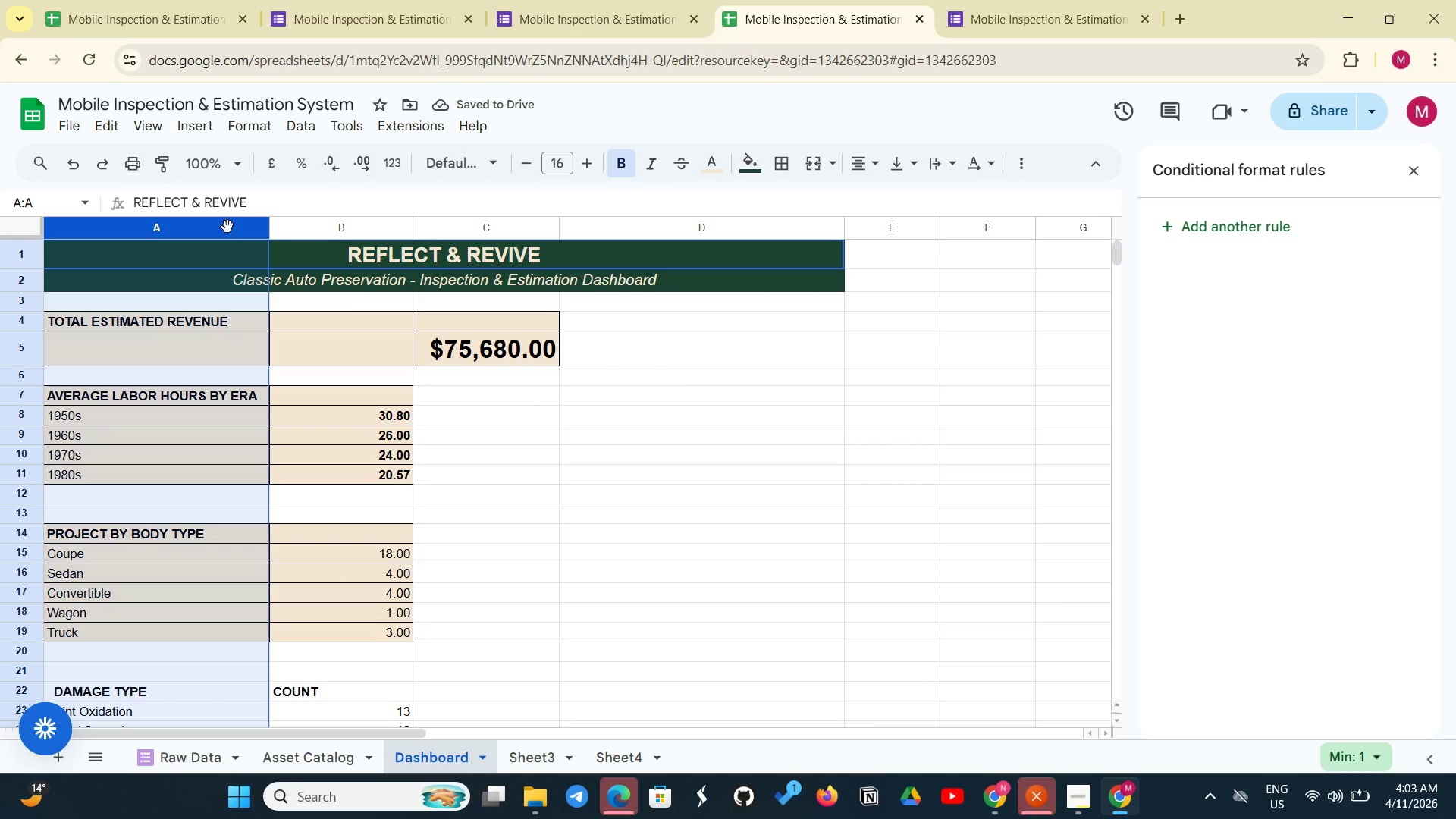 
right_click([228, 227])
 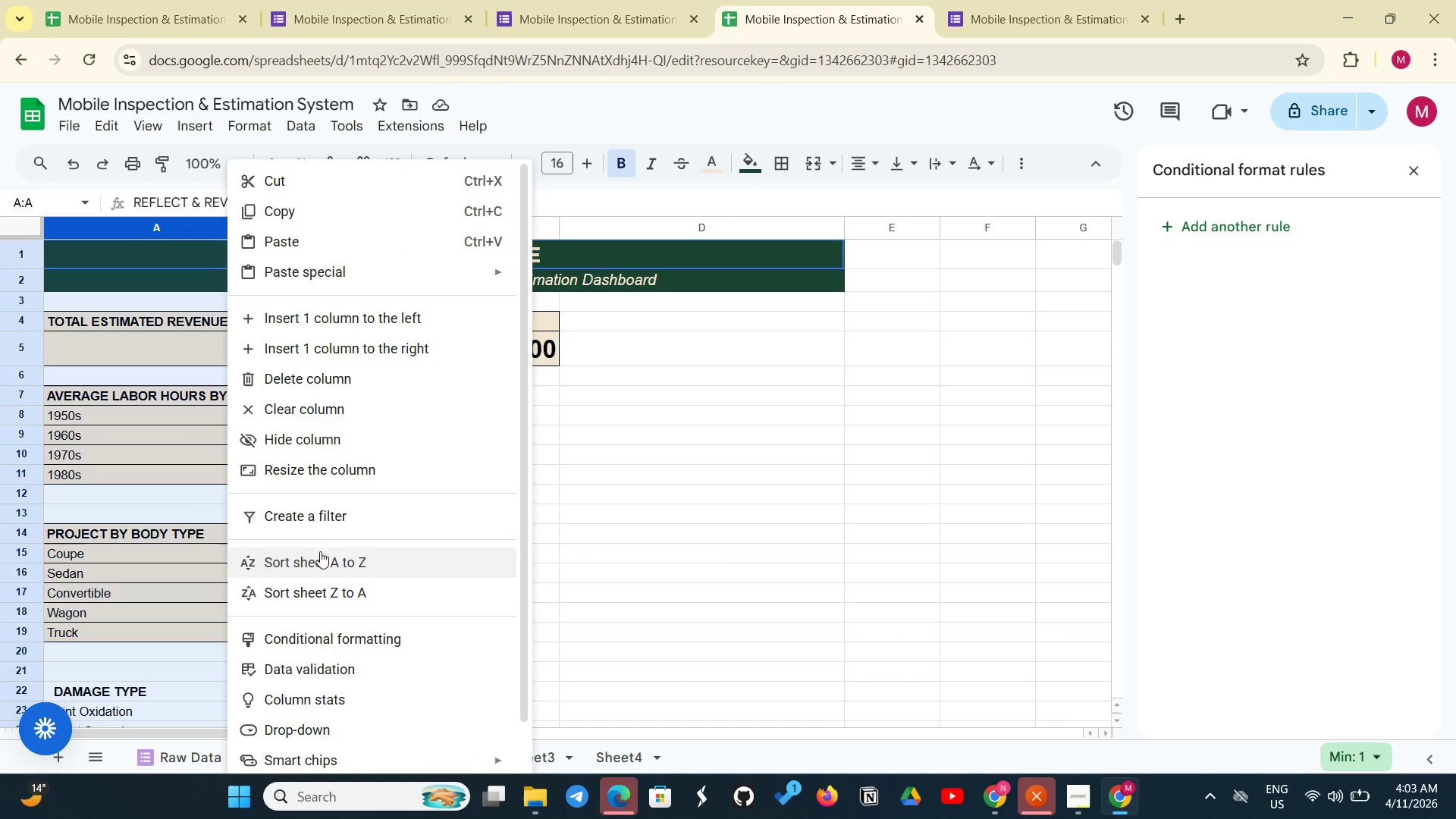 
left_click([360, 472])
 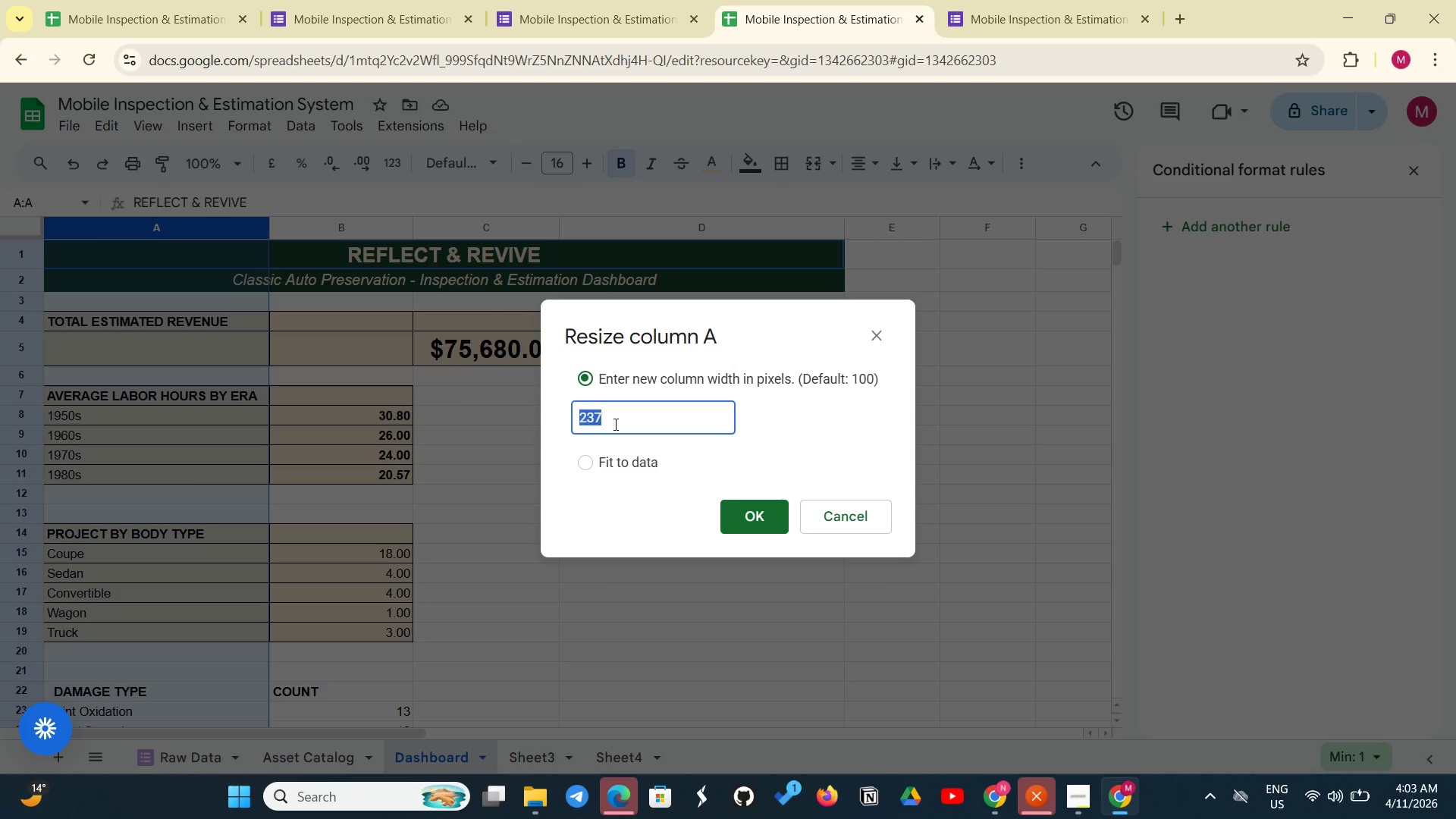 
left_click([614, 424])
 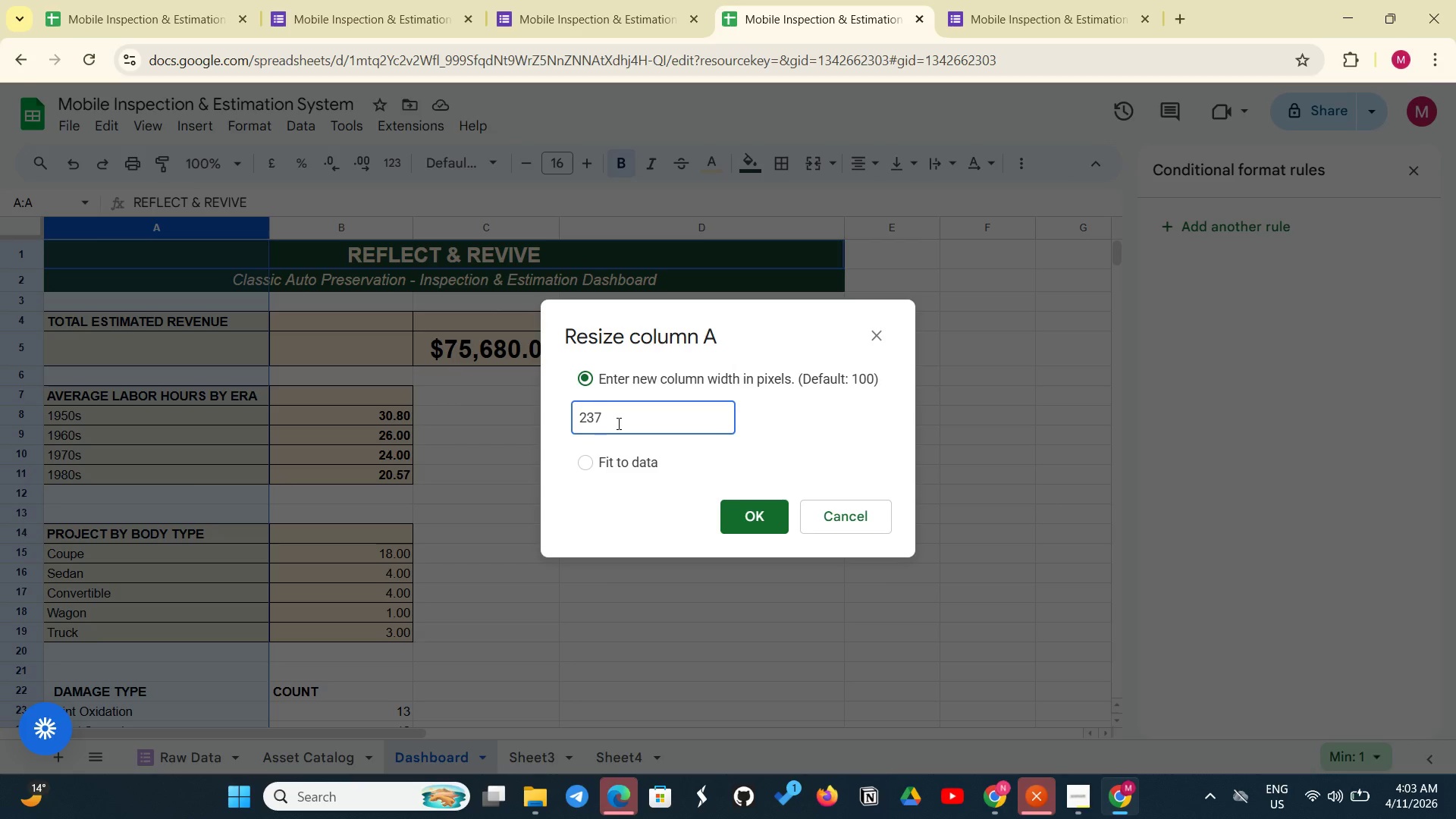 
key(Backspace)
key(Backspace)
type(00)
 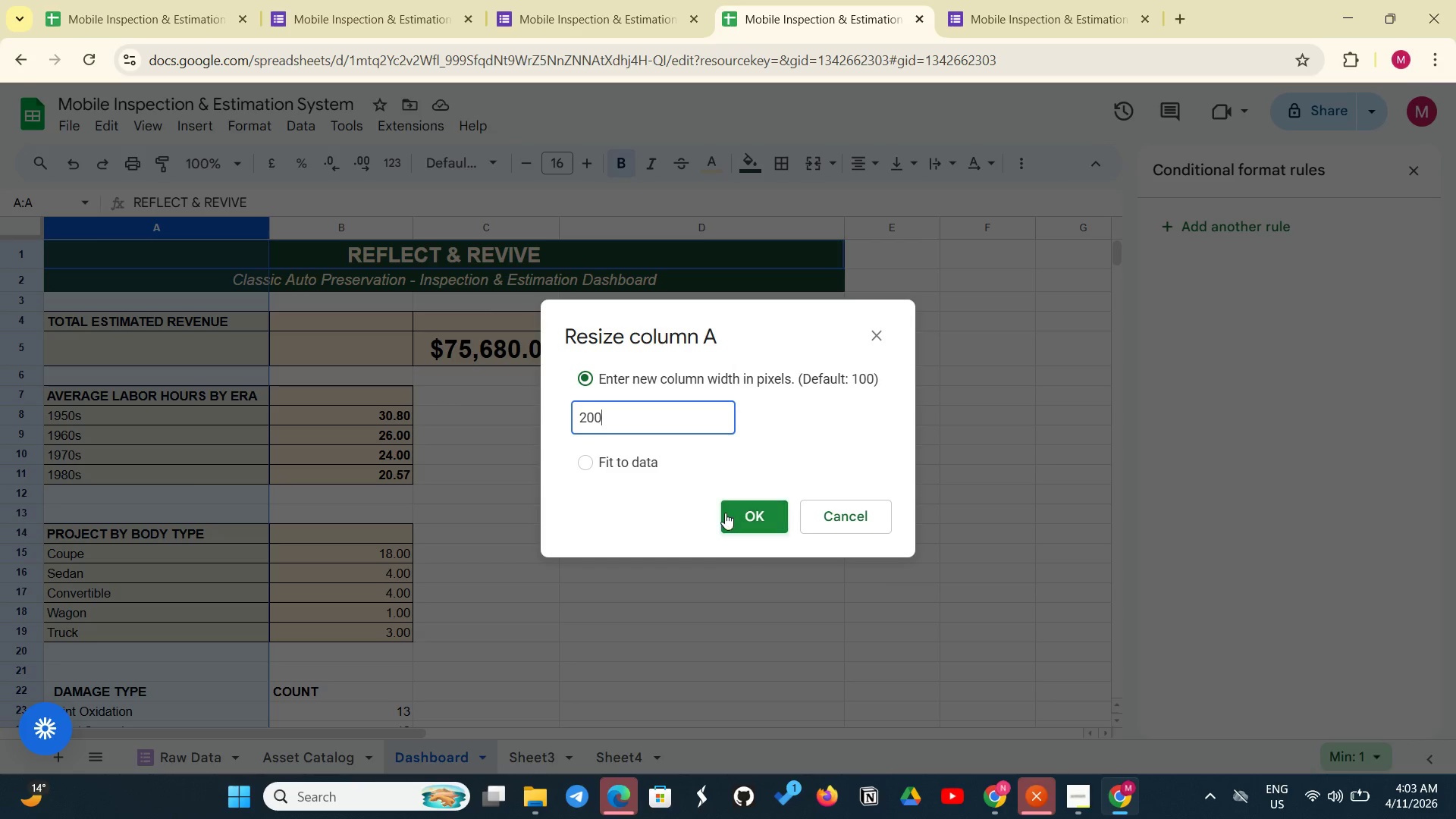 
left_click([725, 513])
 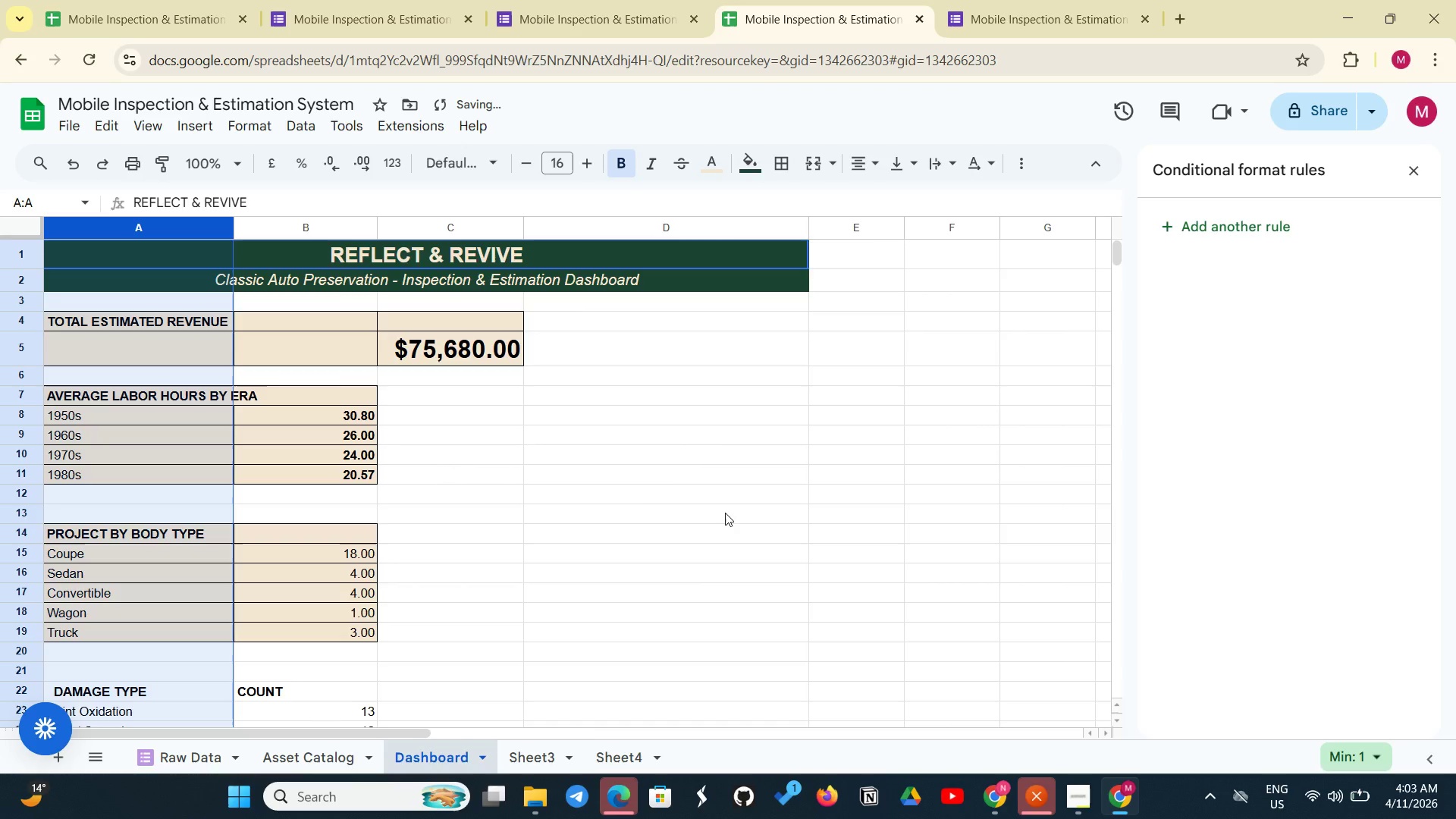 
left_click([566, 450])
 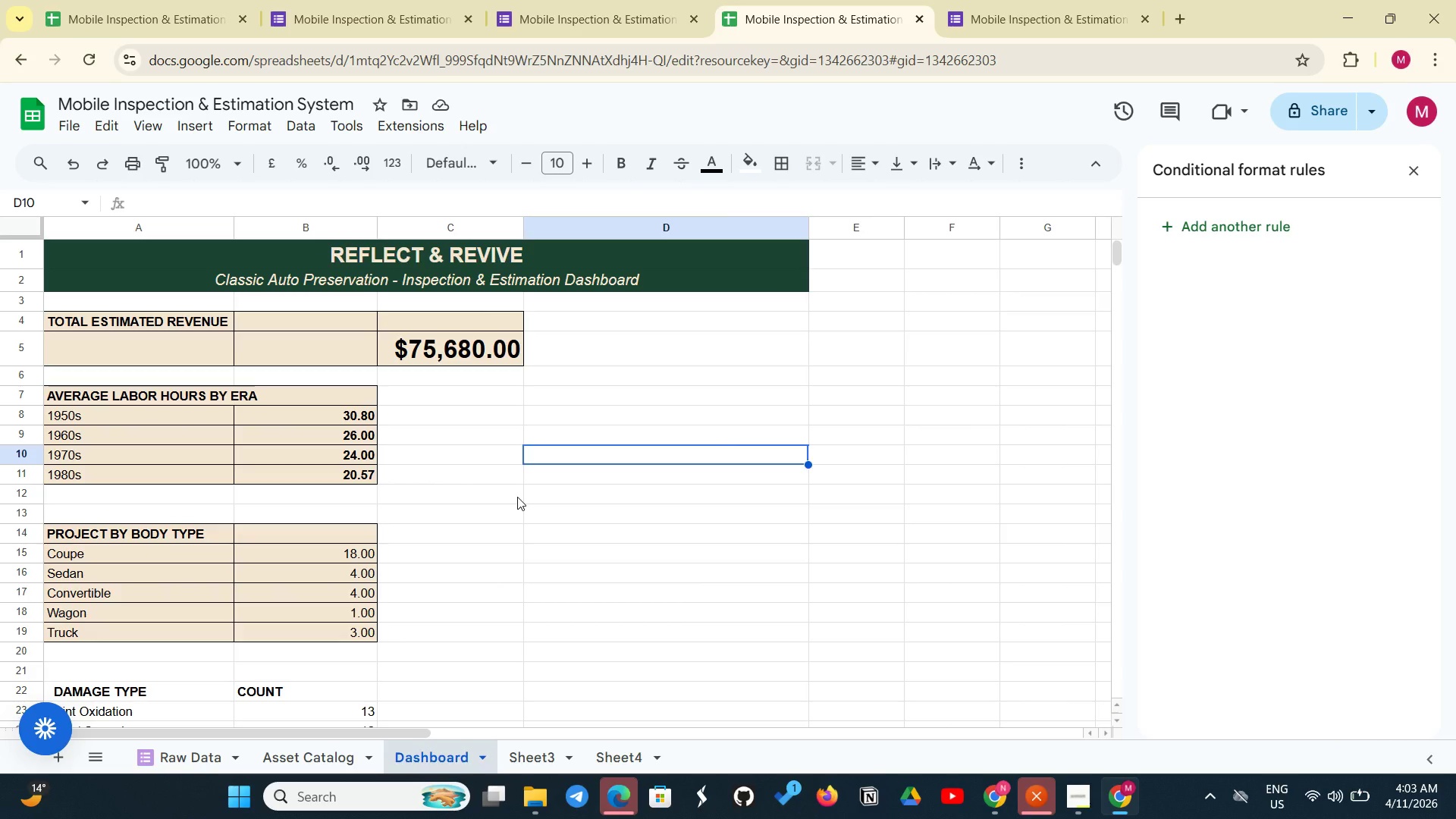 
wait(10.61)
 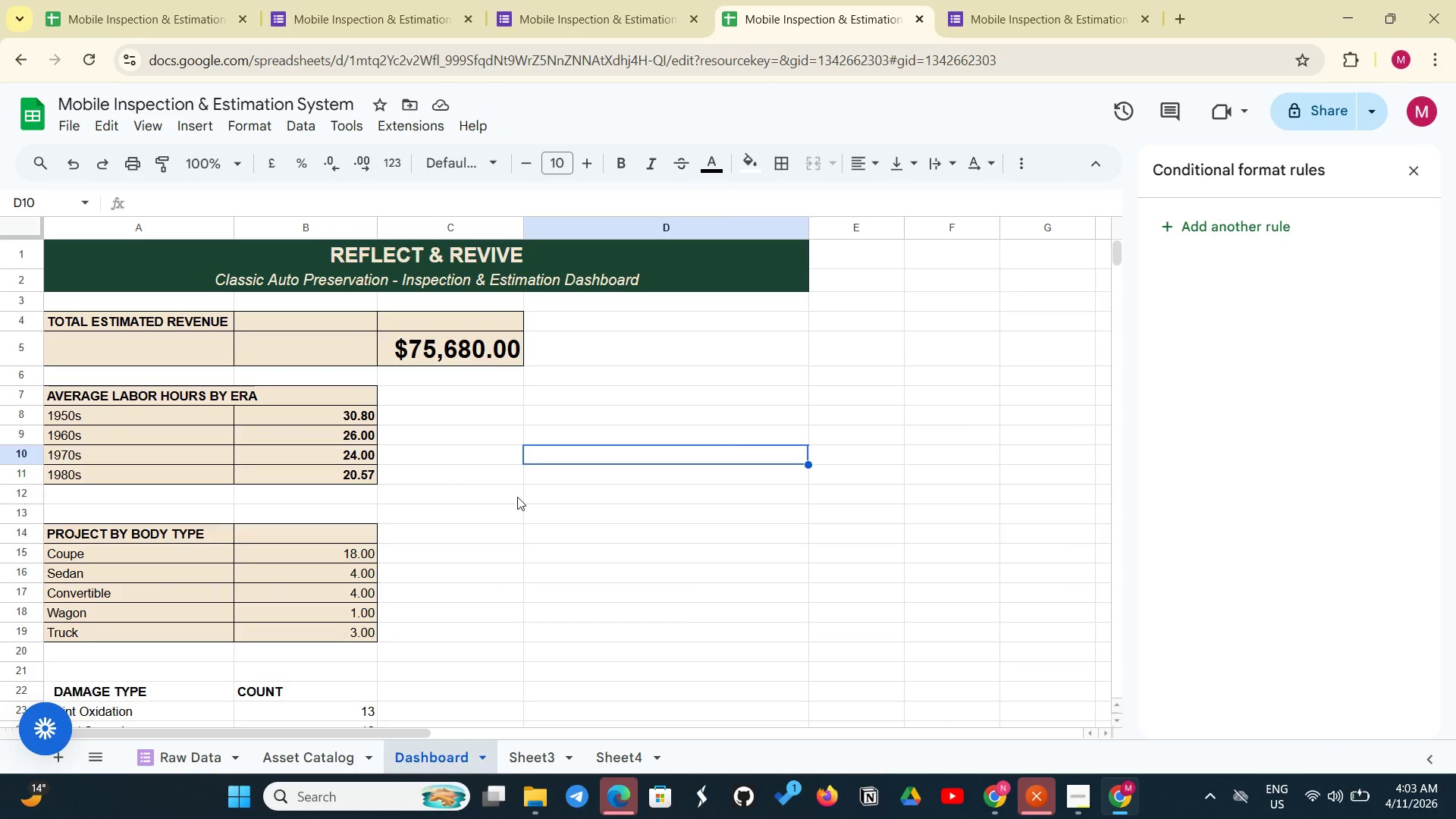 
left_click_drag(start_coordinate=[235, 225], to_coordinate=[264, 215])
 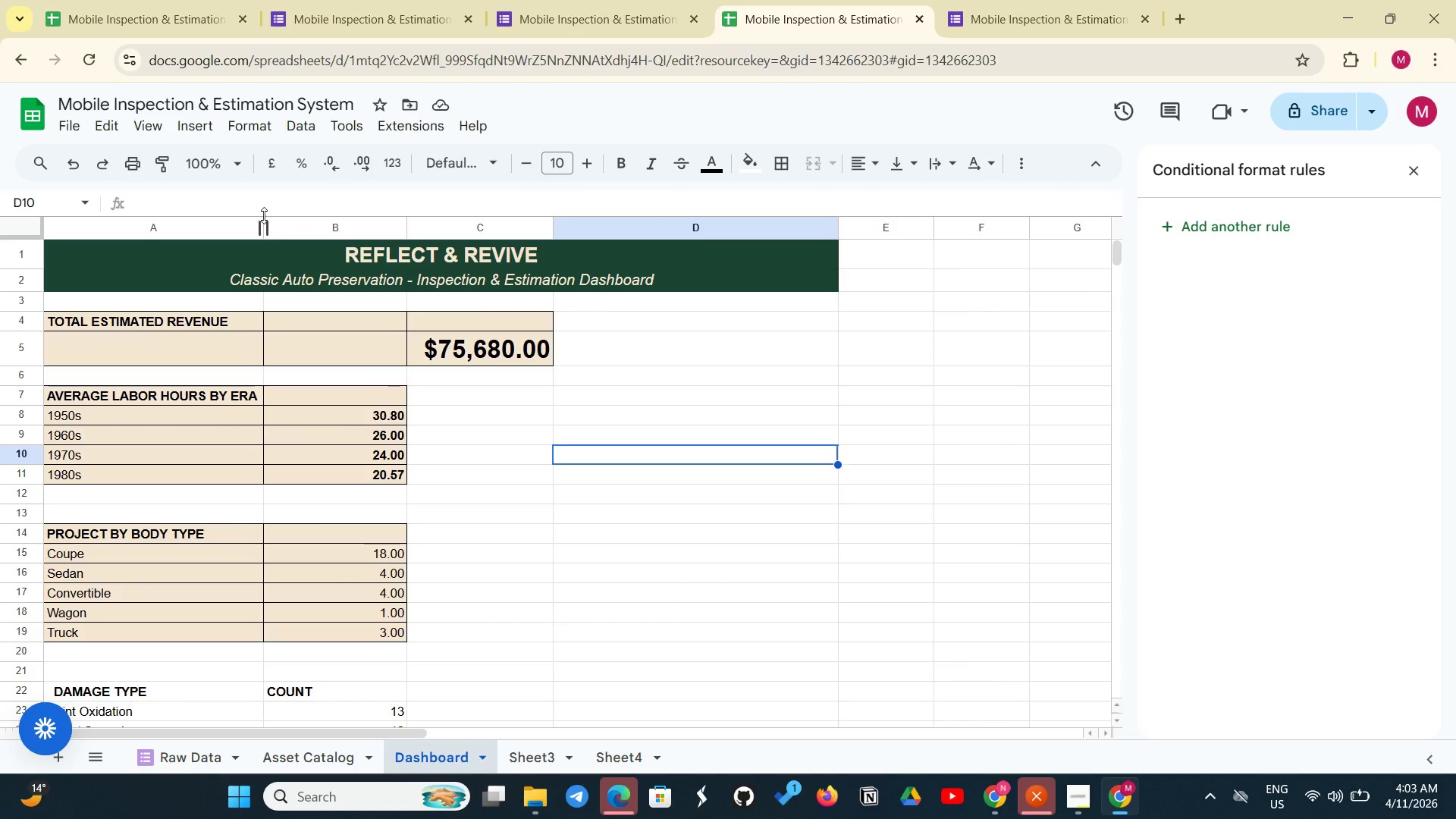 
wait(10.94)
 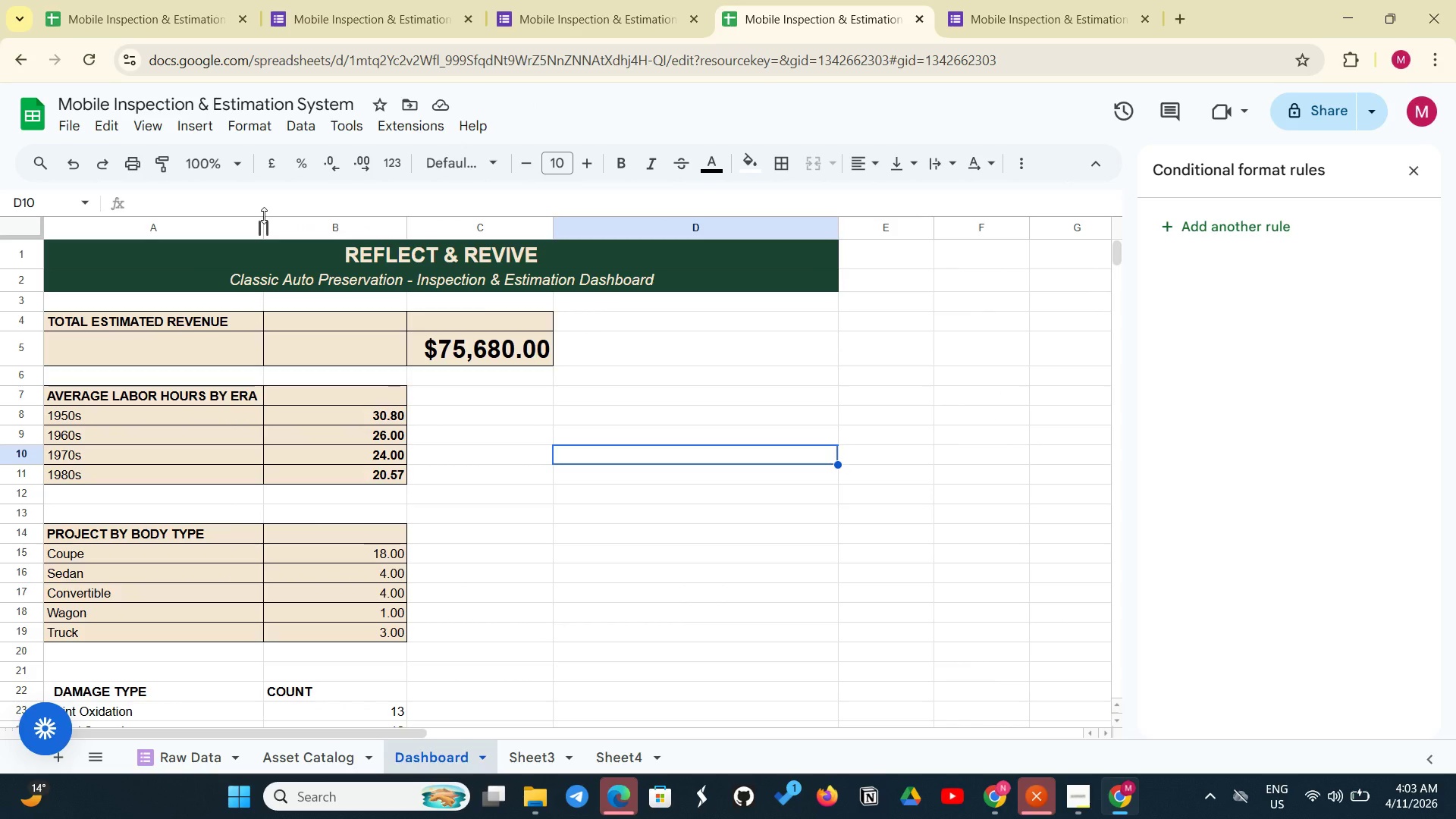 
left_click([150, 127])
 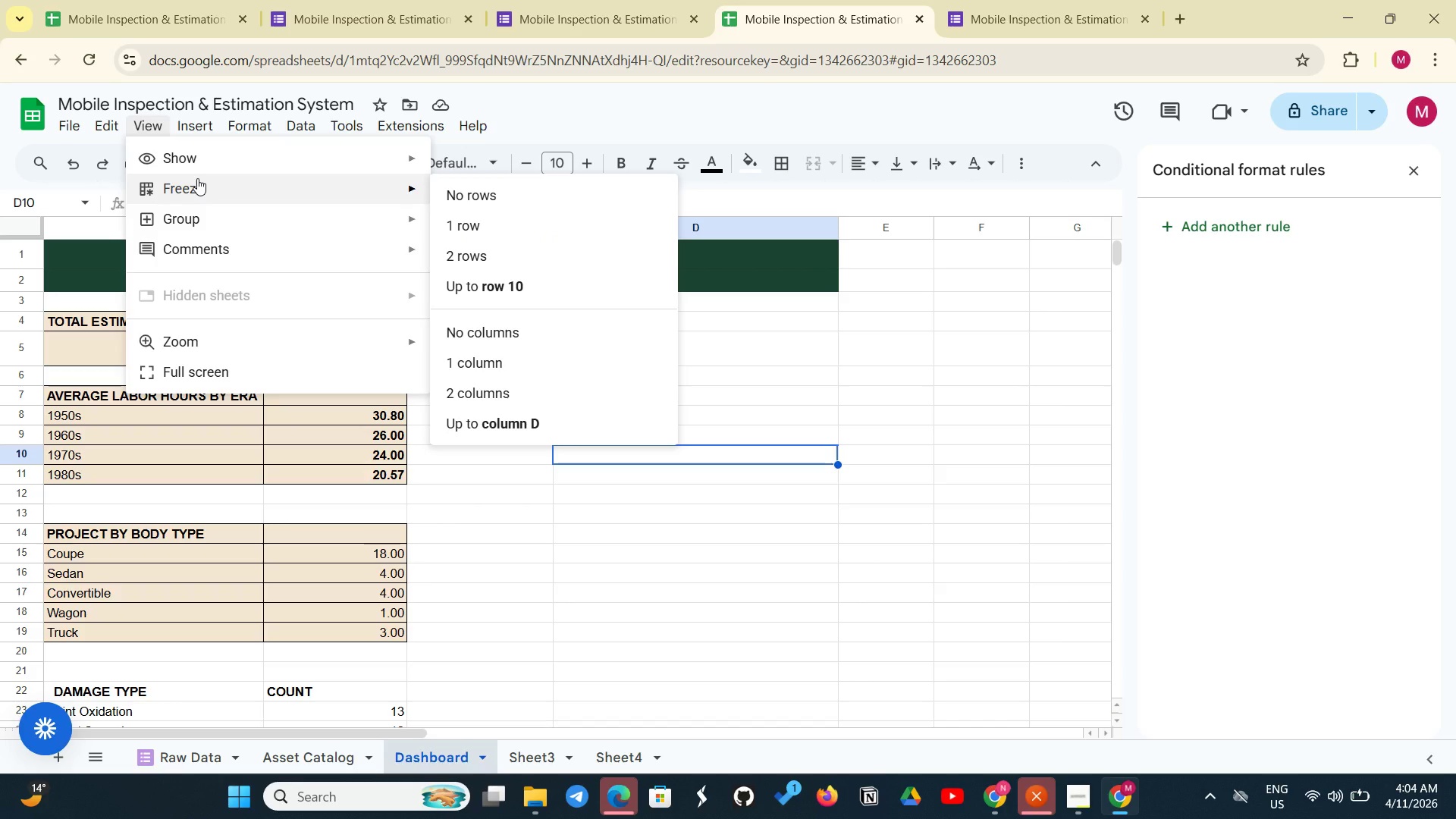 
left_click([197, 178])
 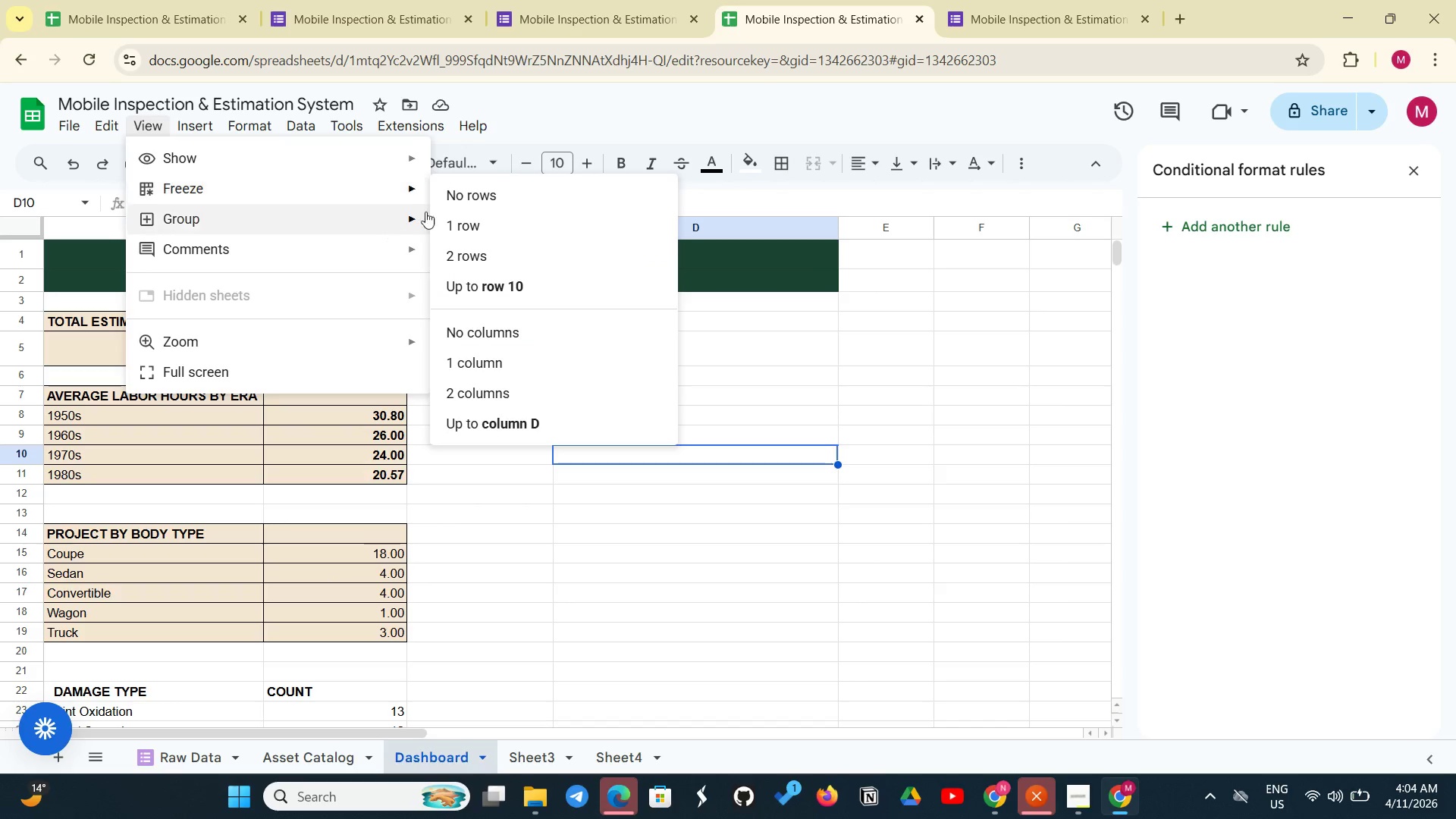 
left_click([451, 249])
 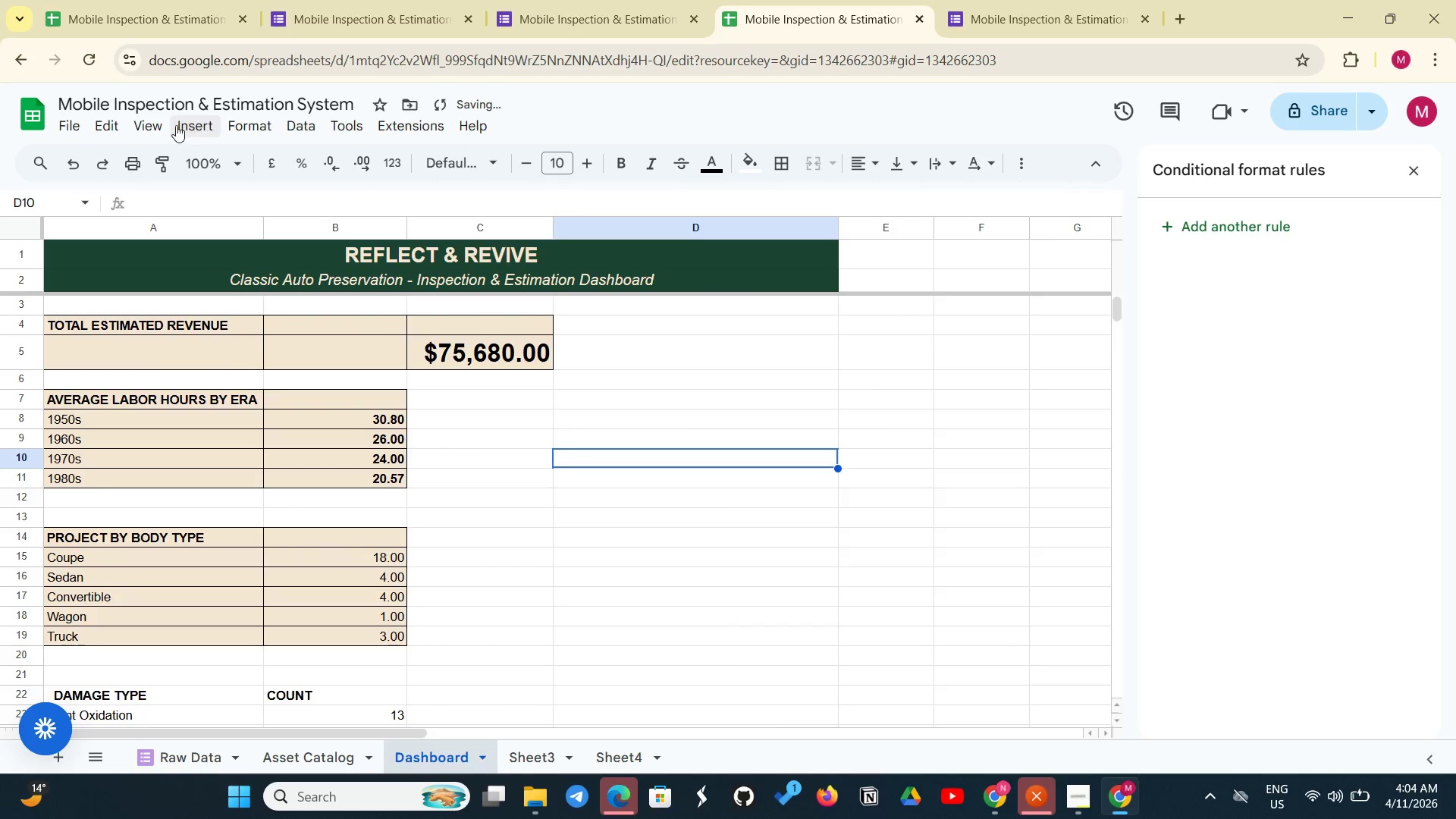 
left_click([151, 121])
 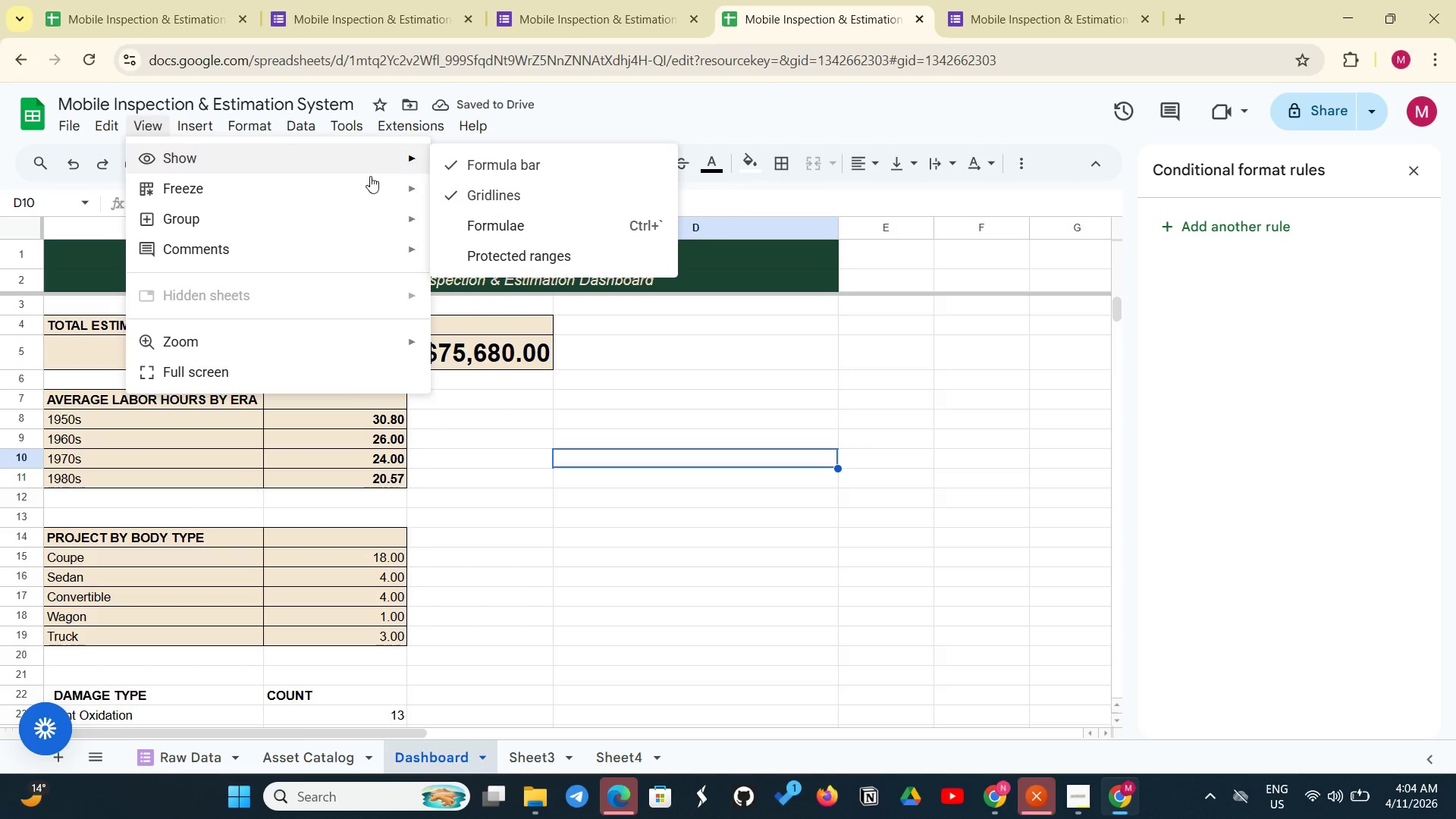 
left_click([450, 201])
 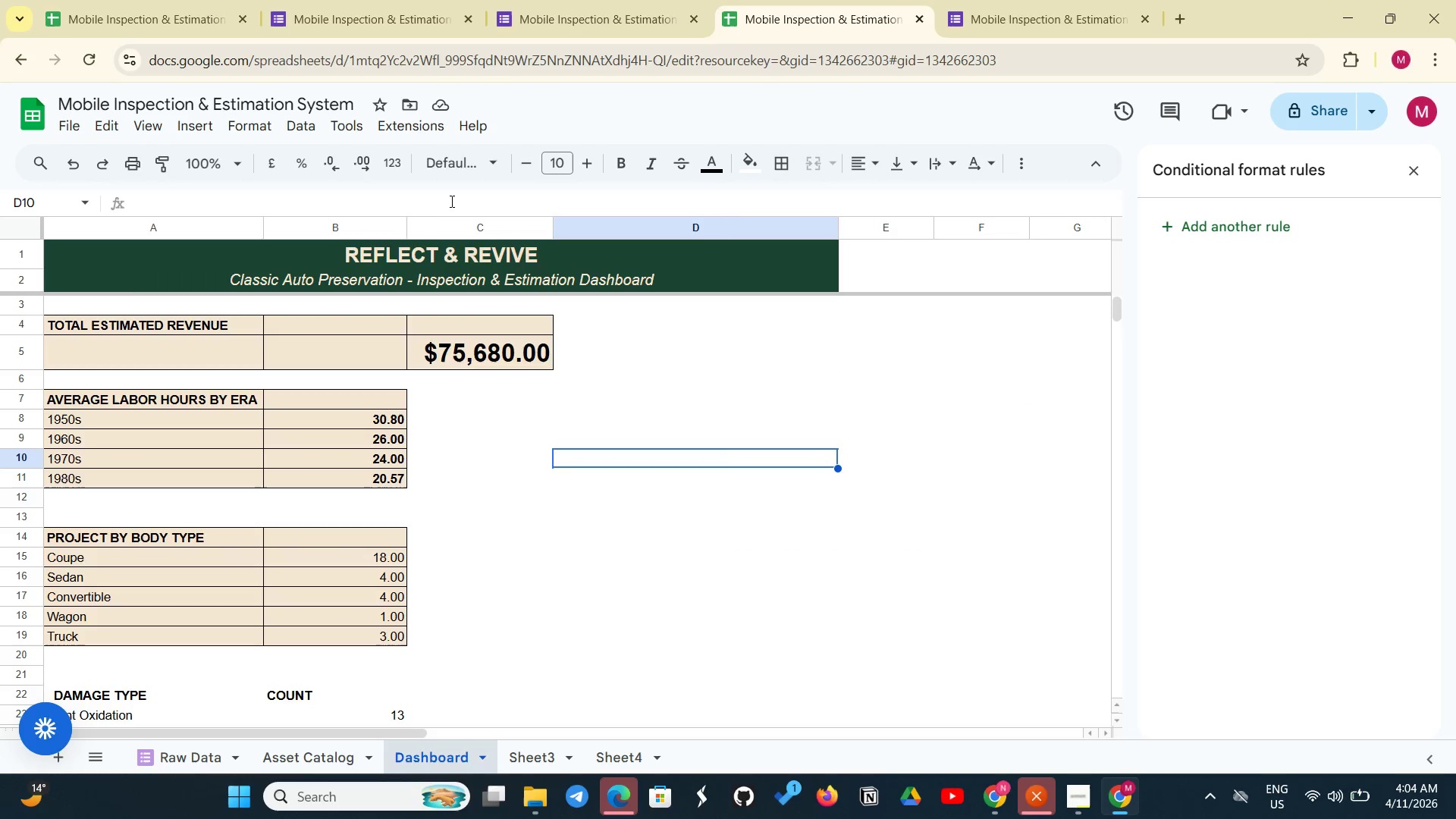 
wait(12.36)
 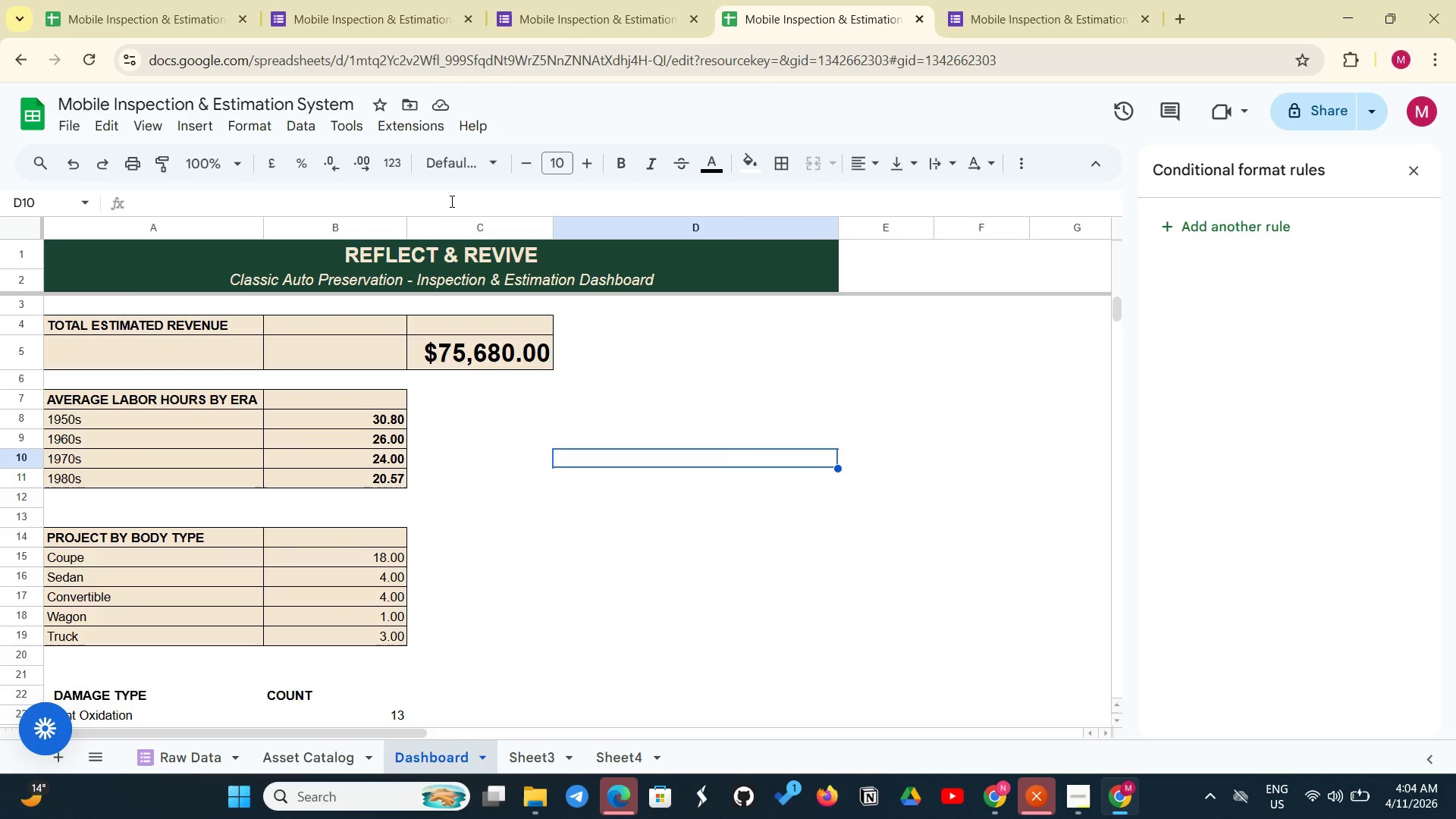 
left_click([83, 130])
 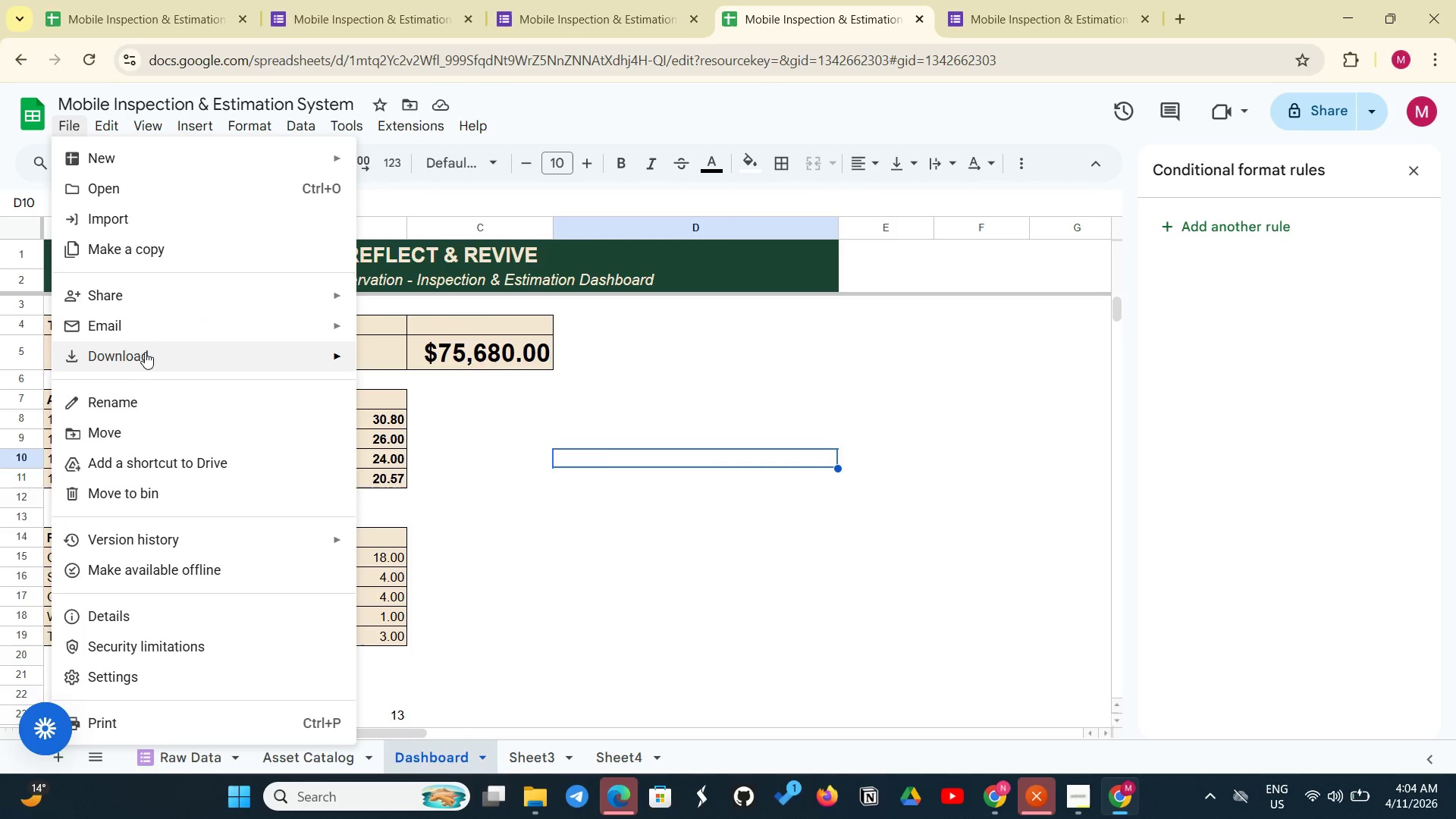 
left_click([158, 357])
 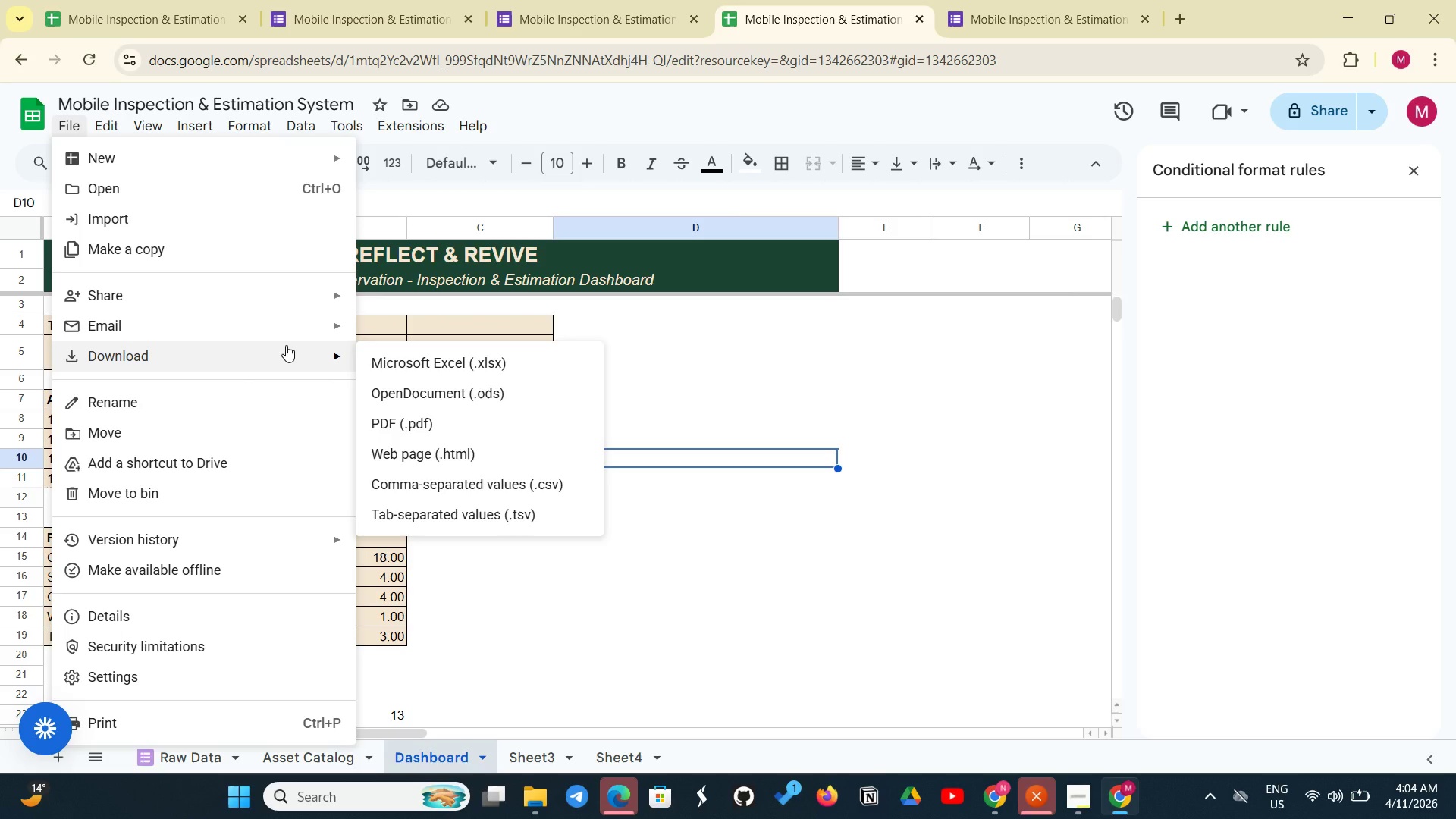 
left_click([428, 425])
 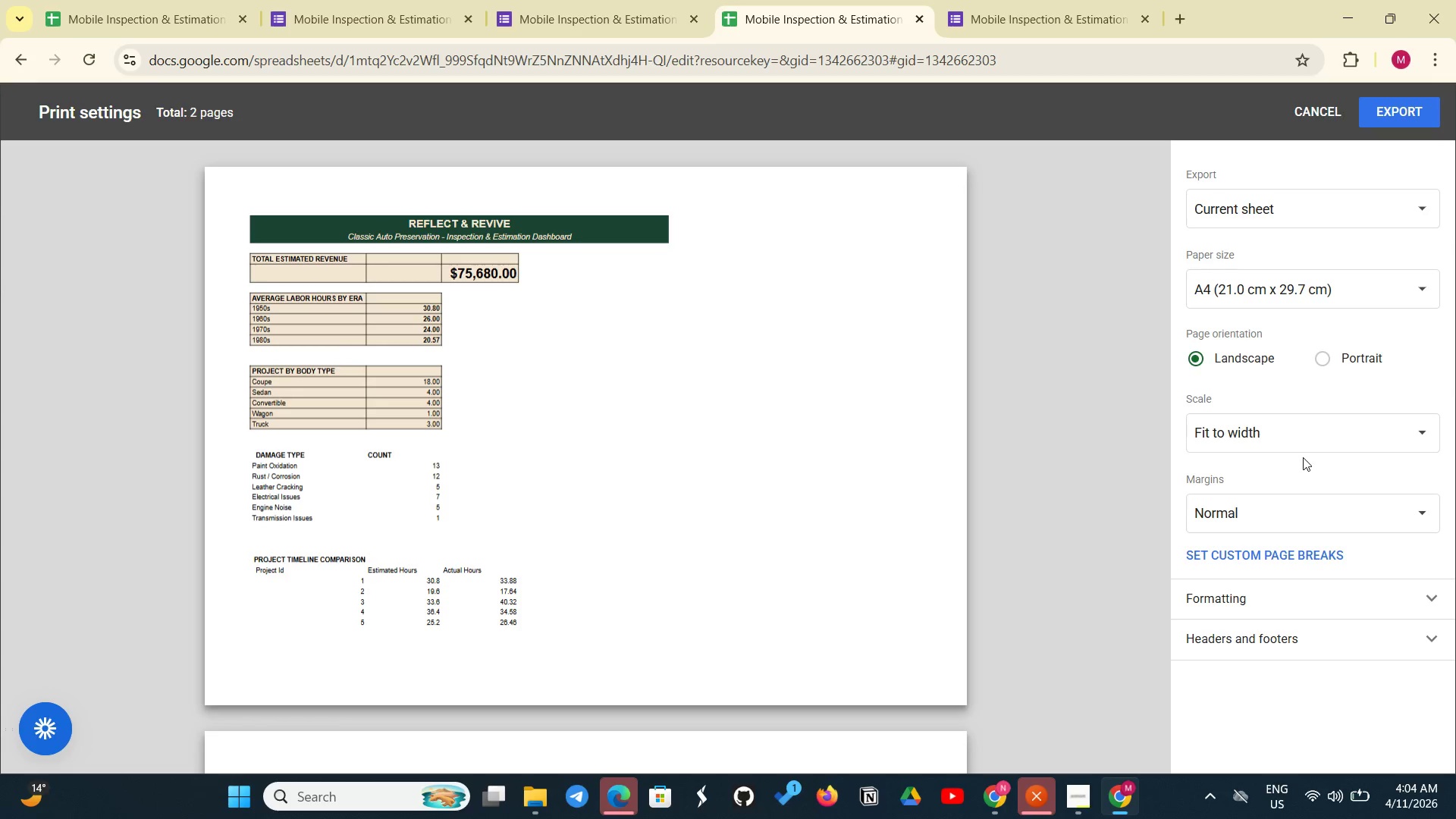 
left_click([1343, 516])
 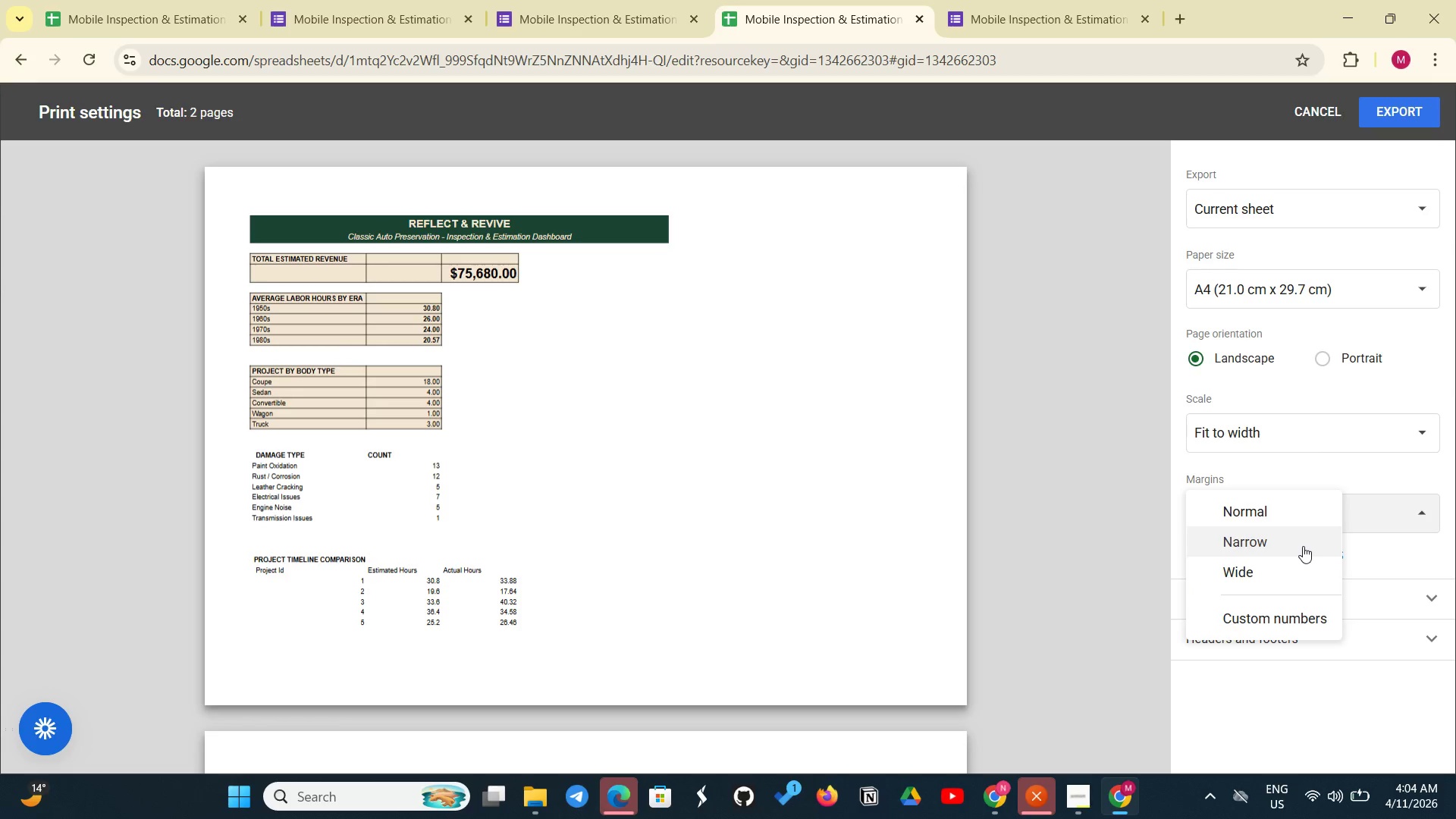 
left_click([1303, 546])
 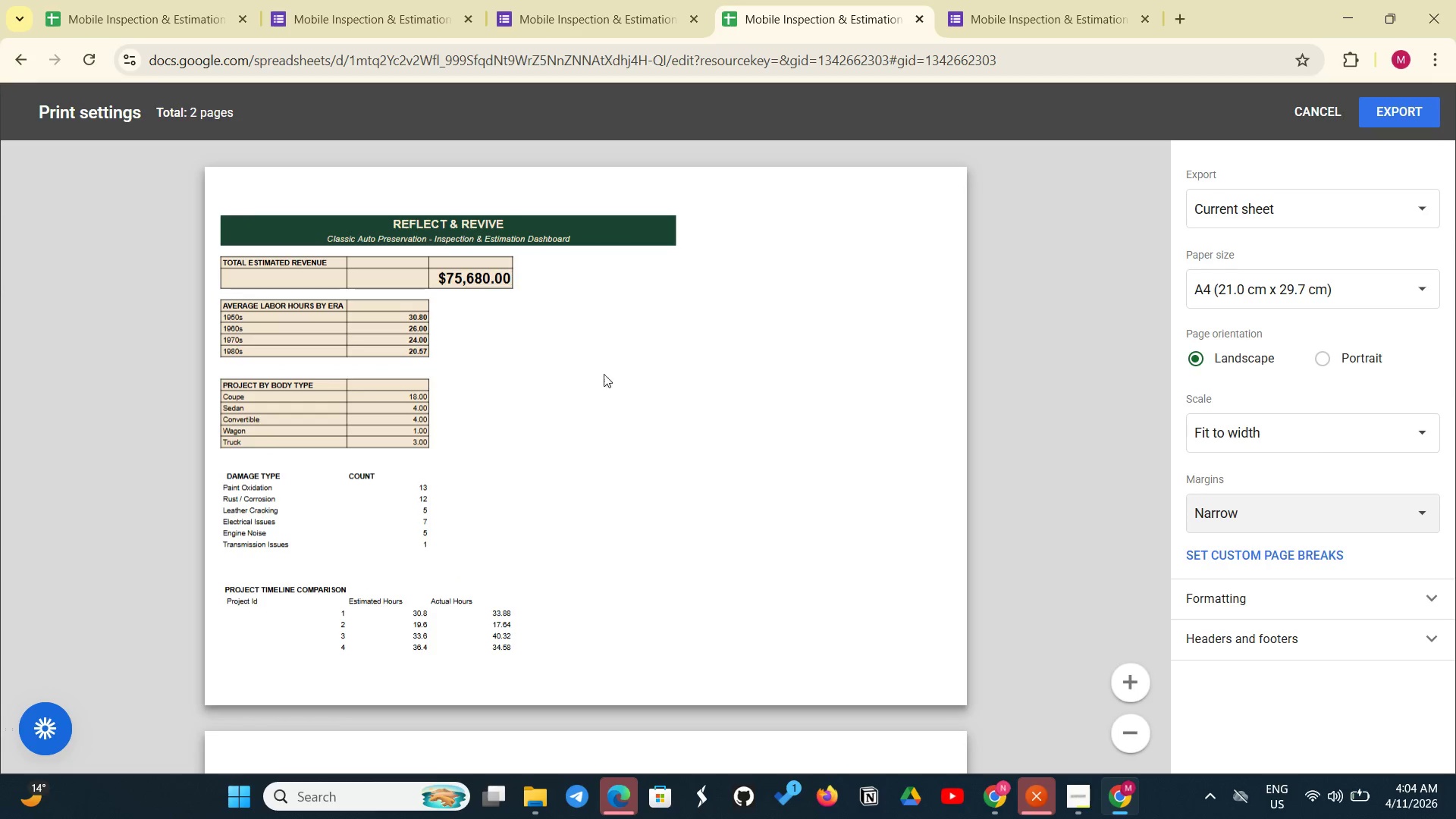 
scroll: coordinate [693, 410], scroll_direction: down, amount: 5.0
 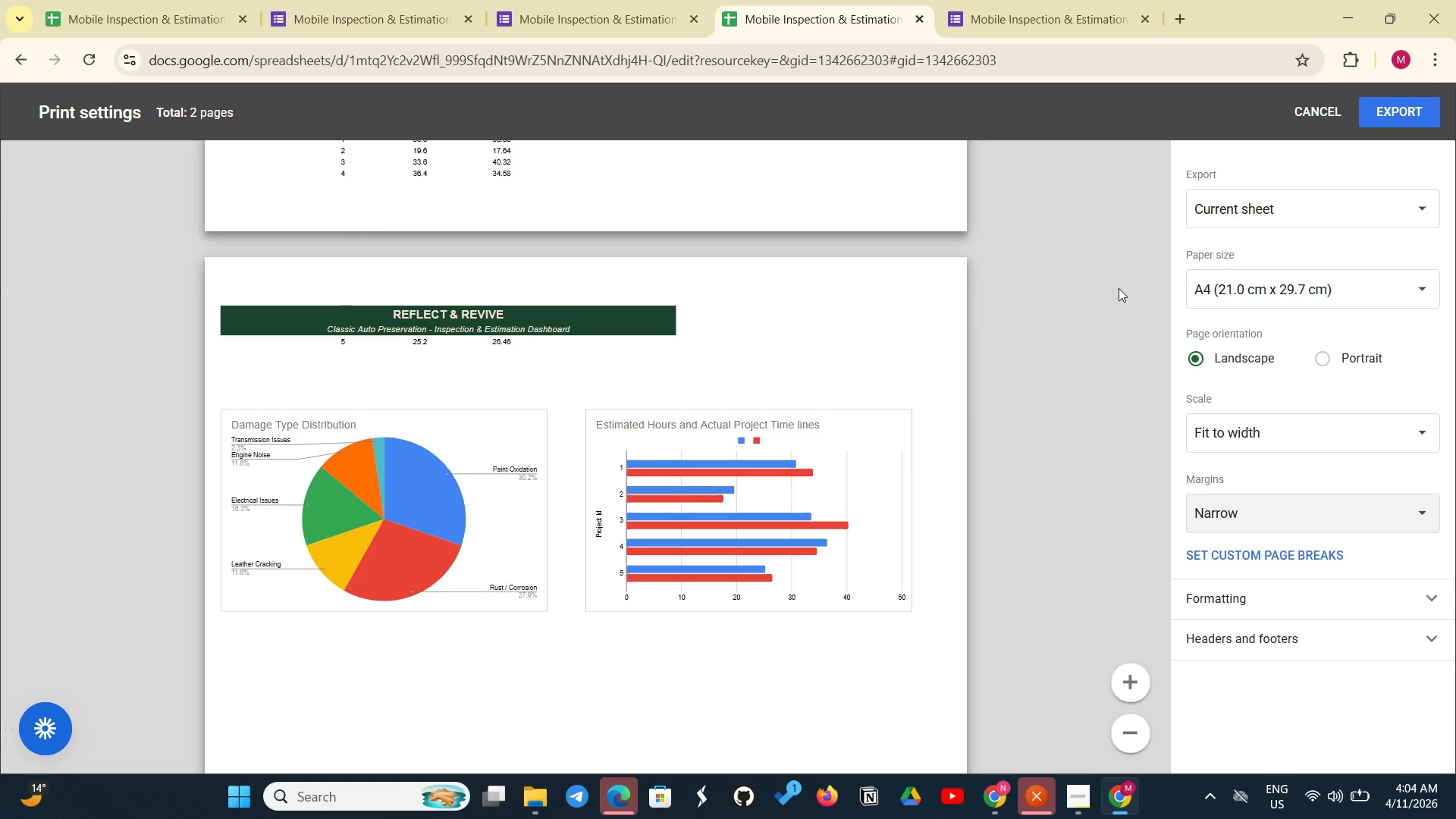 